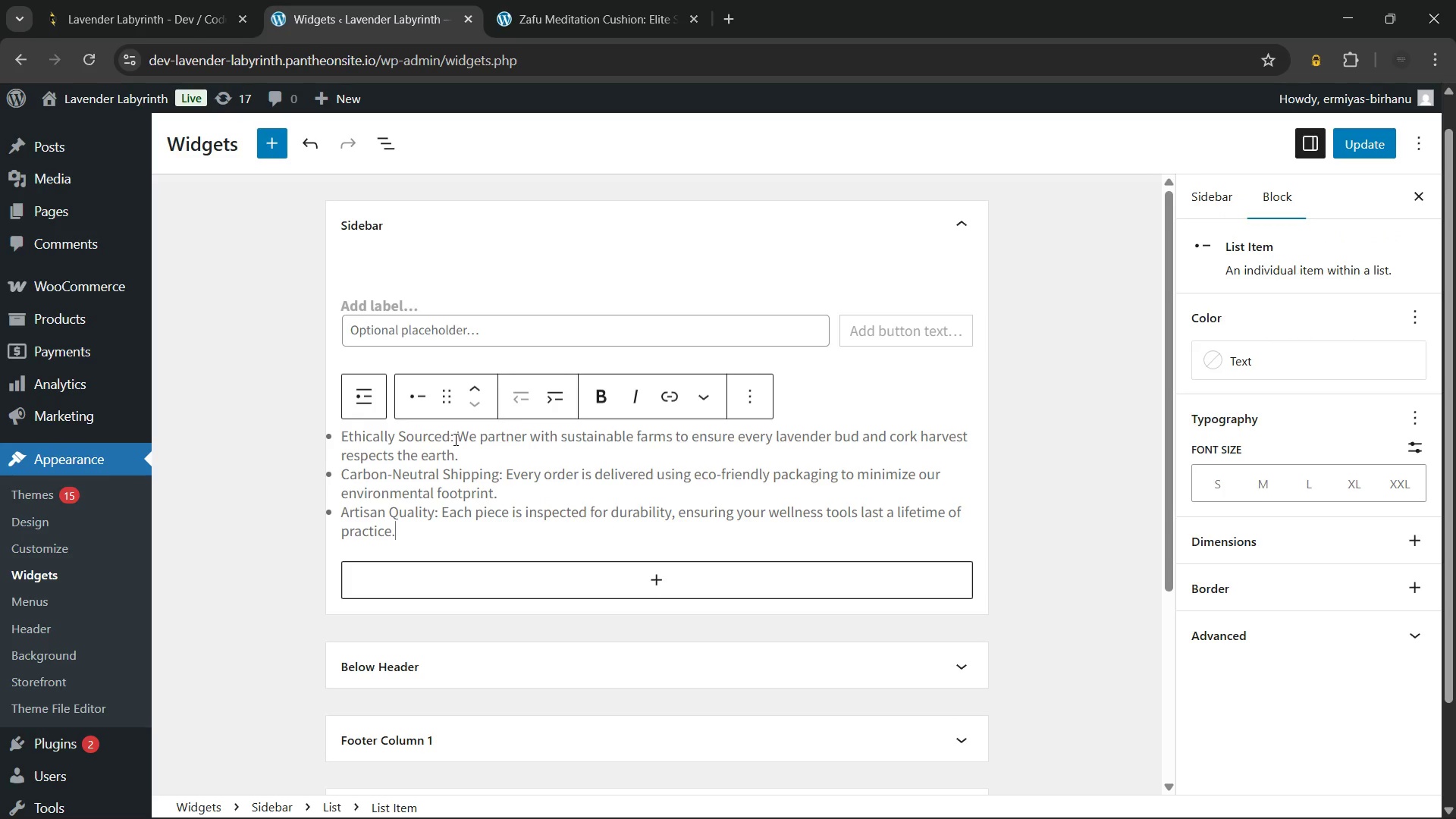 
left_click_drag(start_coordinate=[456, 438], to_coordinate=[341, 442])
 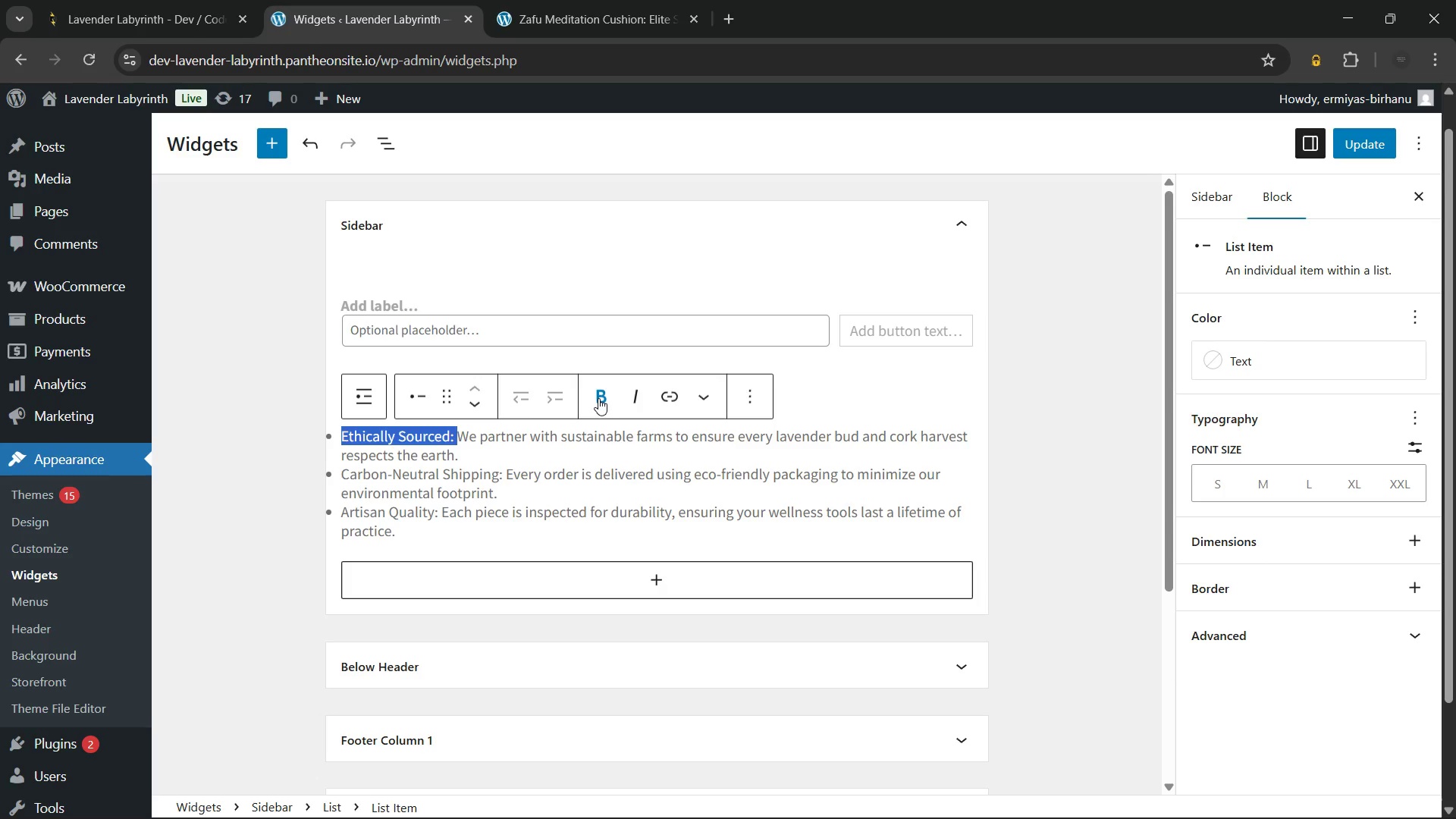 
left_click([598, 398])
 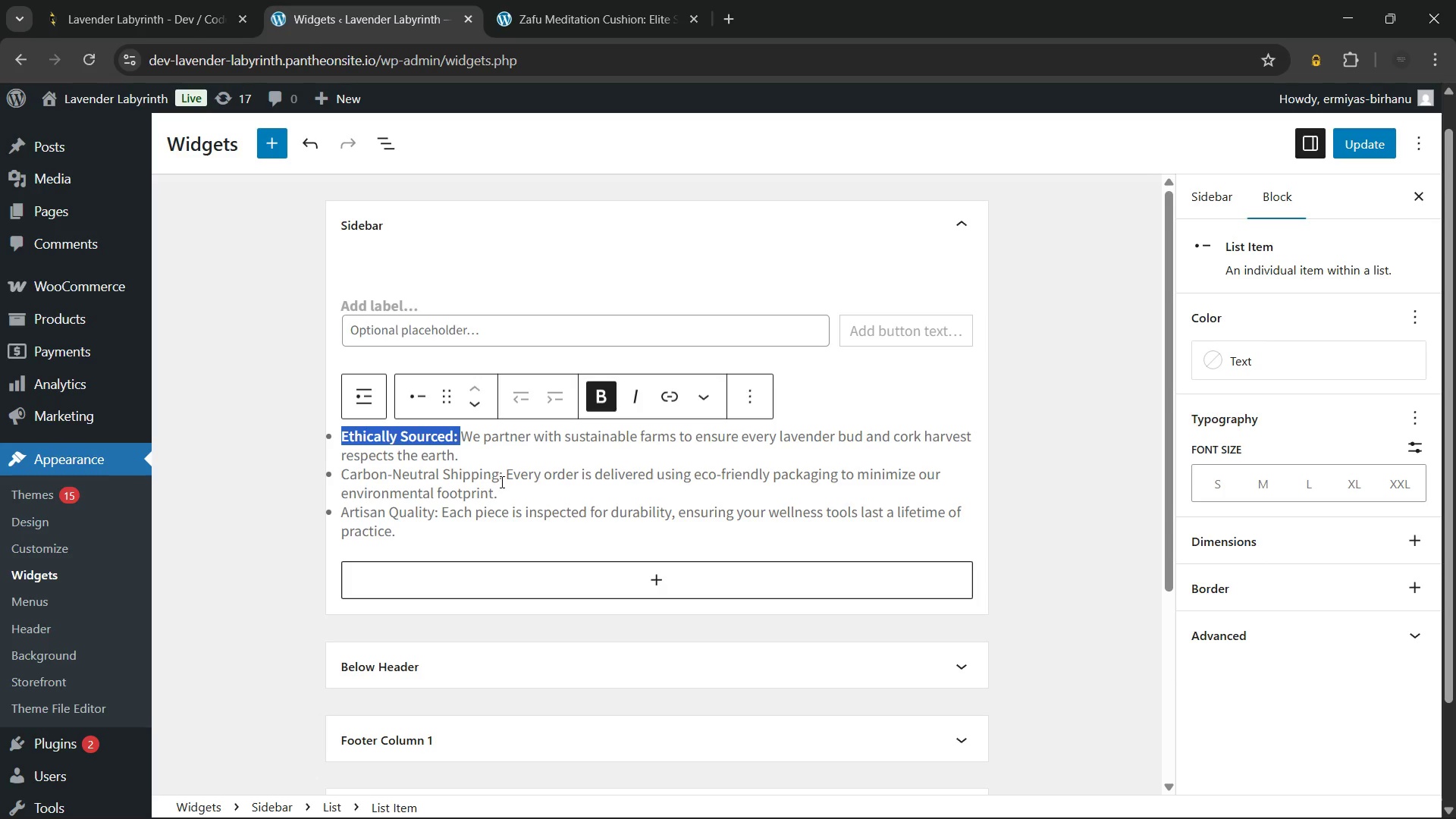 
left_click_drag(start_coordinate=[504, 480], to_coordinate=[334, 484])
 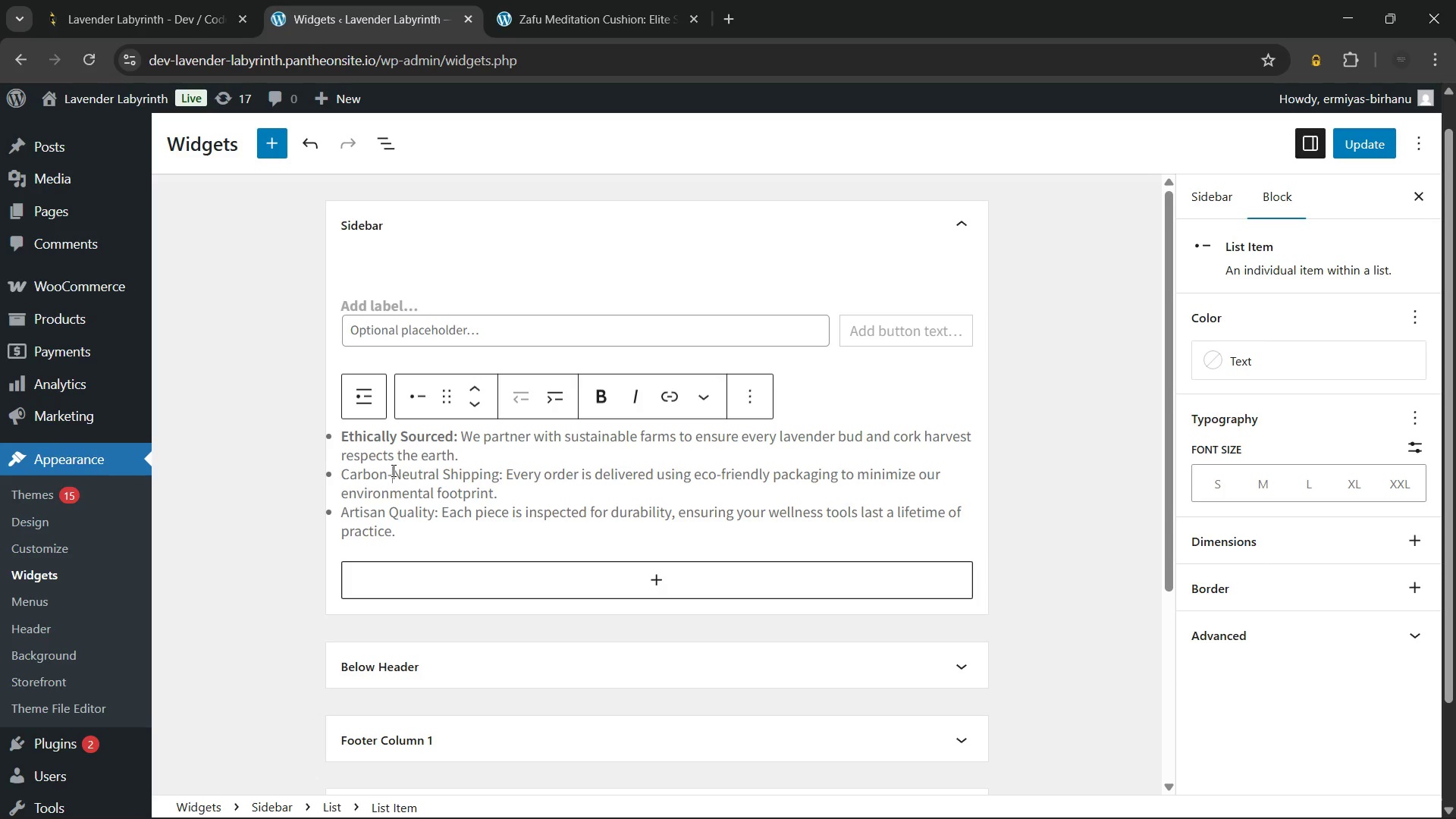 
left_click([392, 470])
 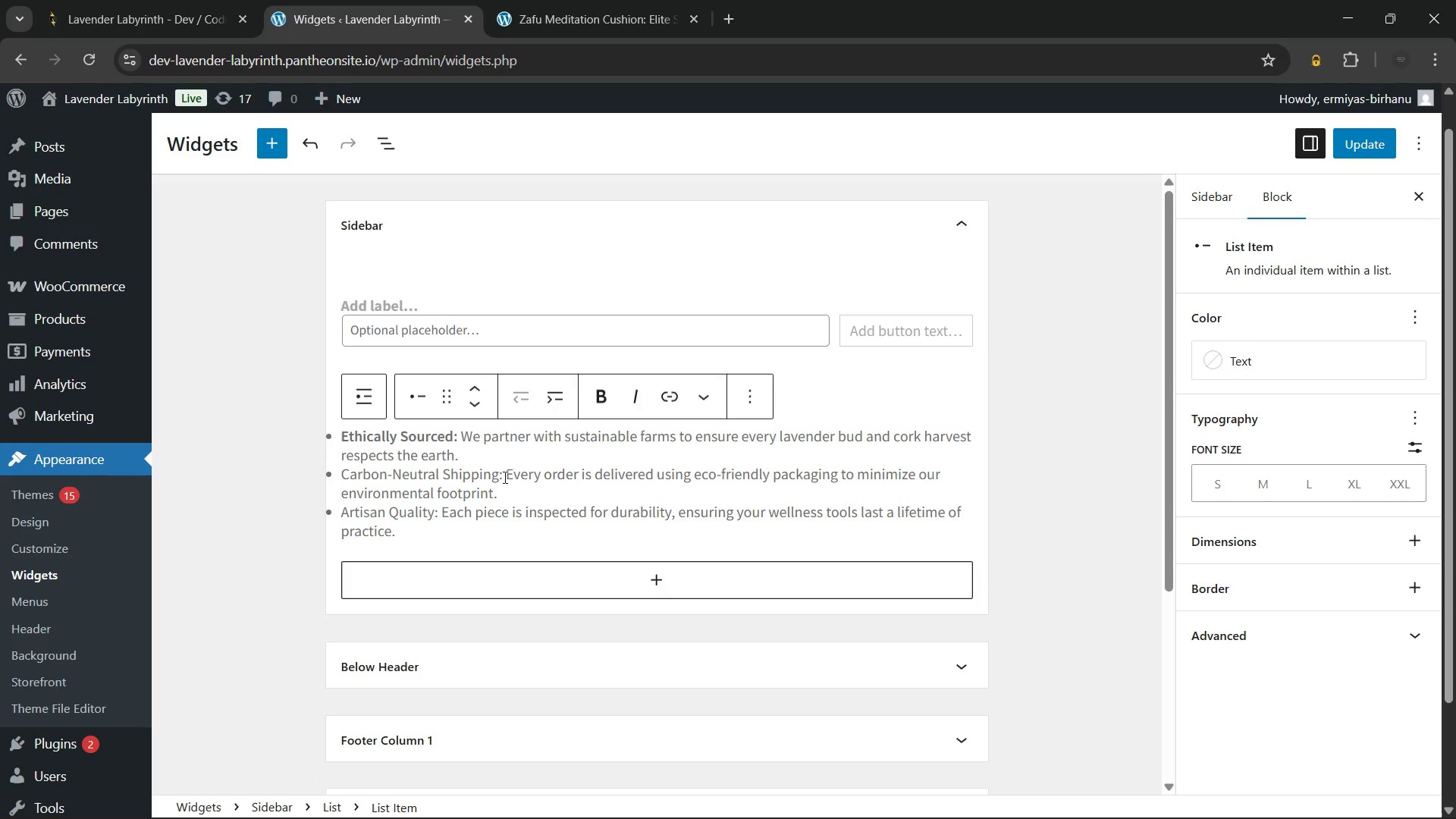 
left_click_drag(start_coordinate=[504, 477], to_coordinate=[344, 477])
 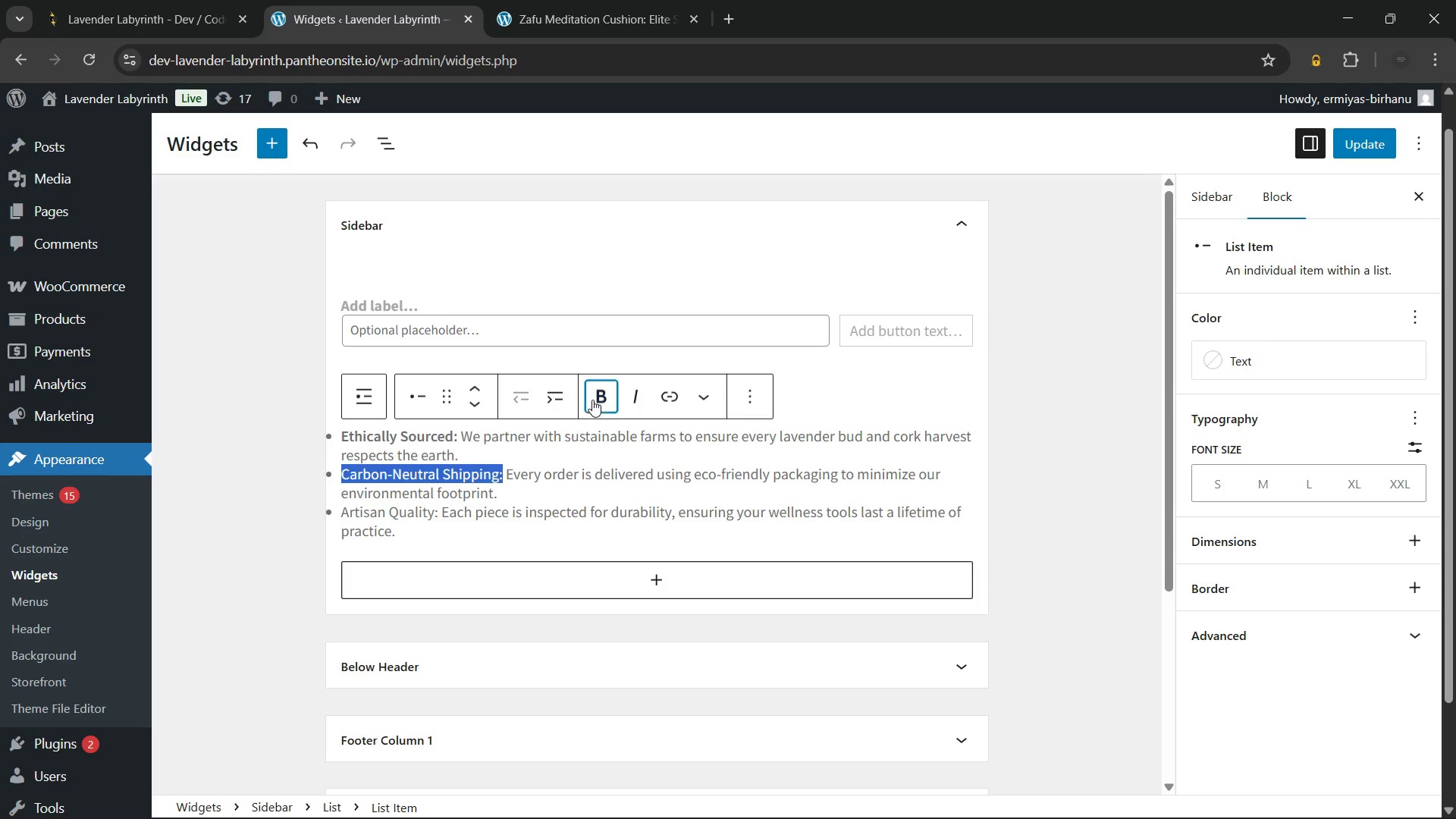 
left_click([592, 400])
 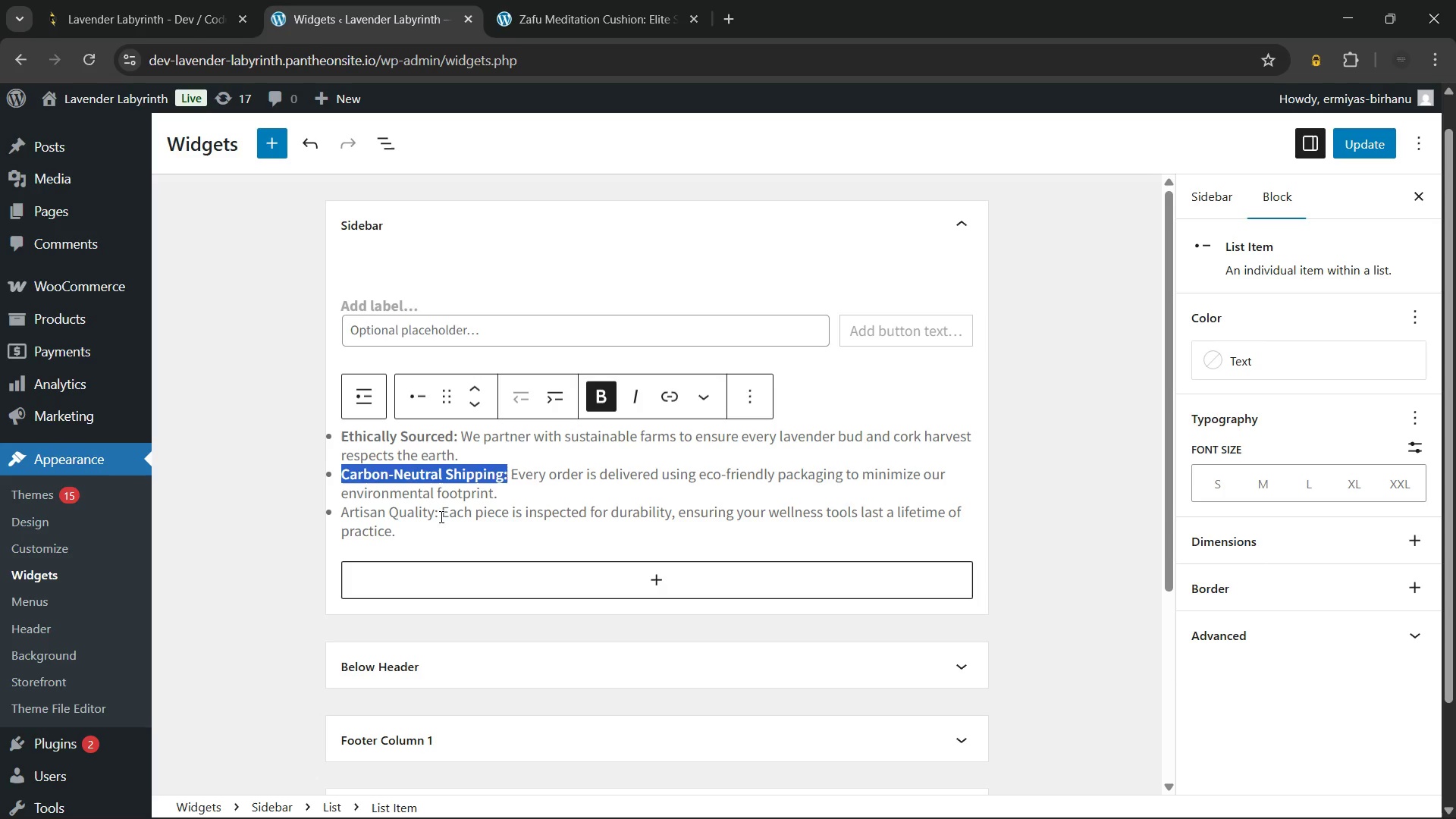 
left_click_drag(start_coordinate=[438, 514], to_coordinate=[327, 515])
 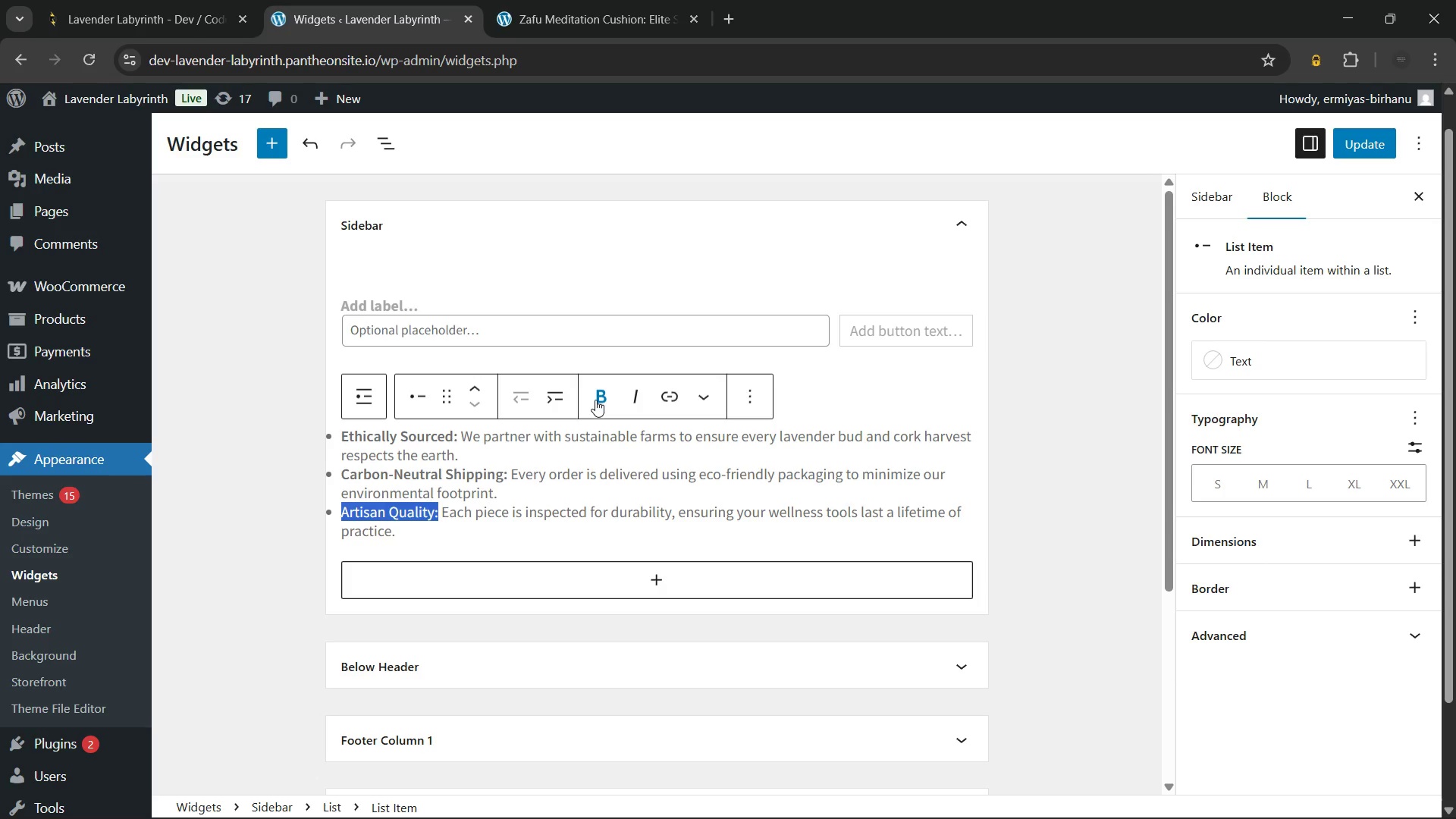 
left_click([595, 400])
 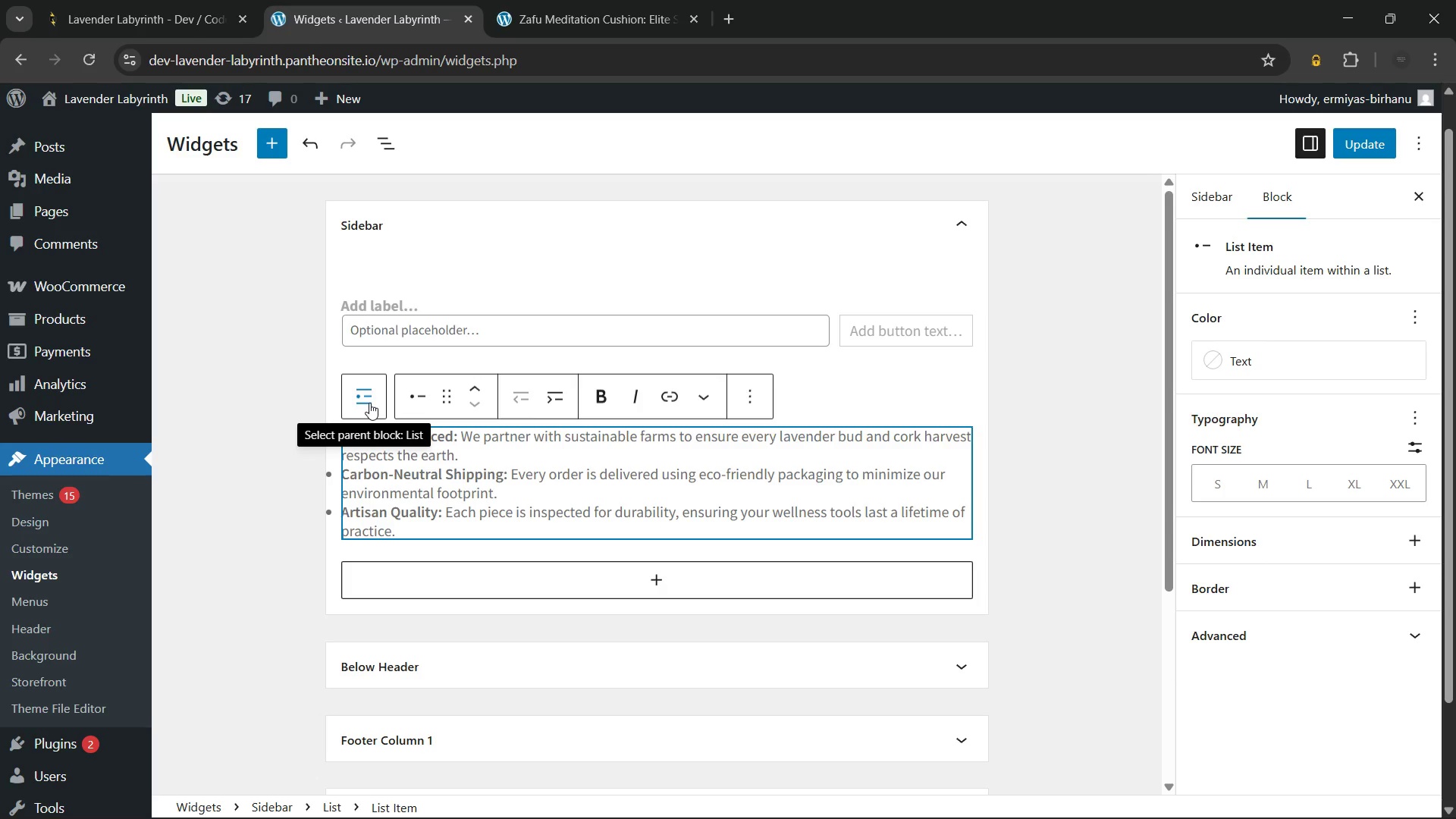 
wait(5.58)
 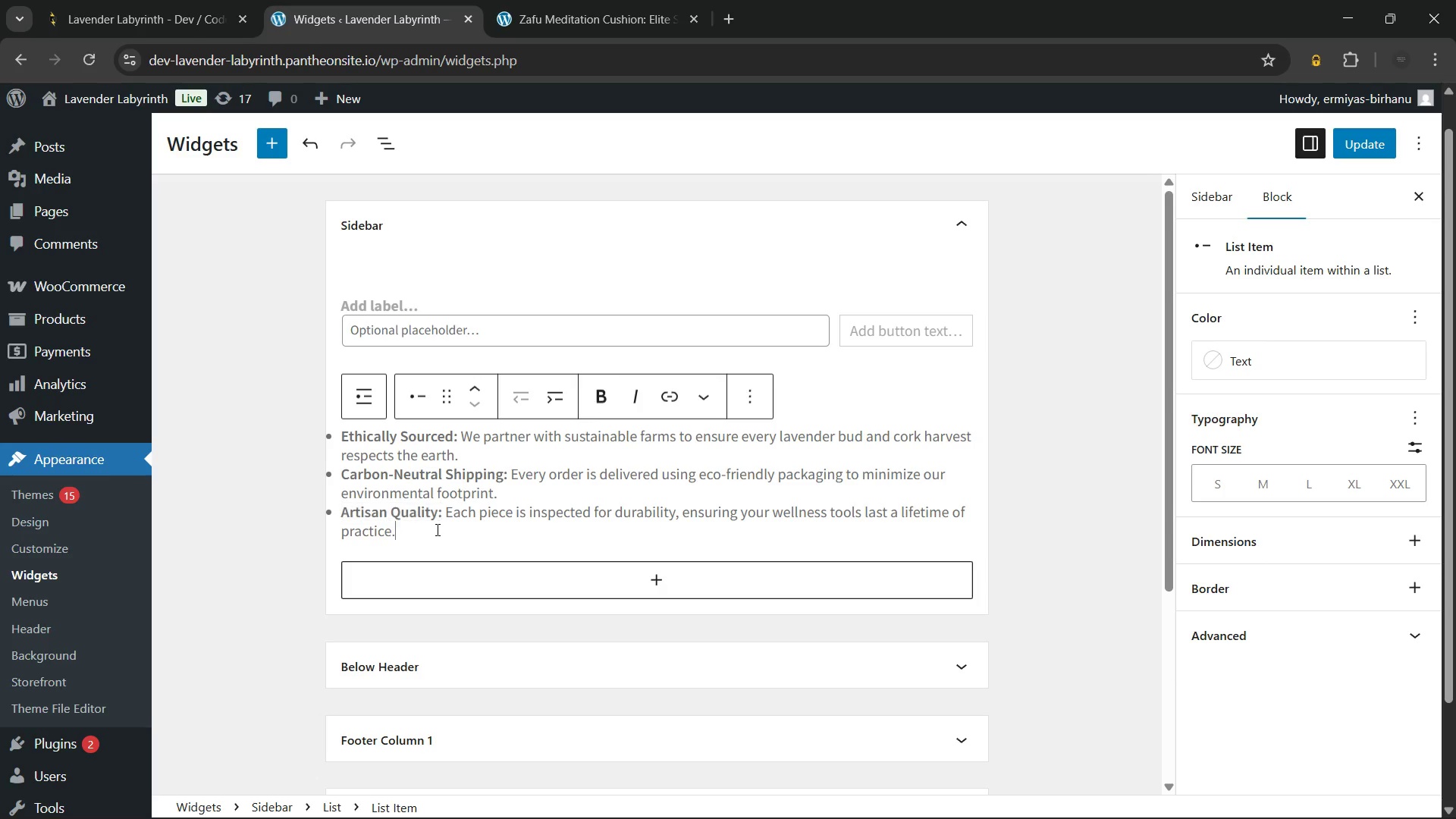 
left_click([1051, 380])
 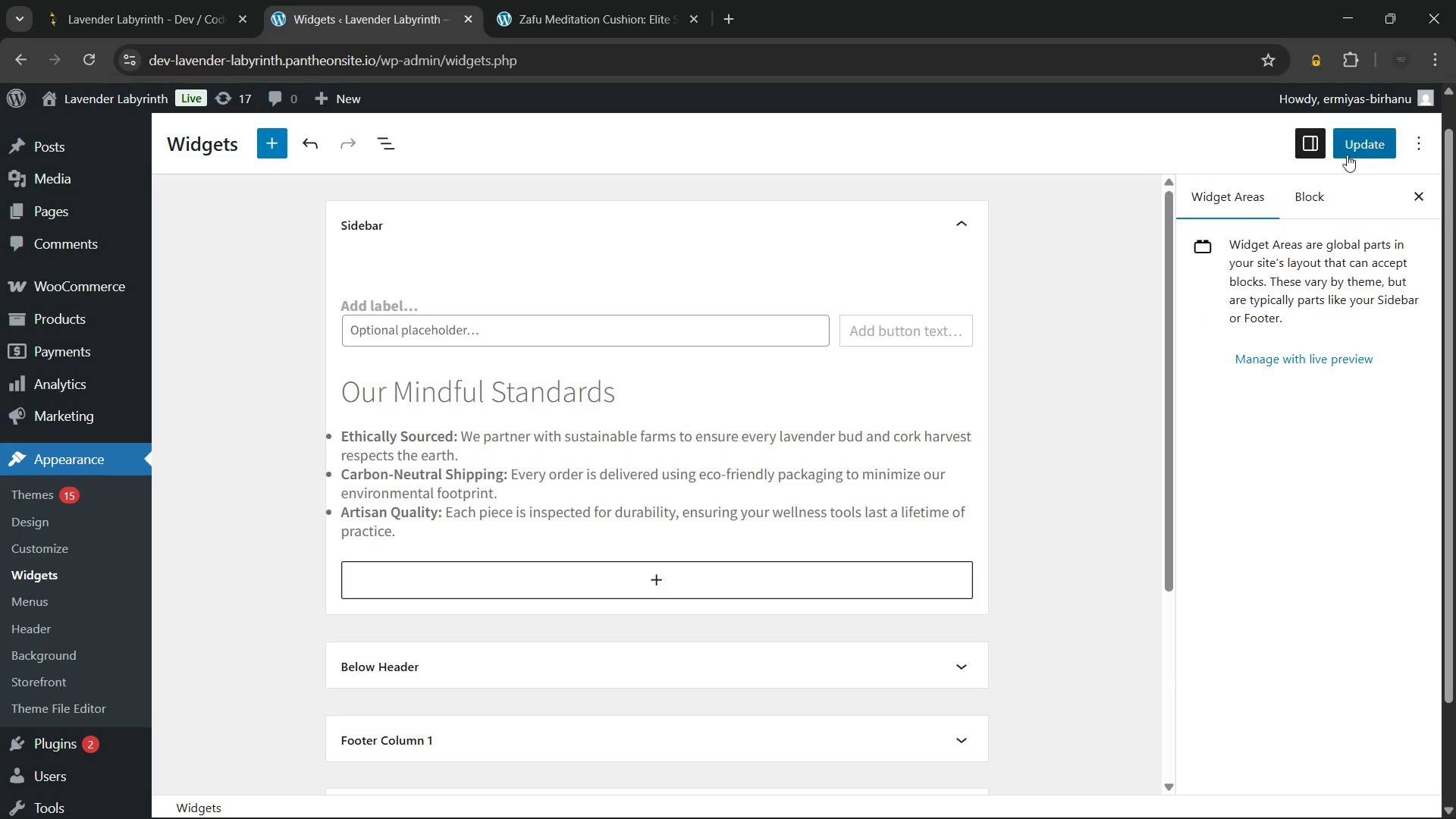 
left_click([1354, 142])
 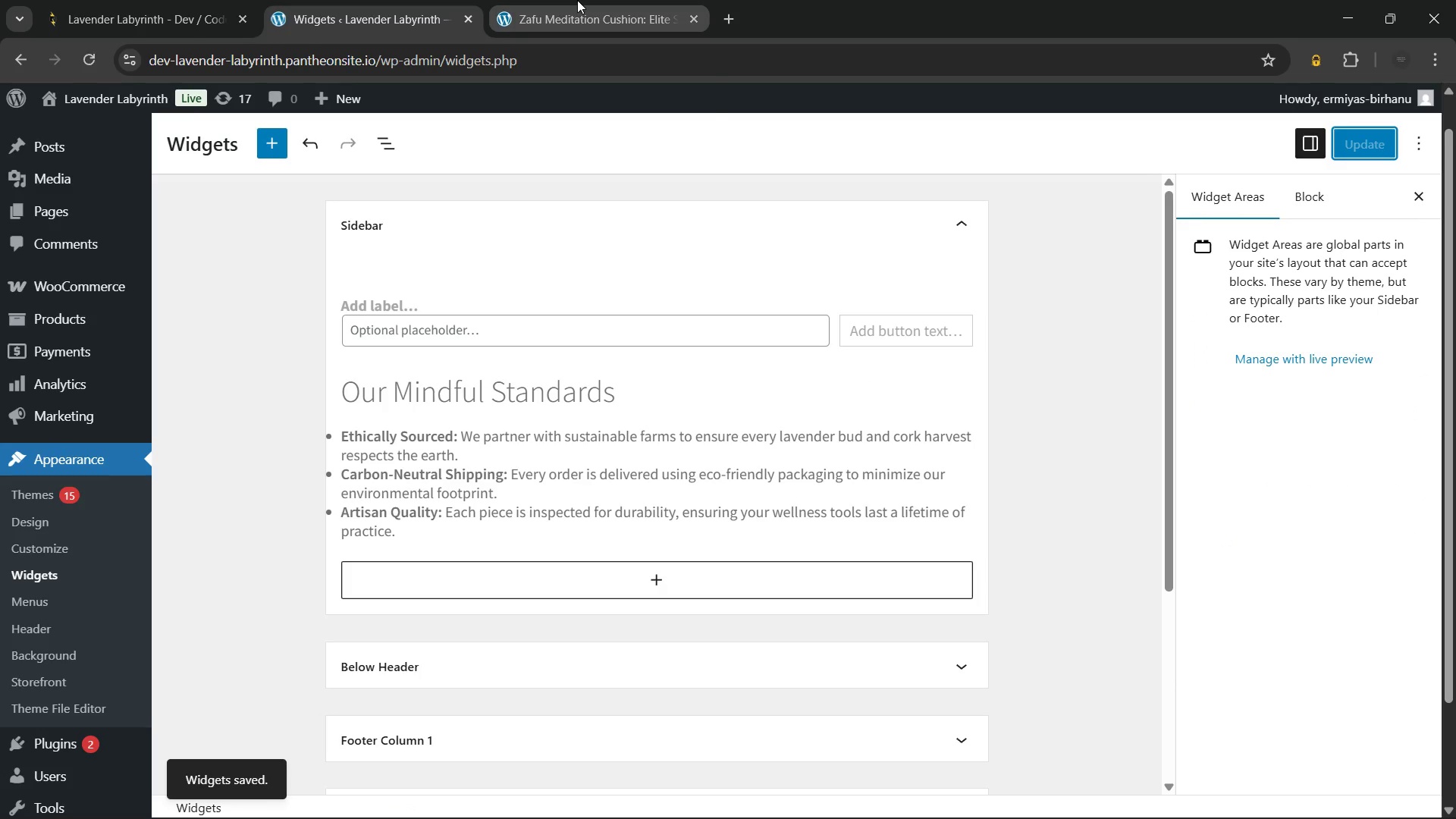 
left_click([577, 0])
 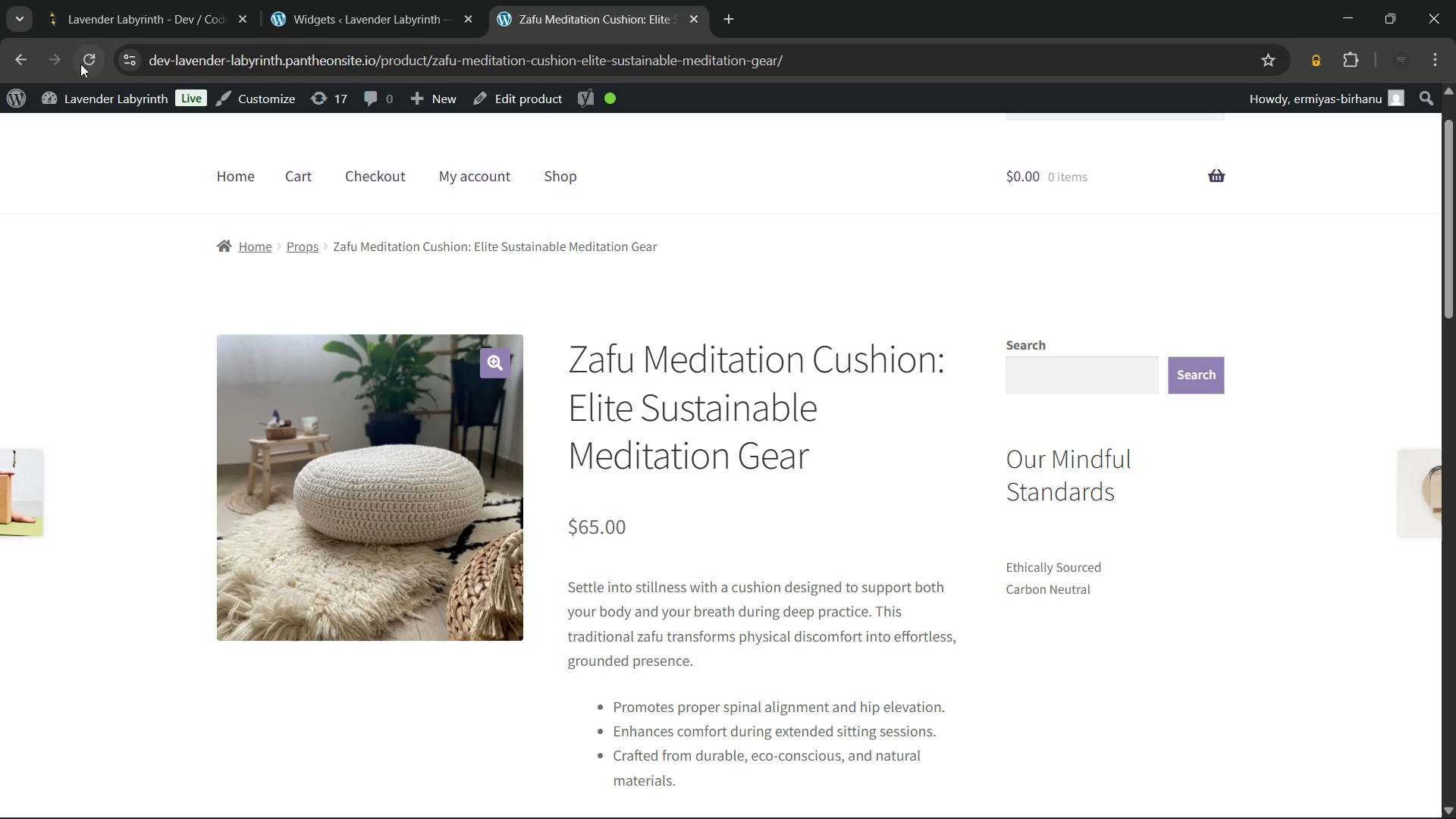 
left_click([85, 63])
 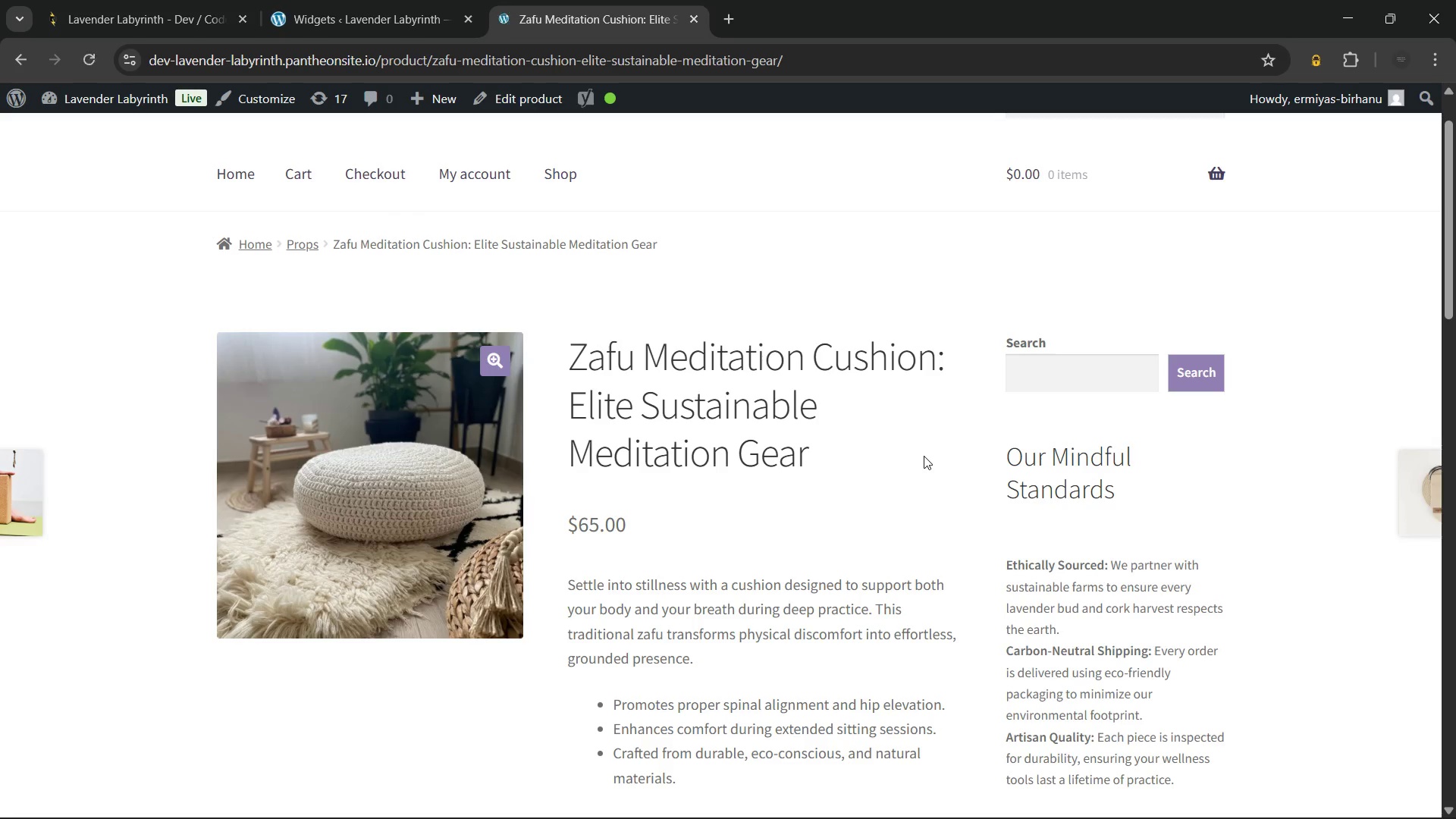 
scroll: coordinate [719, 522], scroll_direction: down, amount: 1.0
 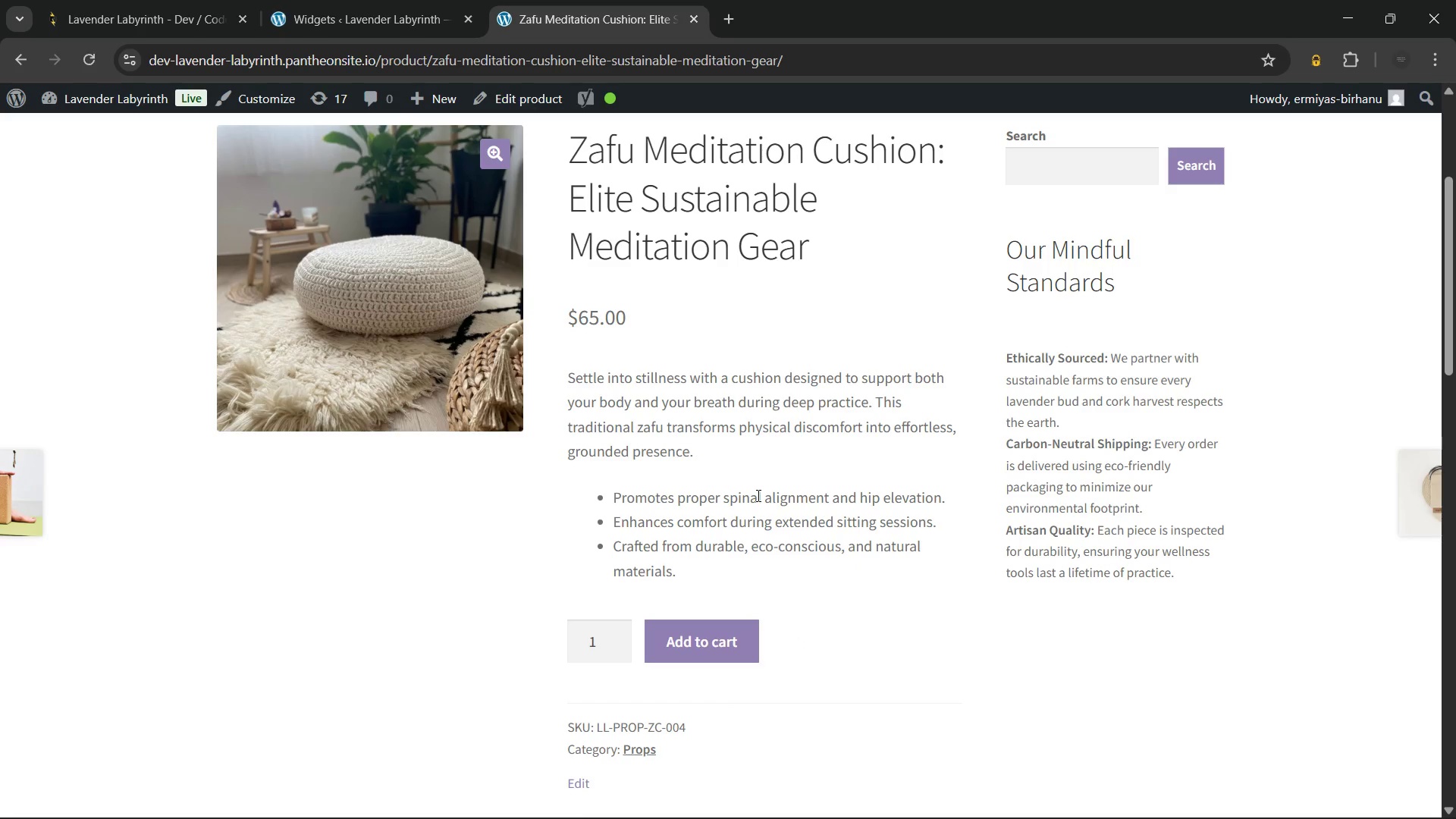 
wait(13.53)
 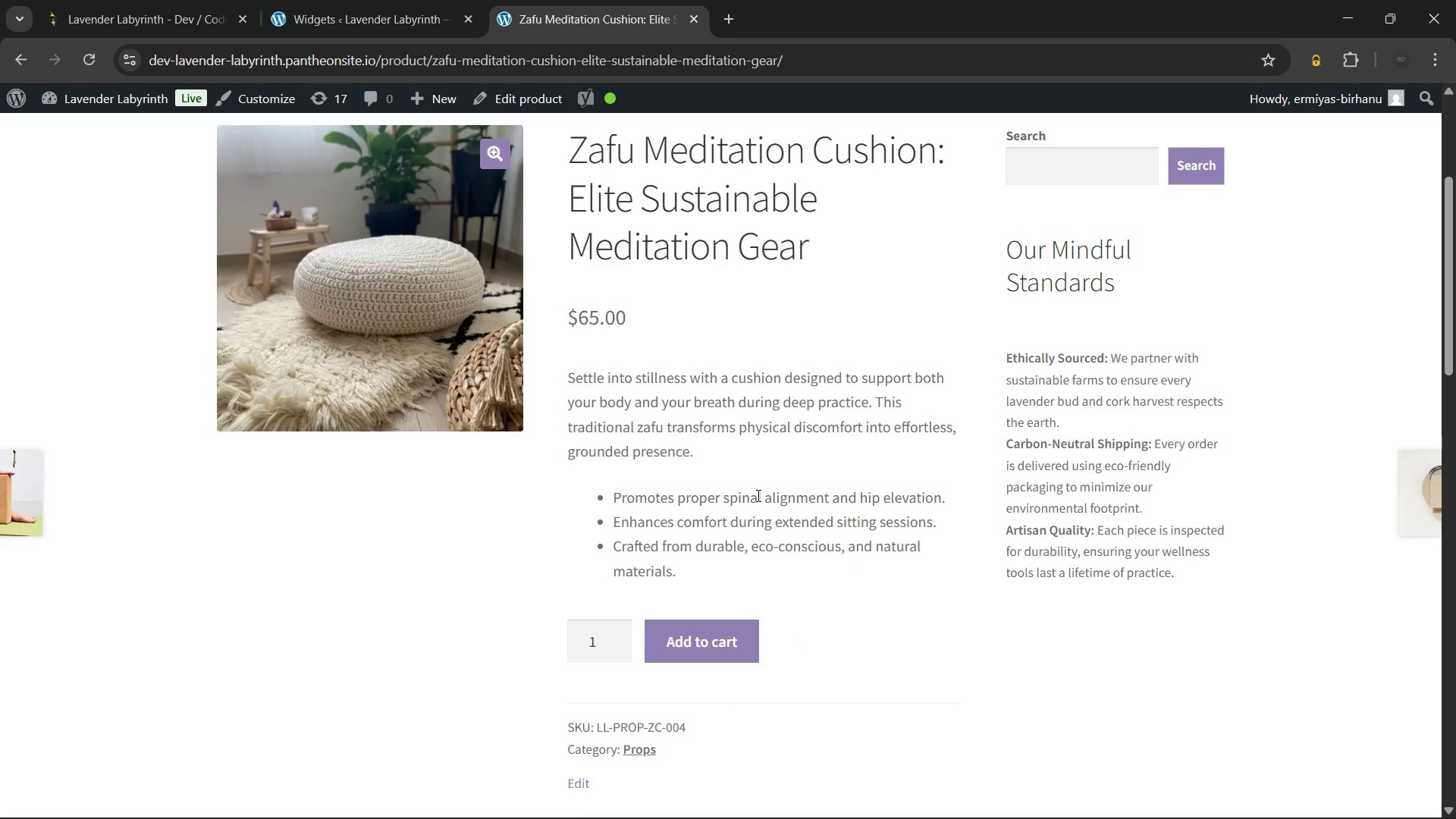 
left_click([277, 0])
 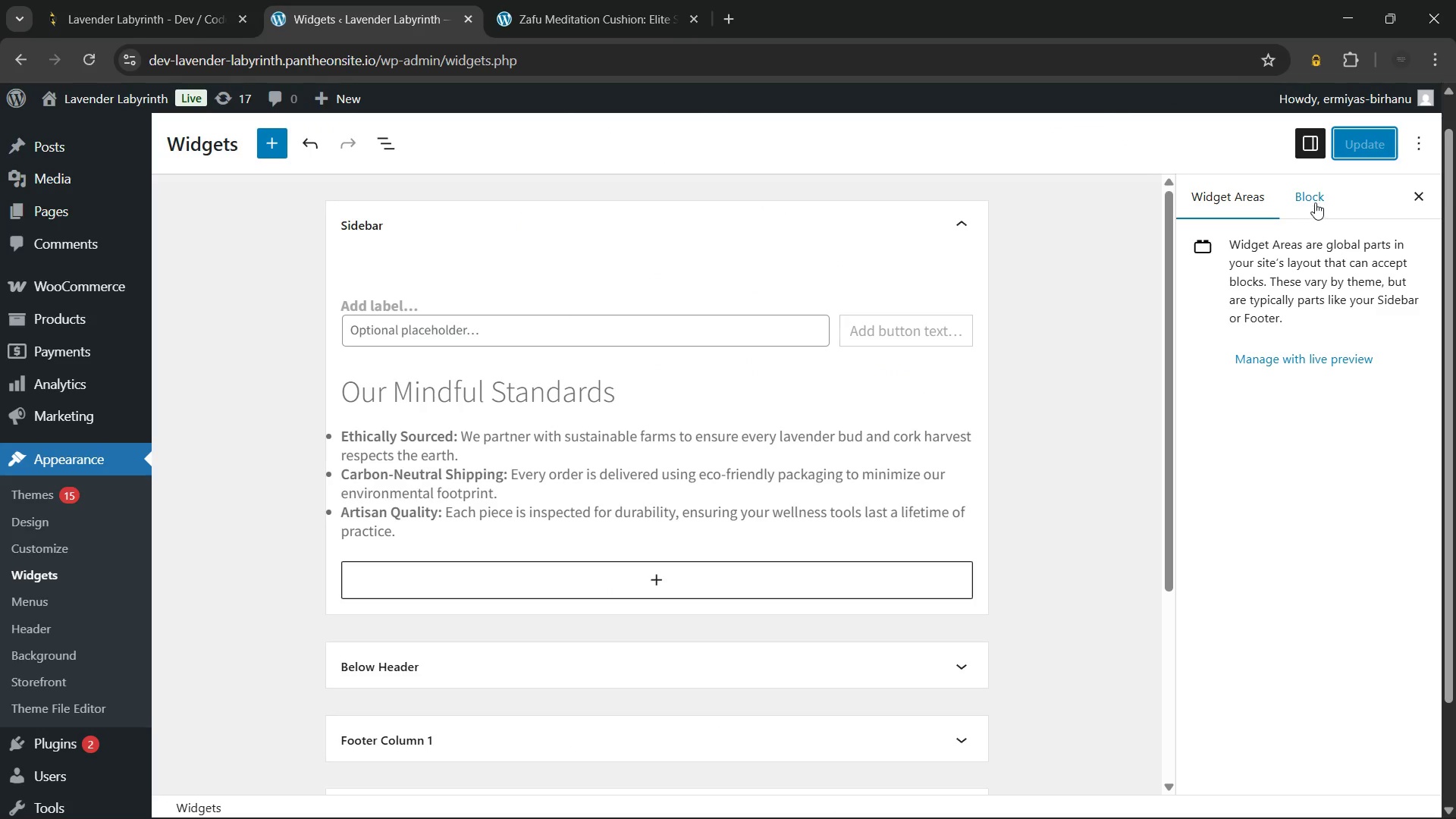 
left_click([1309, 194])
 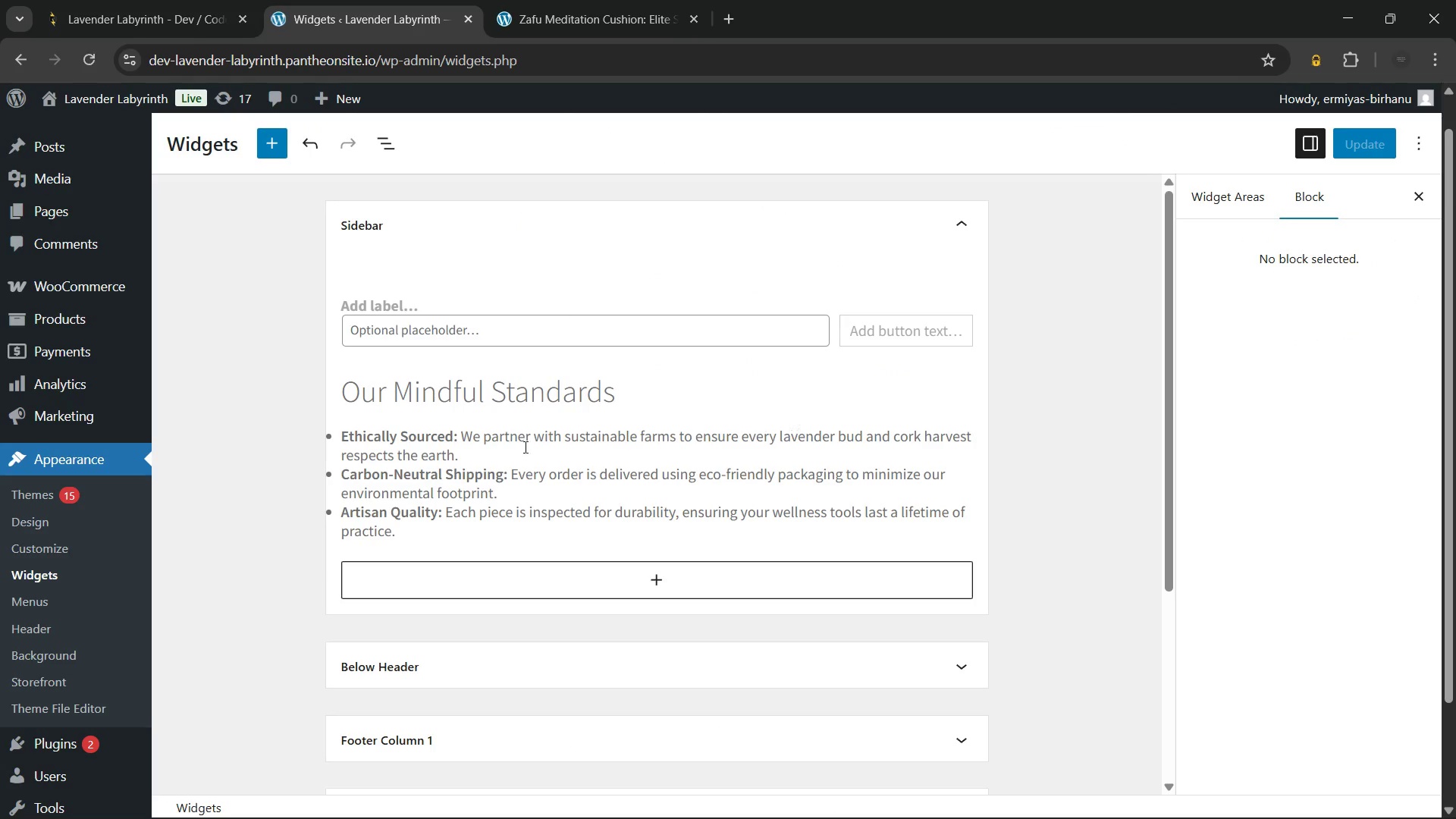 
left_click([436, 435])
 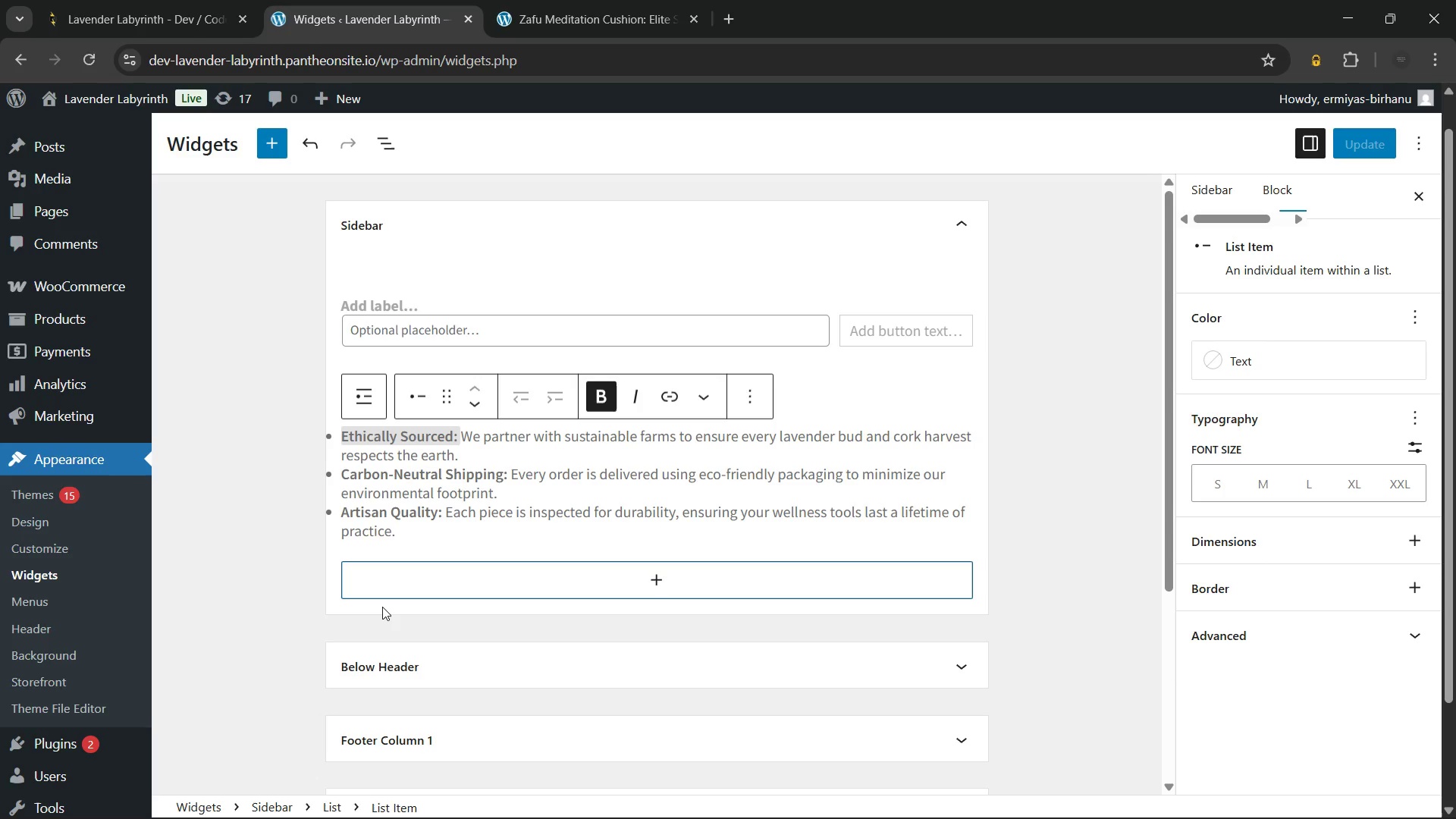 
wait(8.95)
 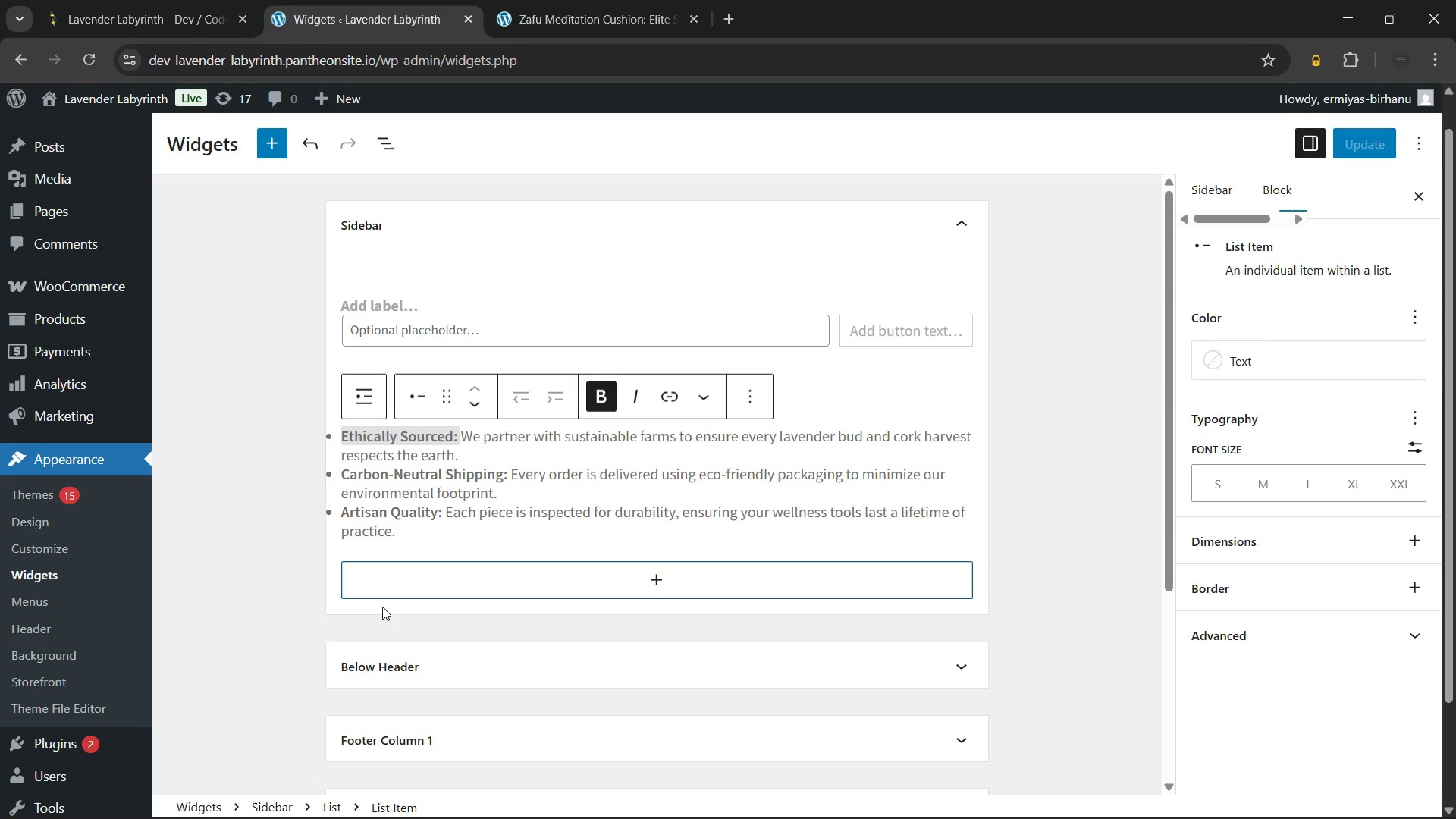 
left_click([74, 545])
 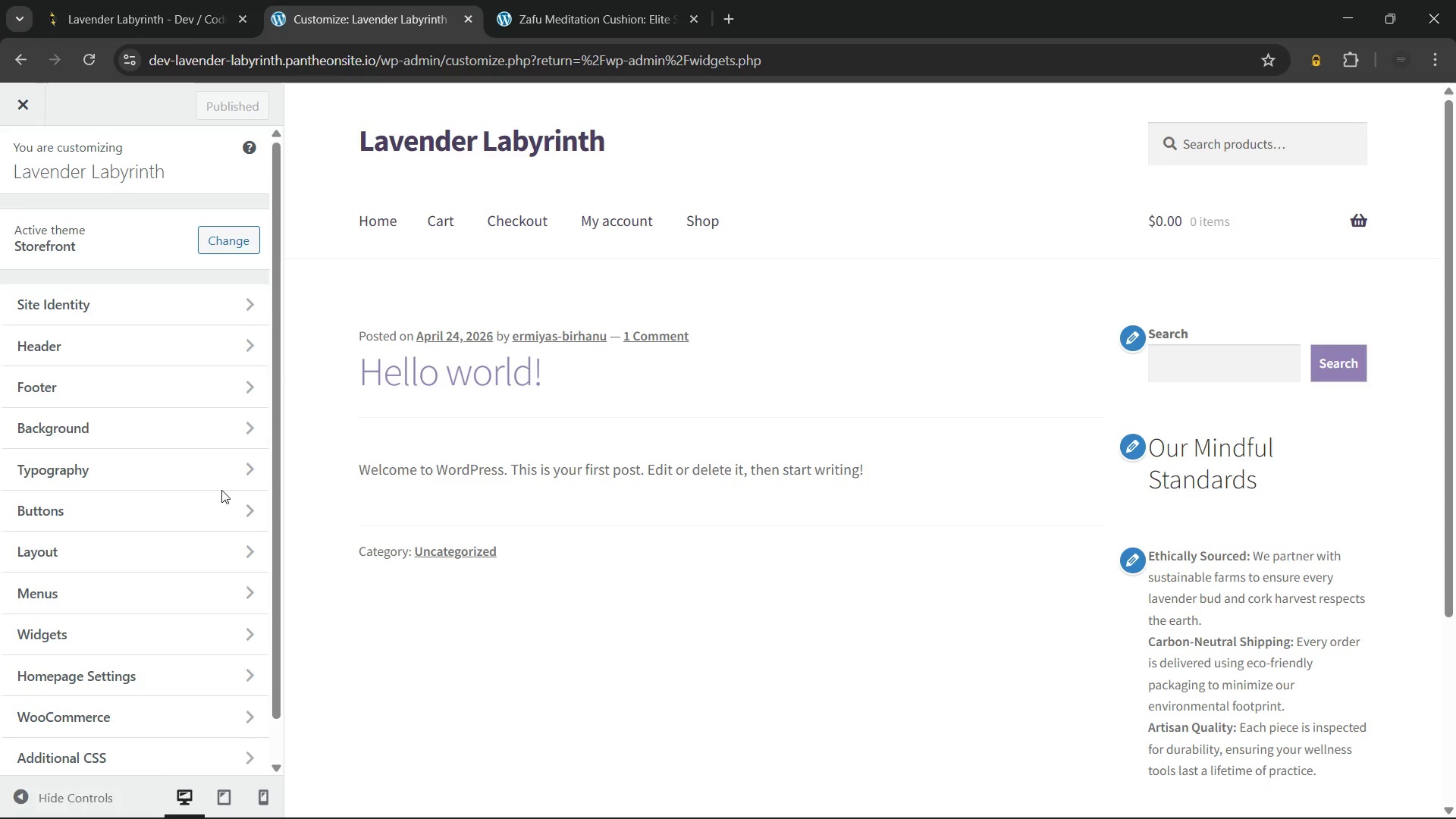 
wait(54.75)
 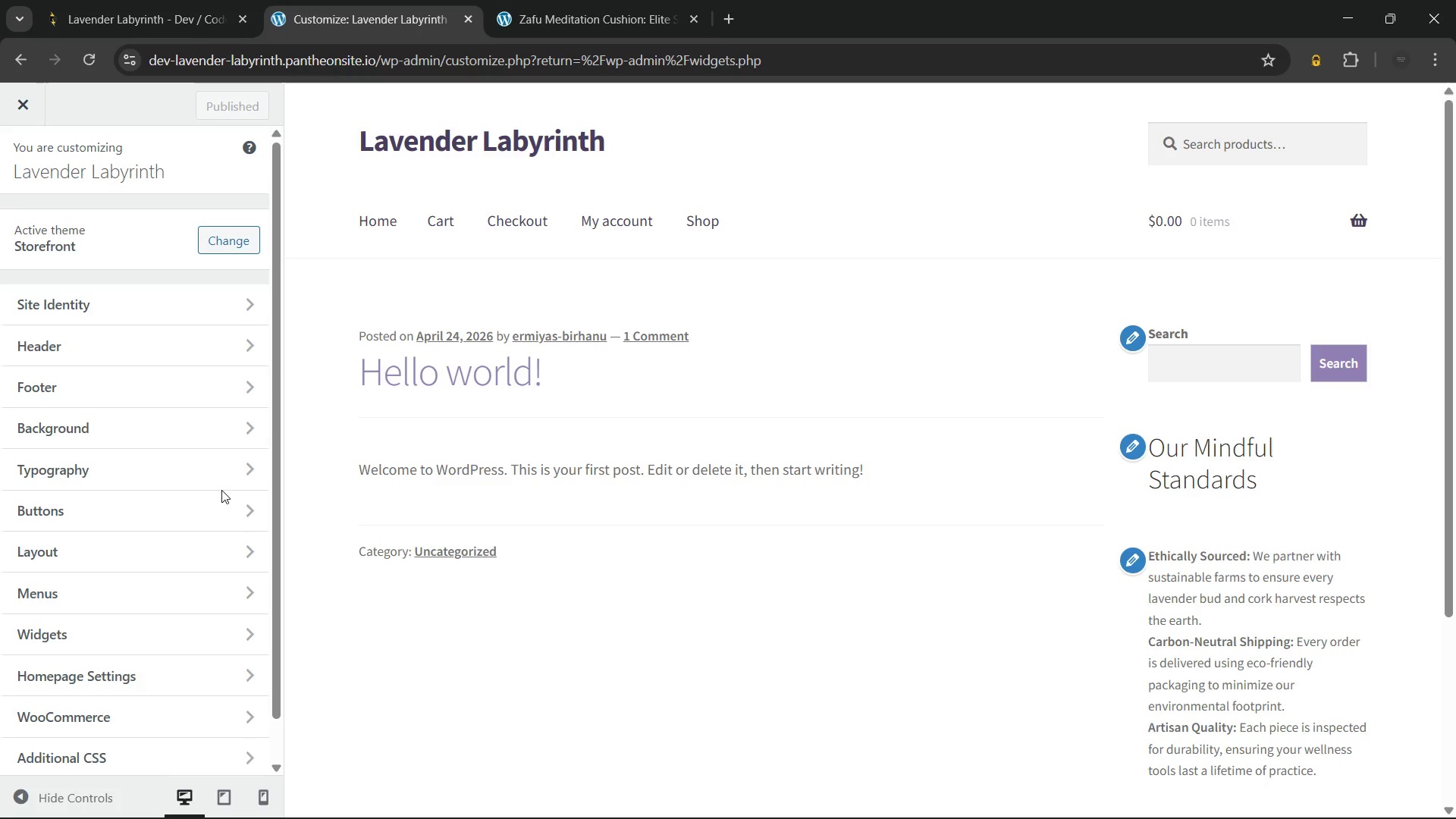 
left_click([105, 331])
 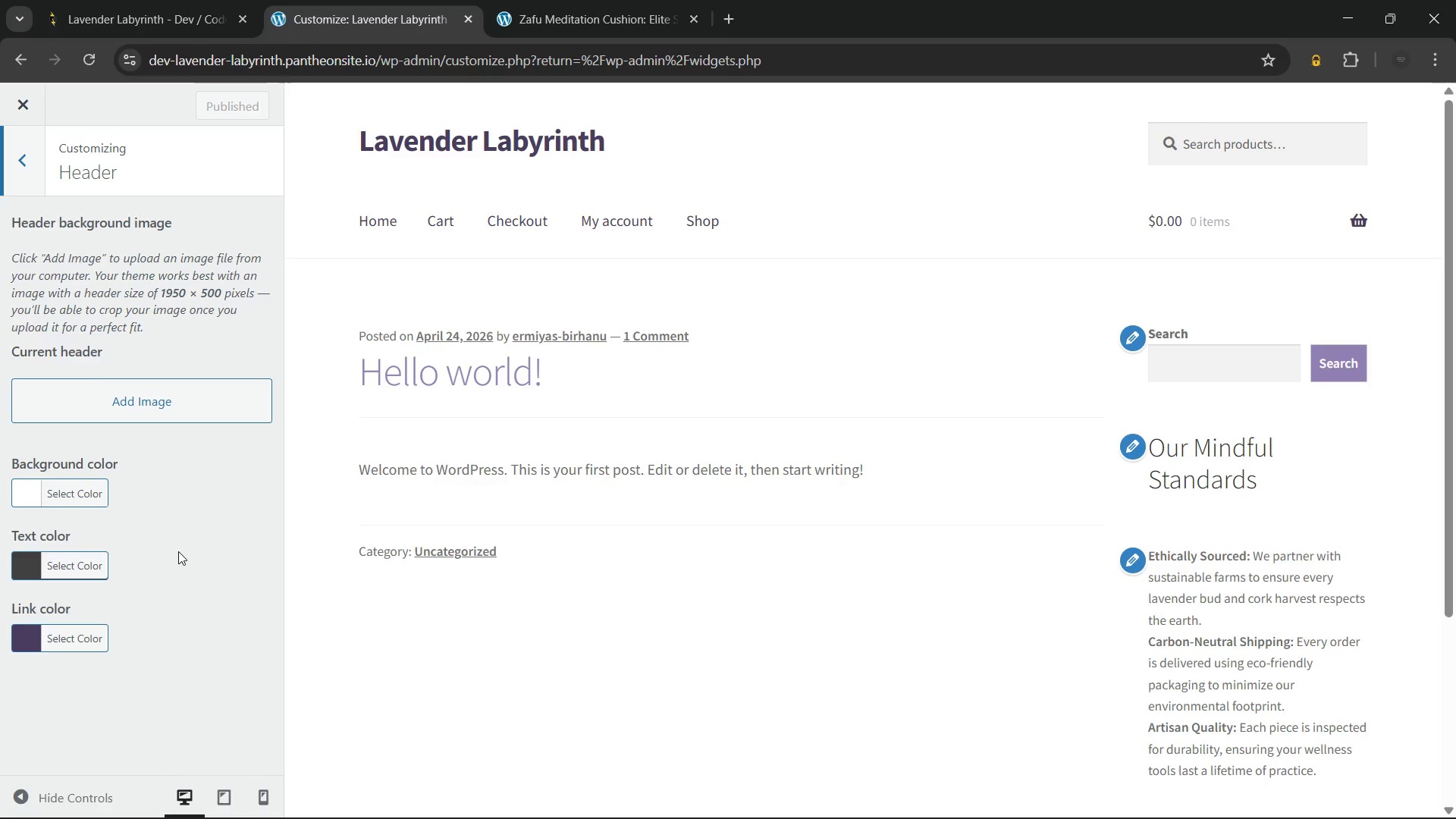 
wait(28.36)
 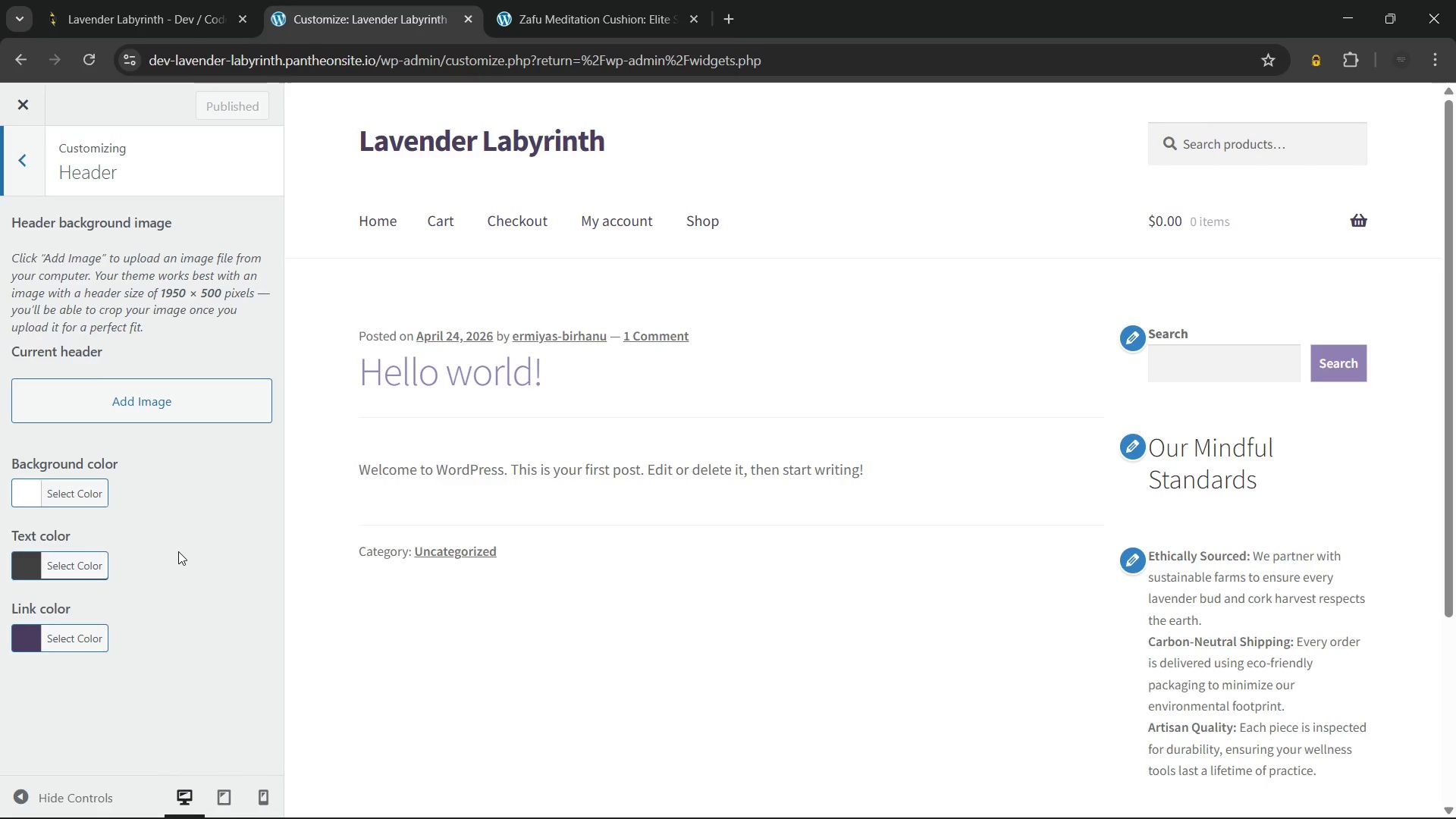 
left_click([16, 150])
 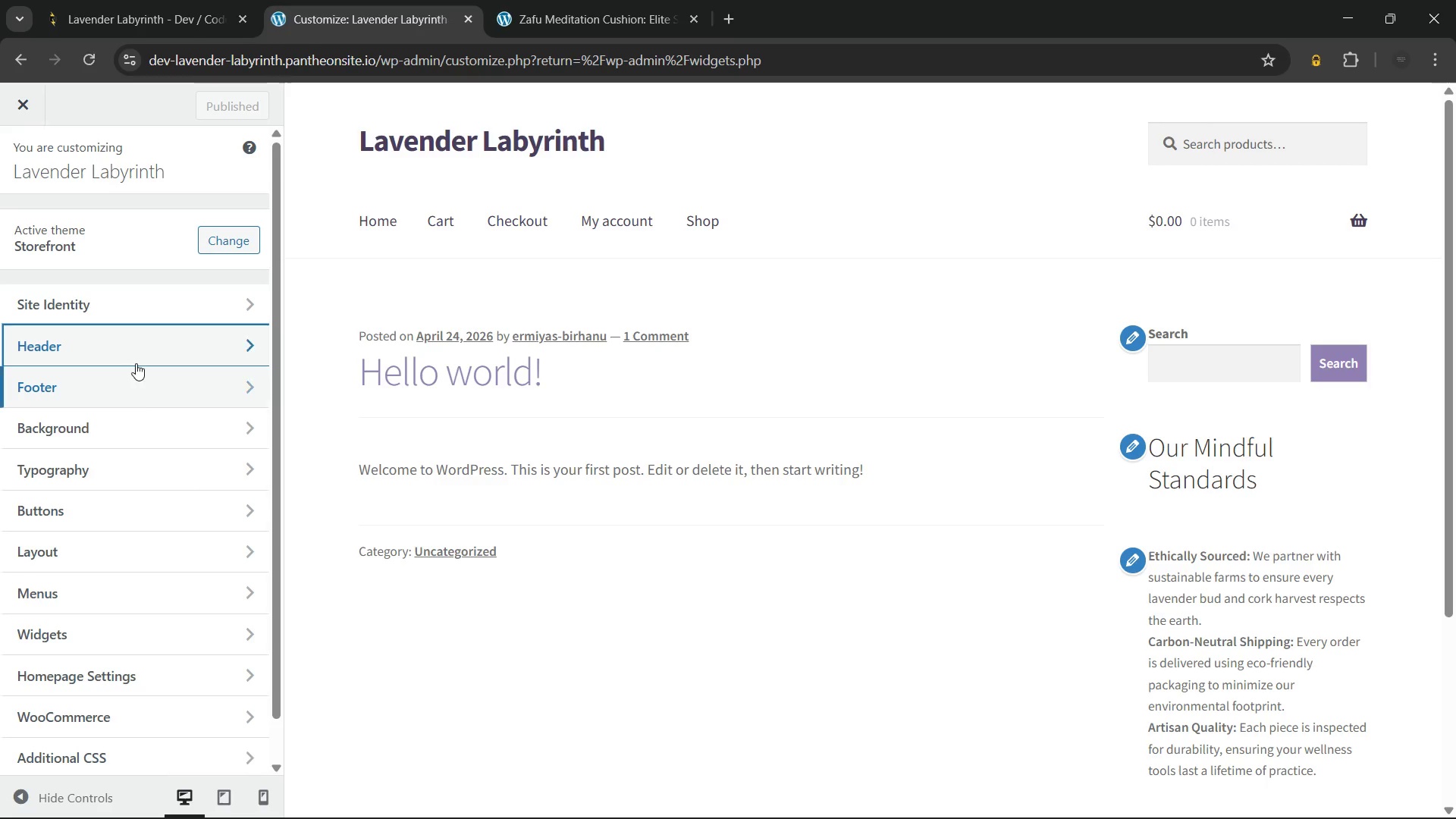 
left_click([143, 351])
 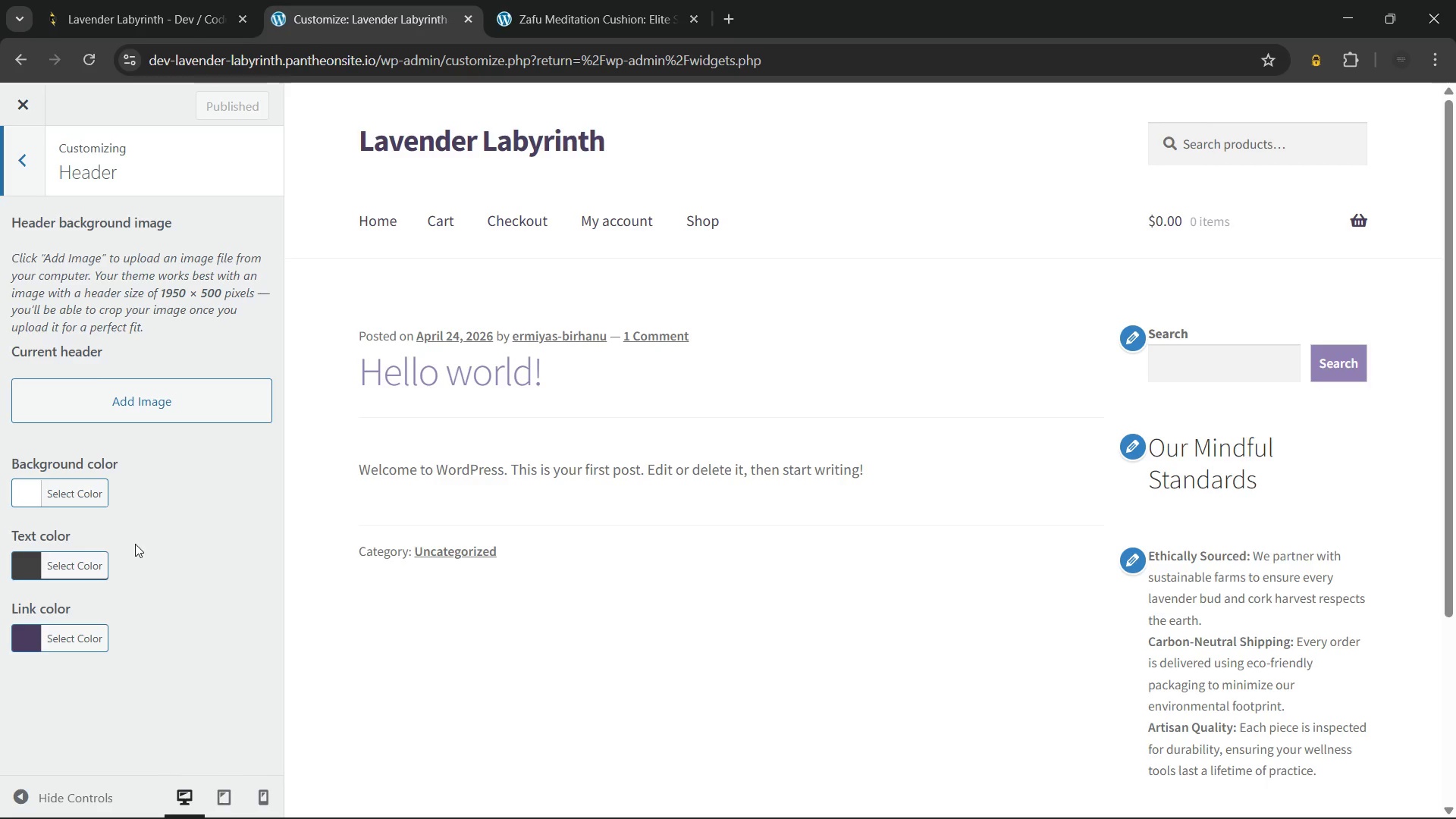 
wait(23.88)
 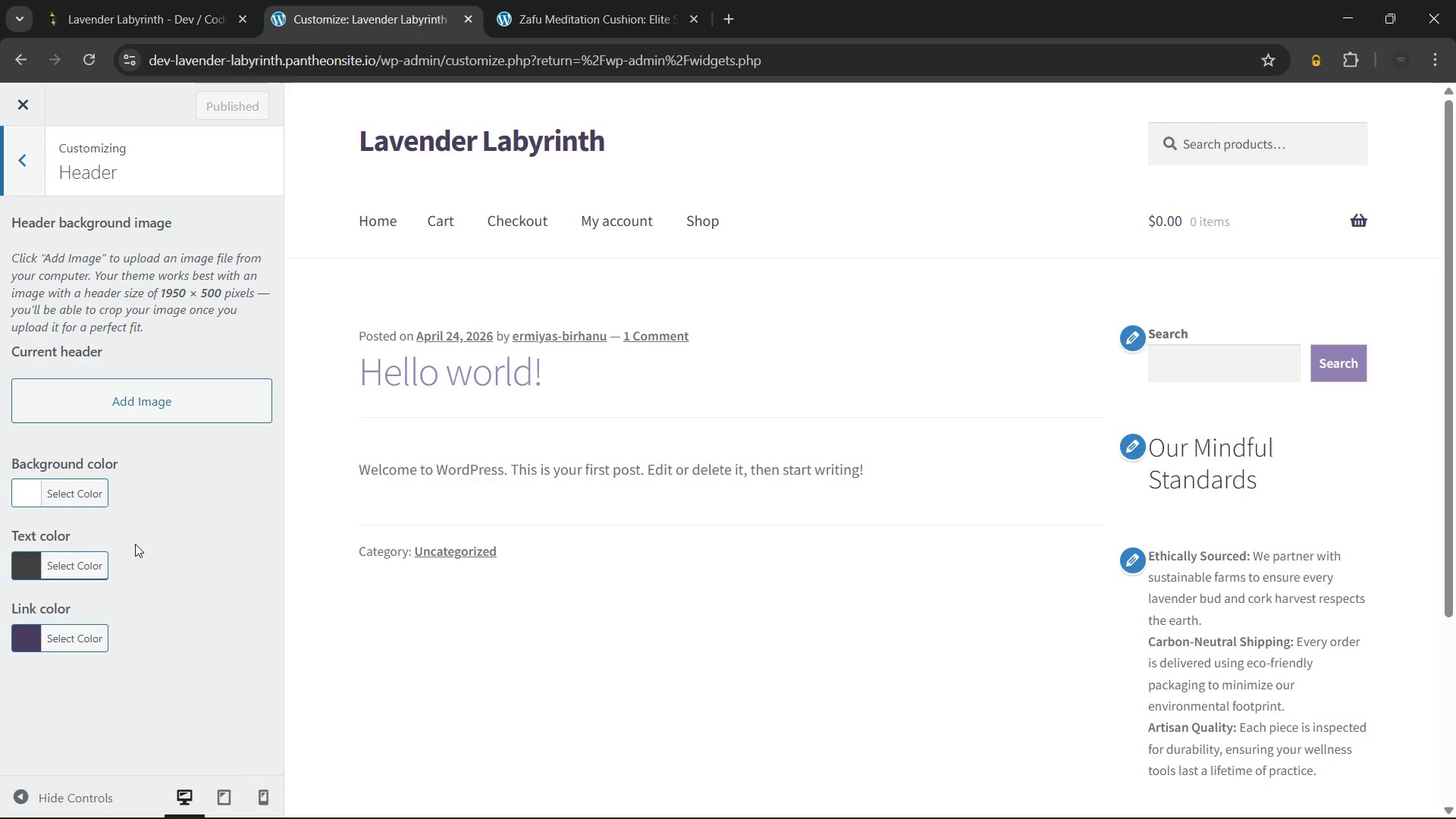 
left_click([24, 629])
 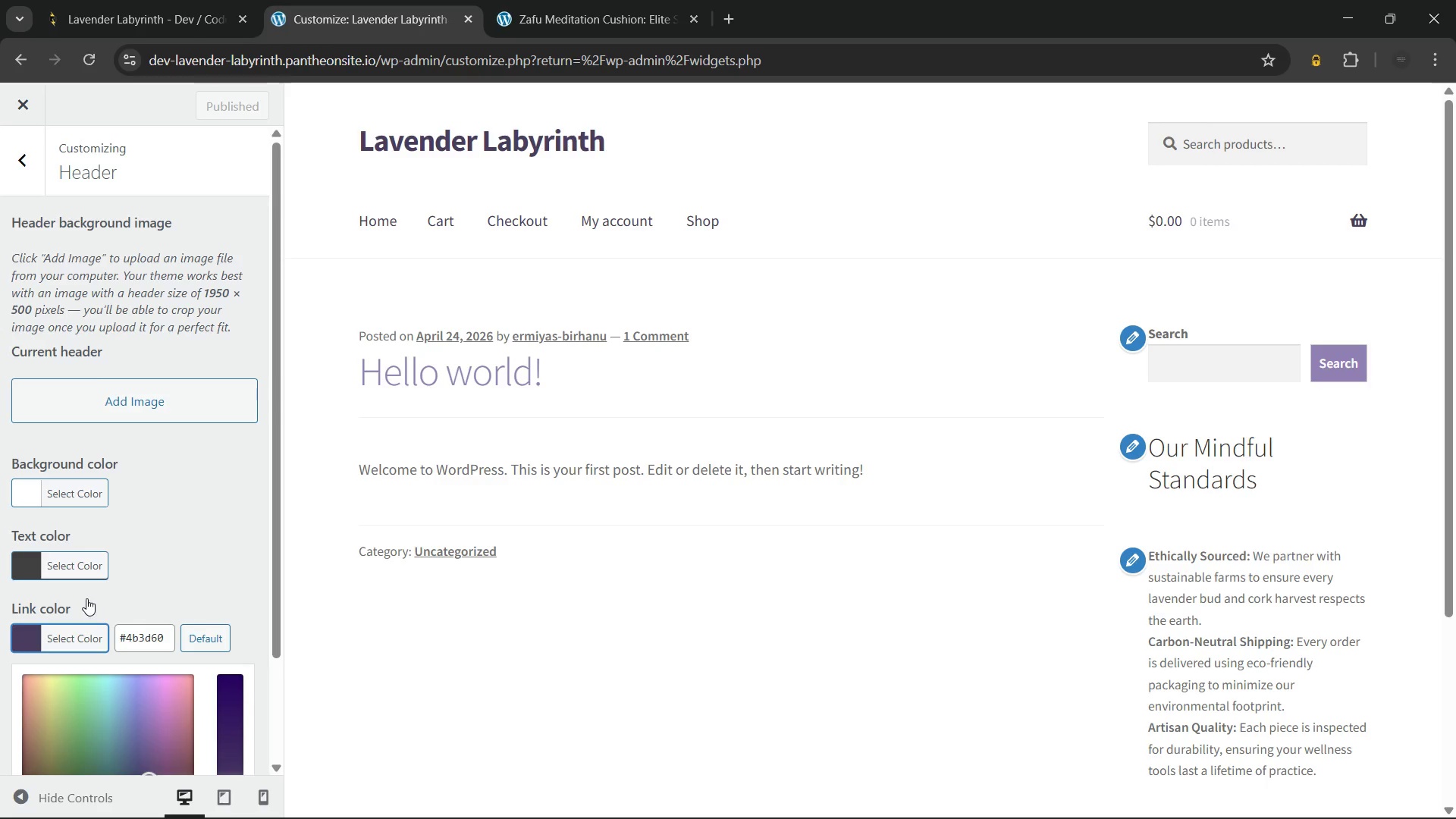 
mouse_move([168, 538])
 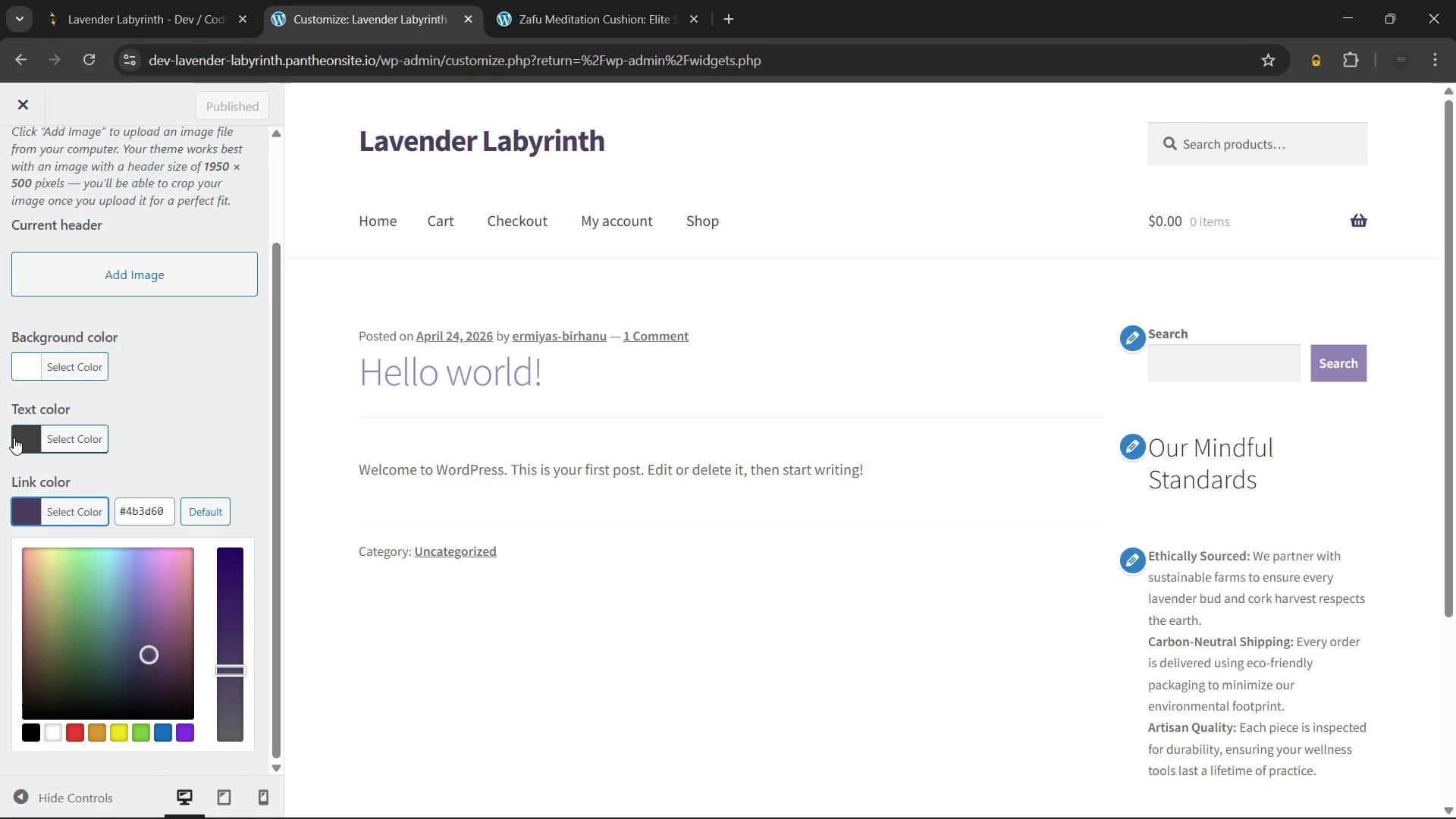 
left_click([14, 438])
 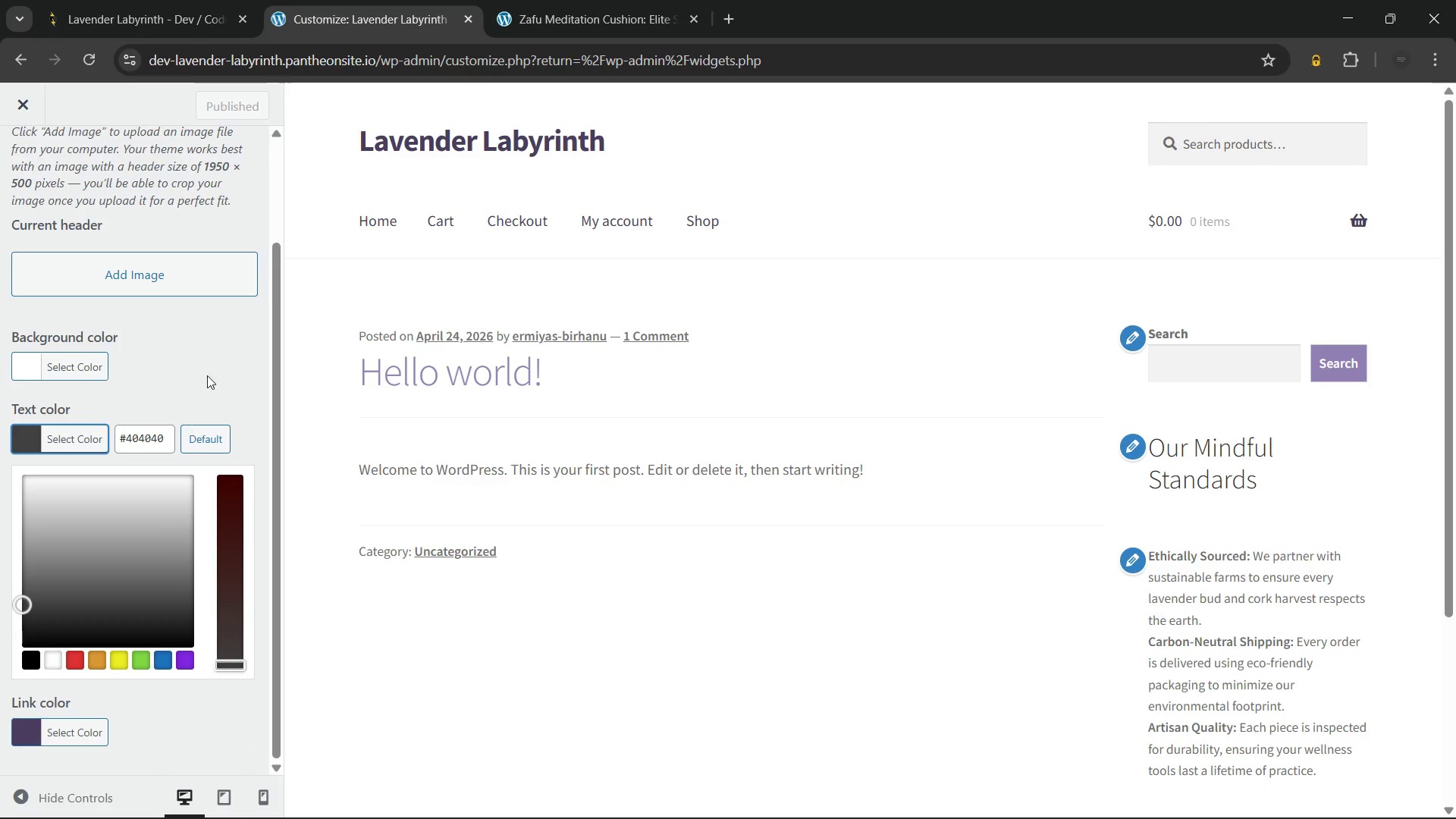 
left_click([212, 357])
 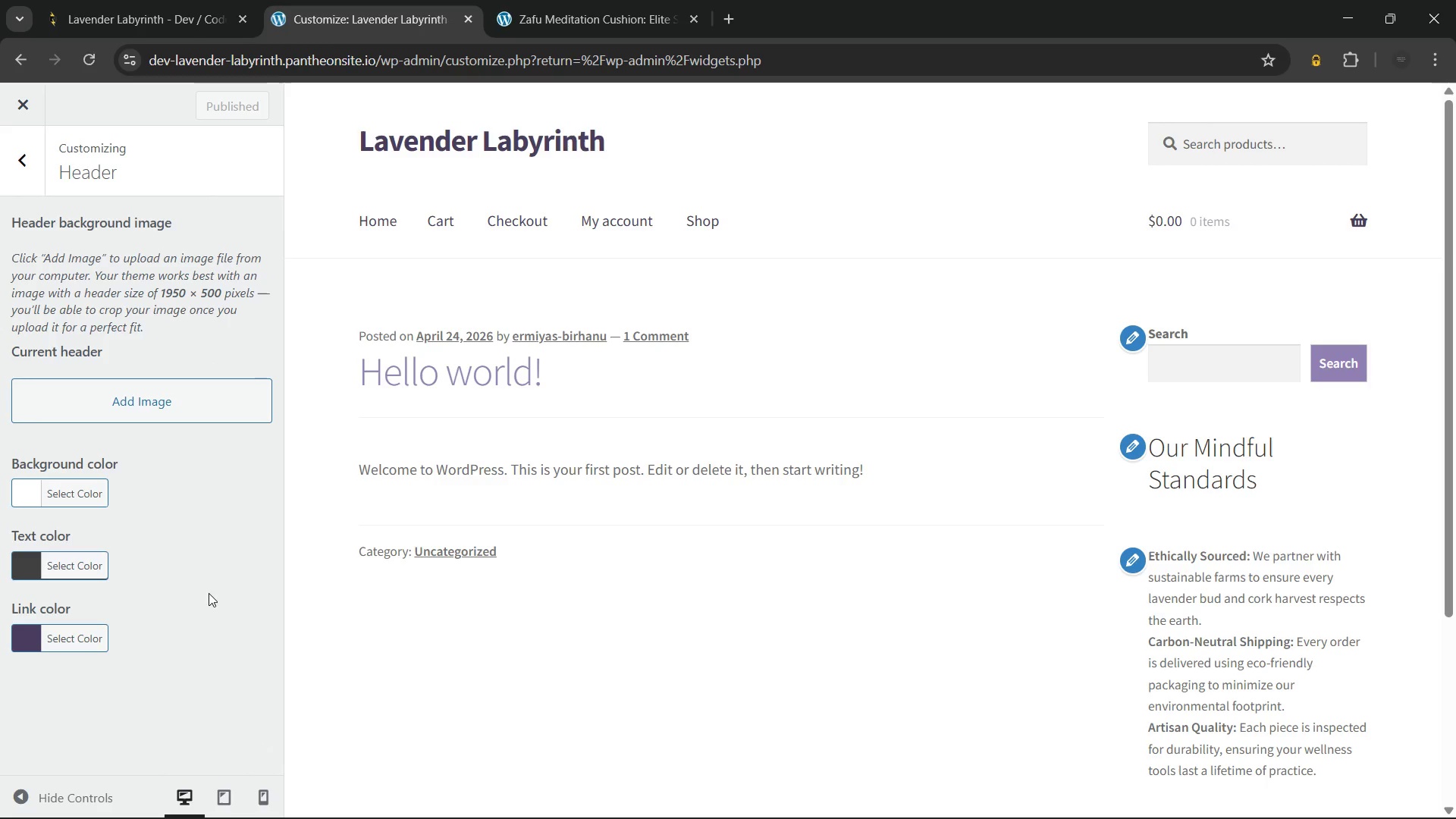 
wait(6.5)
 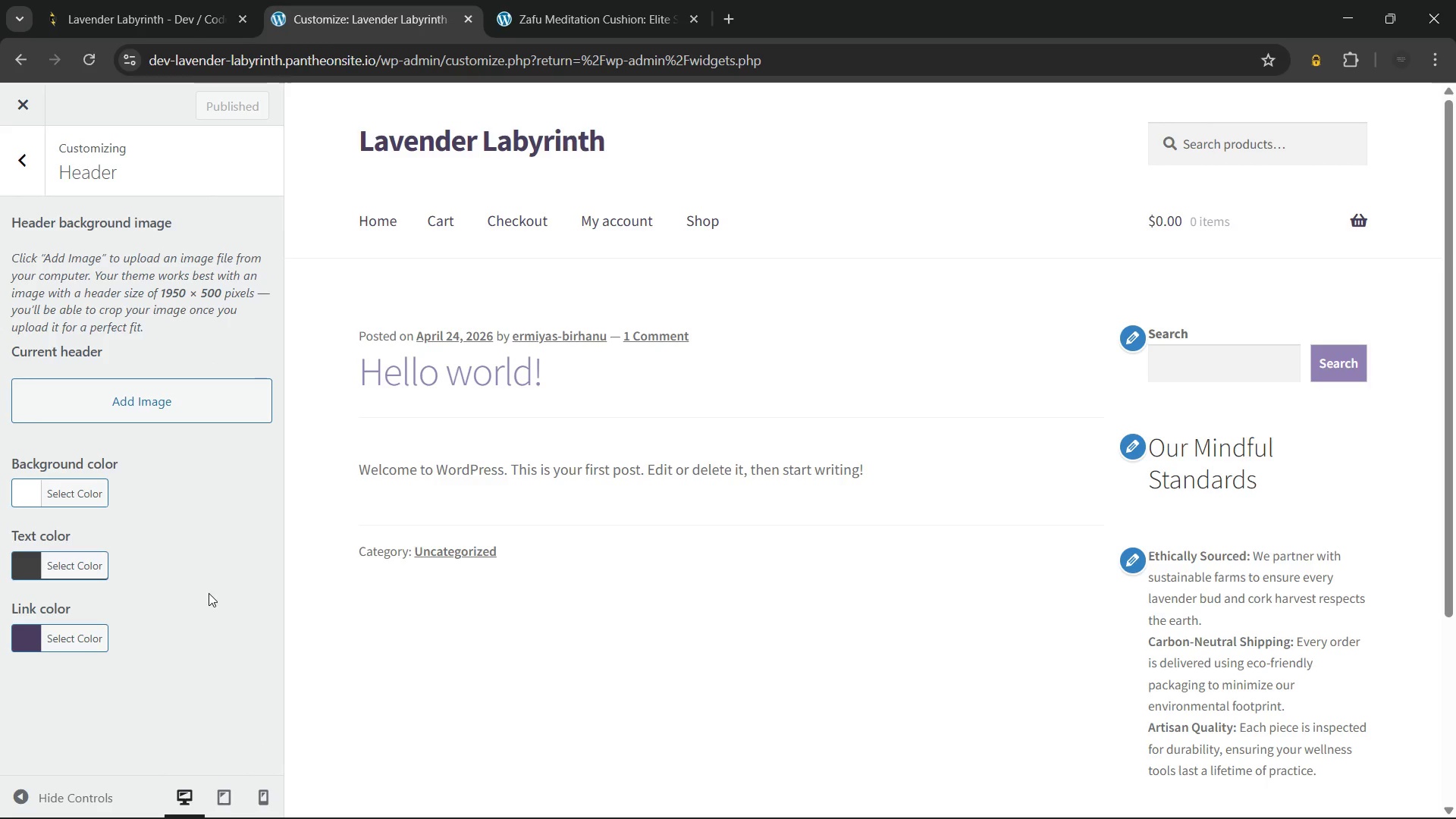 
left_click([30, 632])
 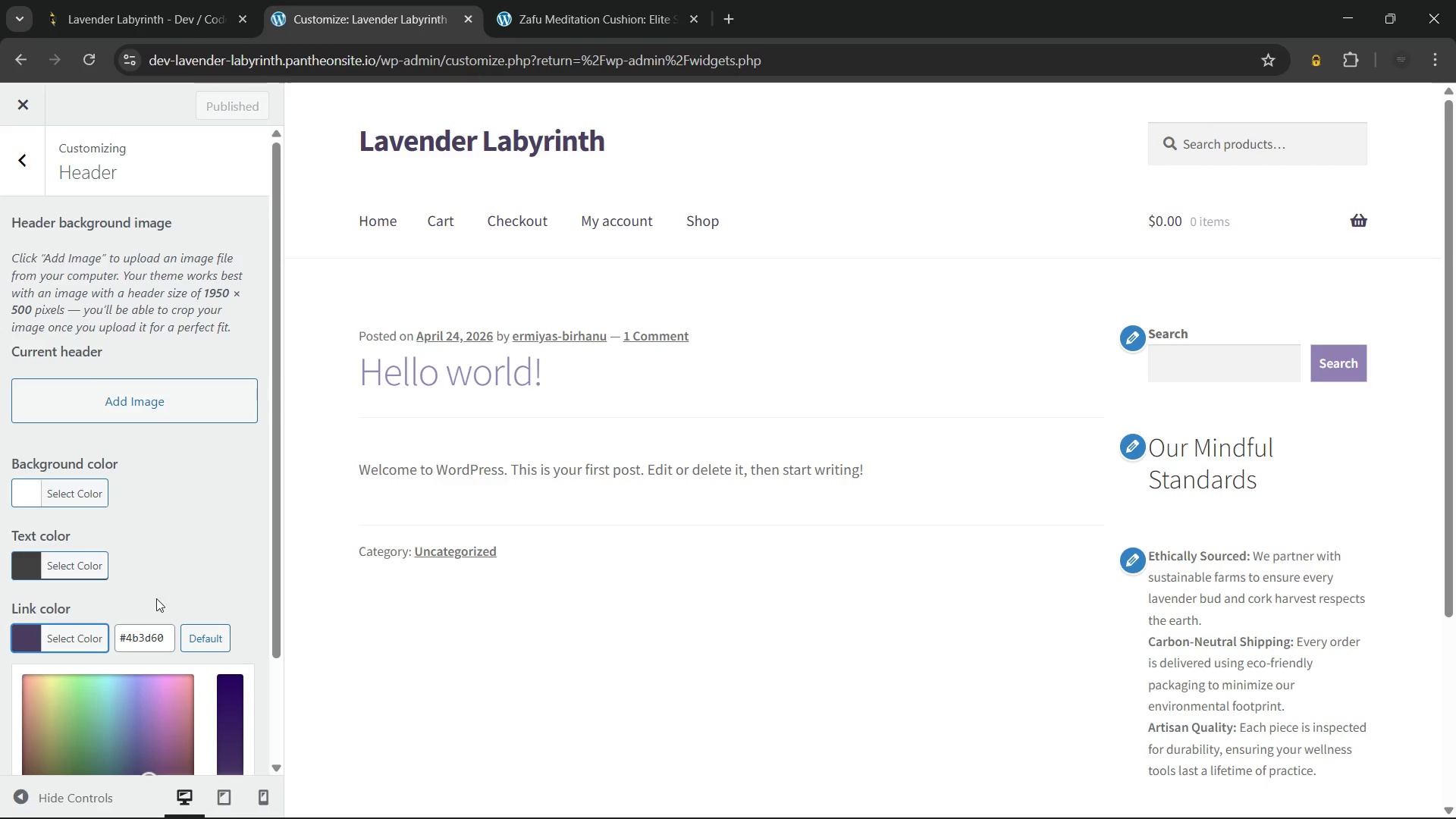 
mouse_move([164, 583])
 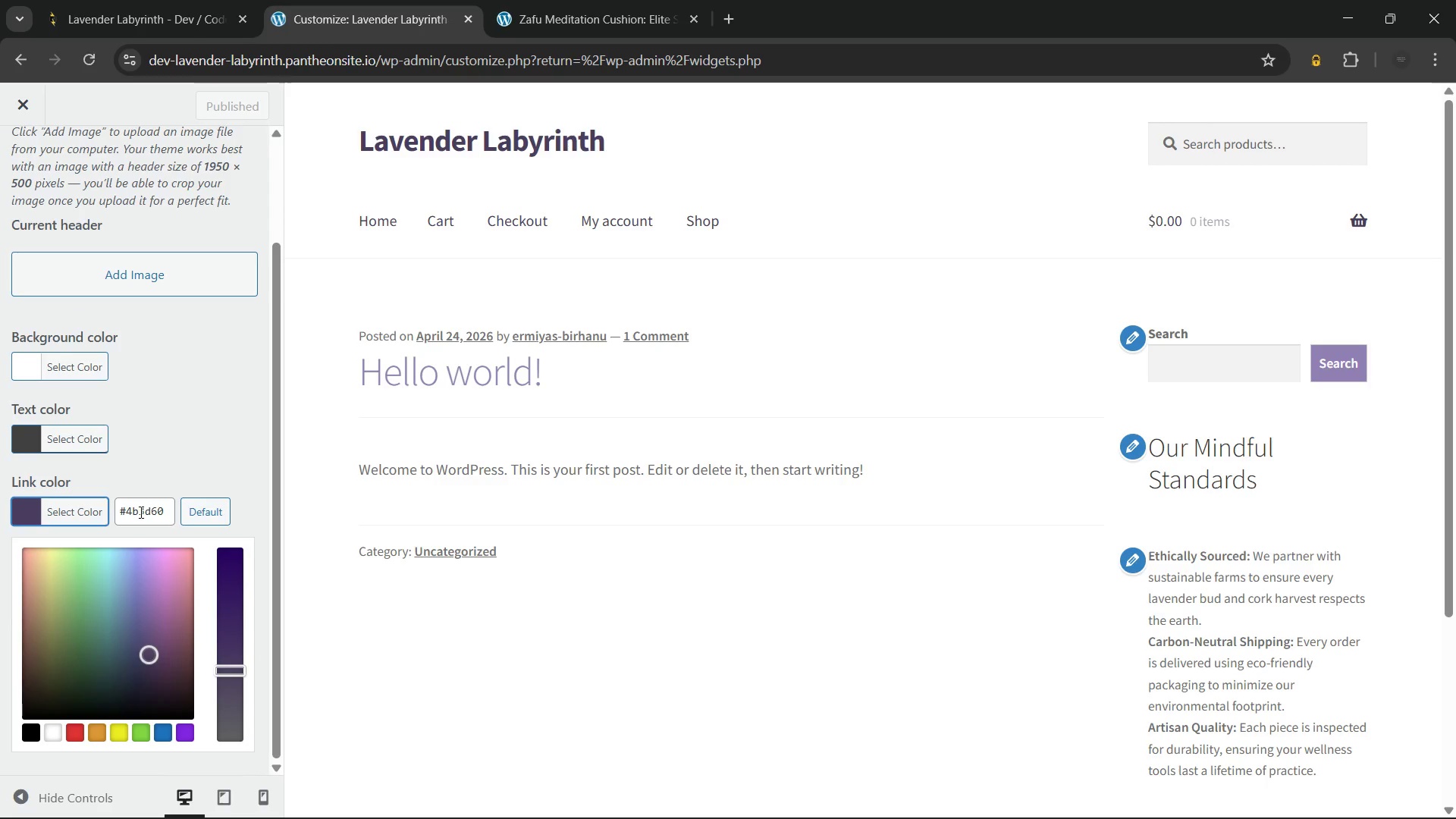 
left_click([140, 512])
 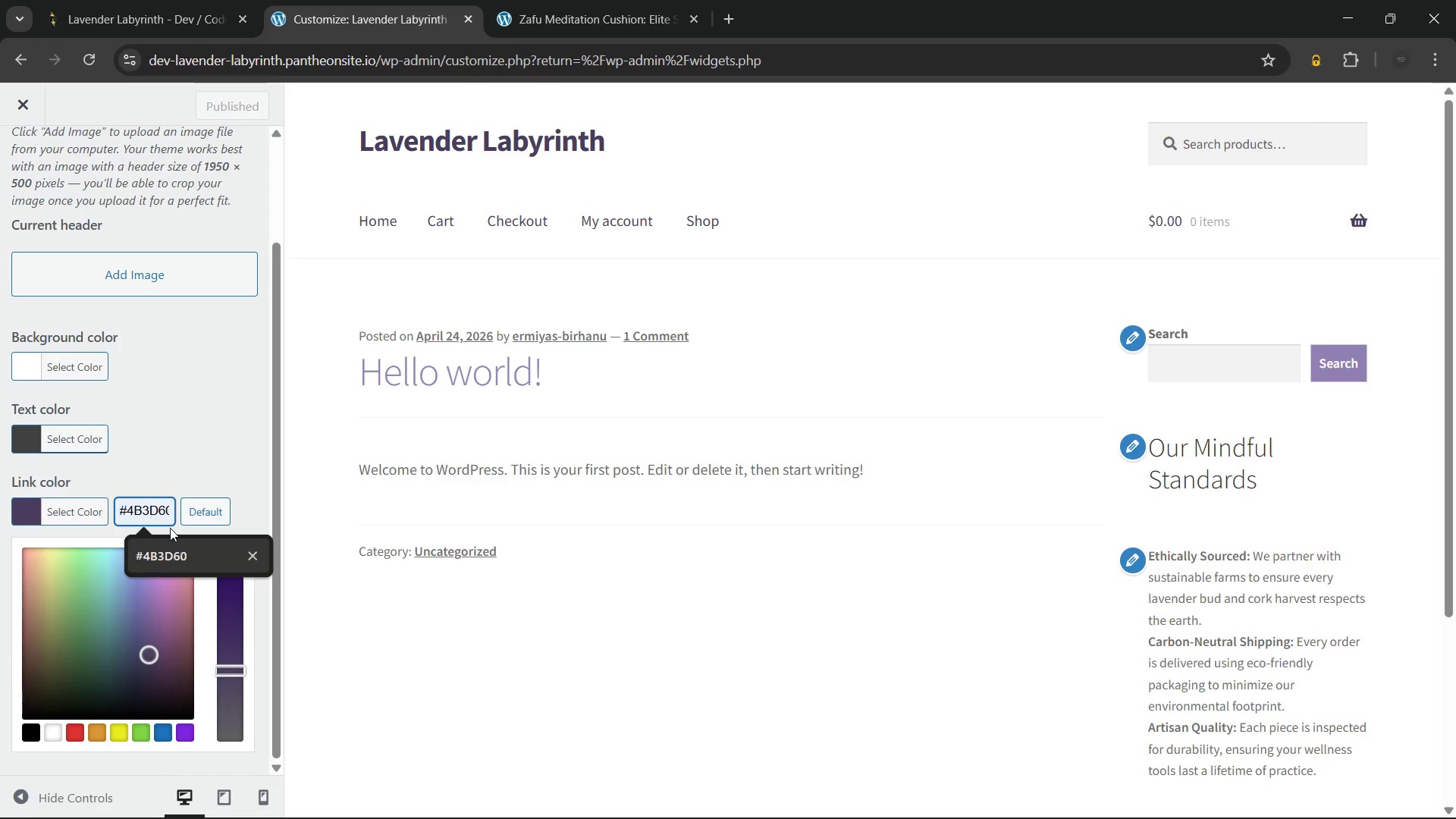 
wait(8.8)
 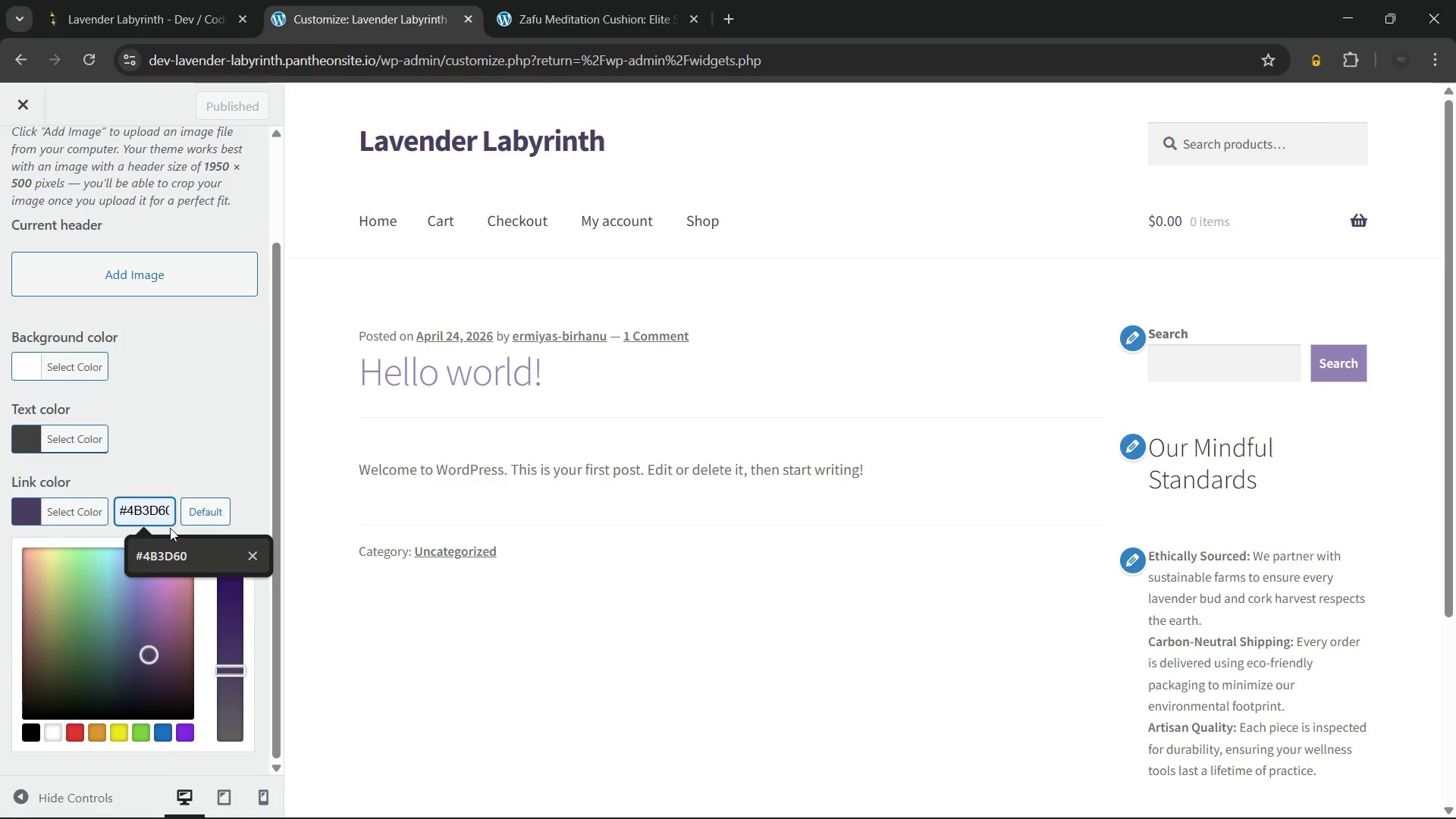 
left_click([203, 547])
 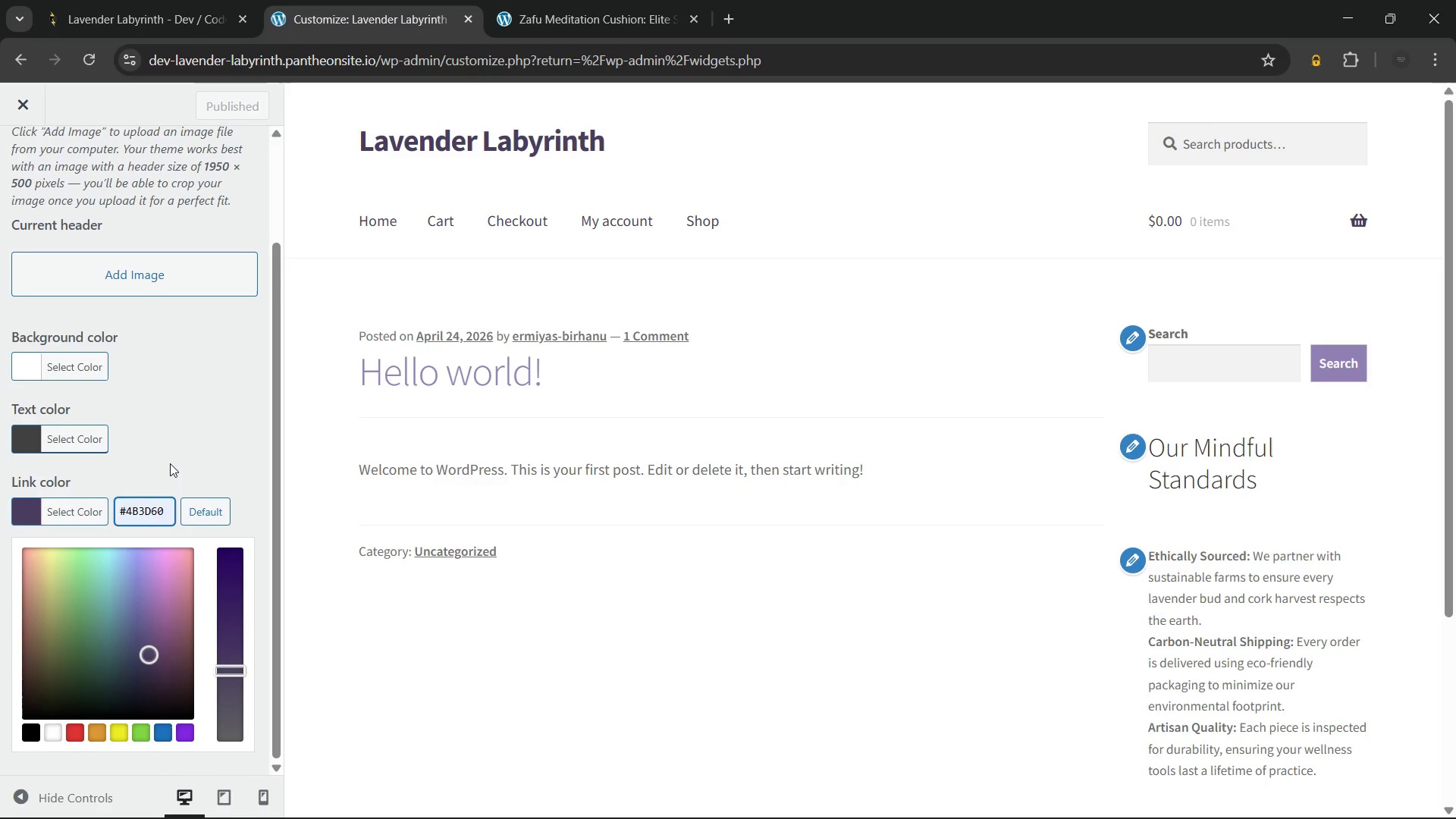 
left_click([170, 463])
 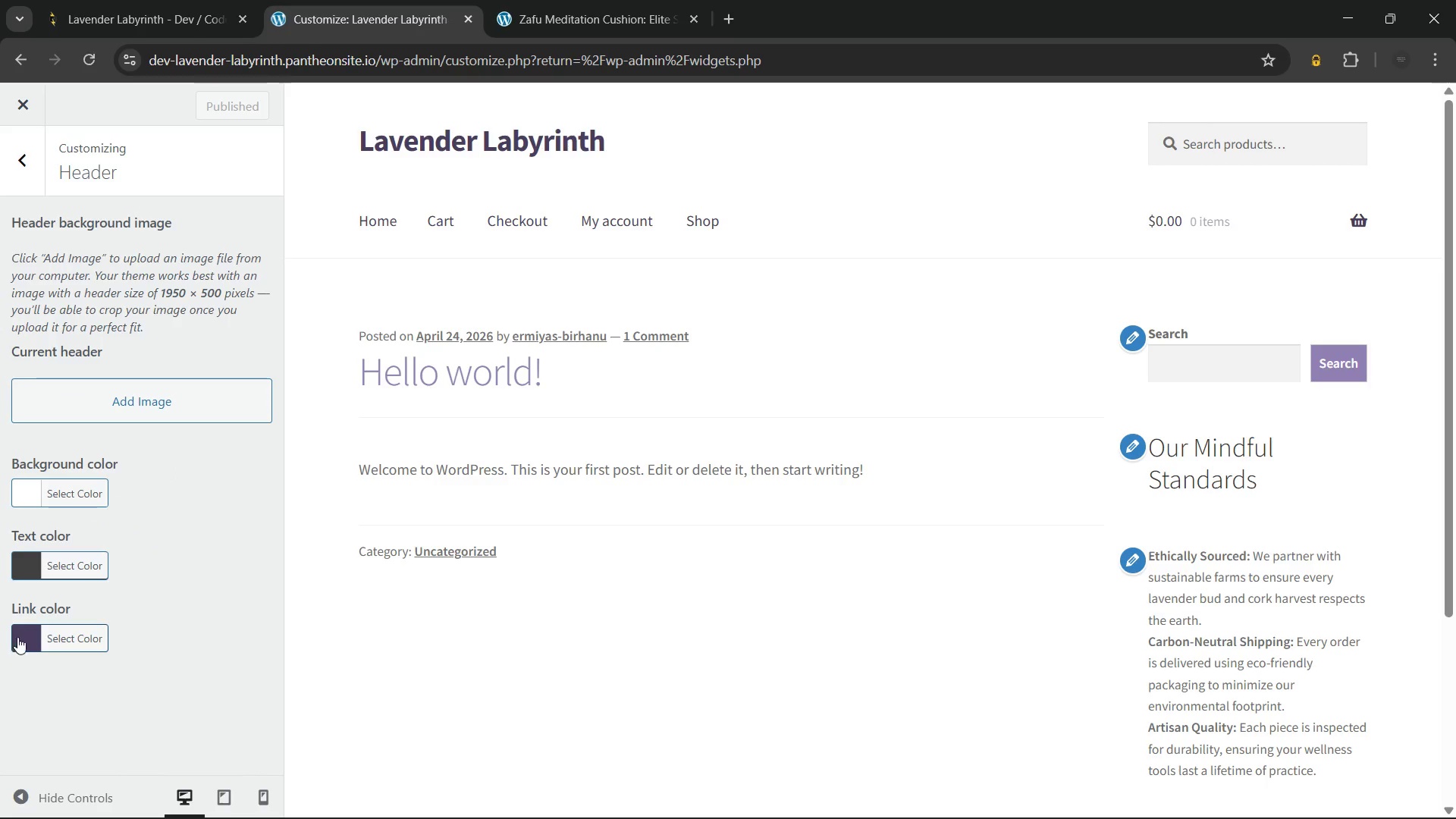 
left_click([36, 634])
 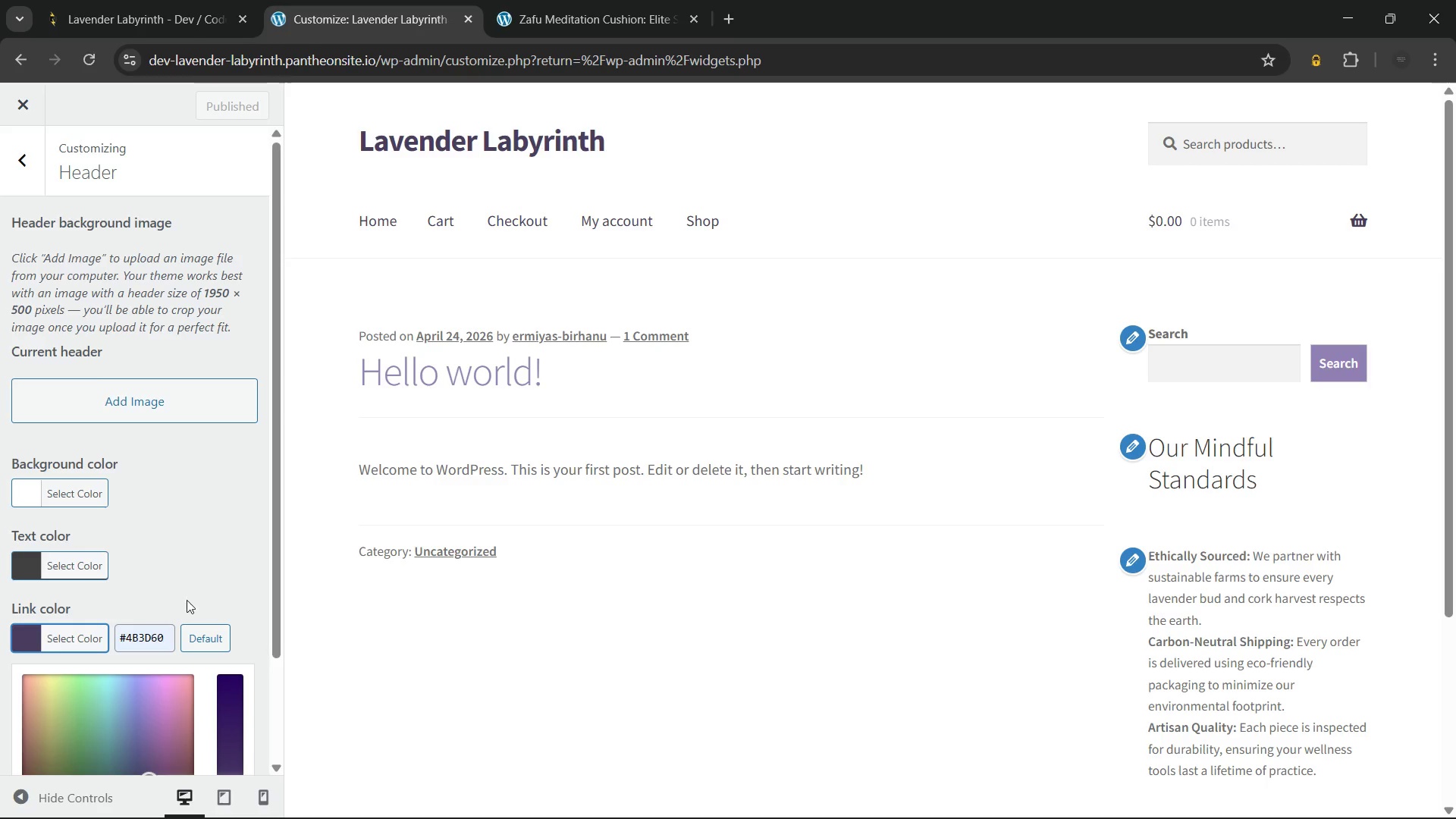 
mouse_move([219, 579])
 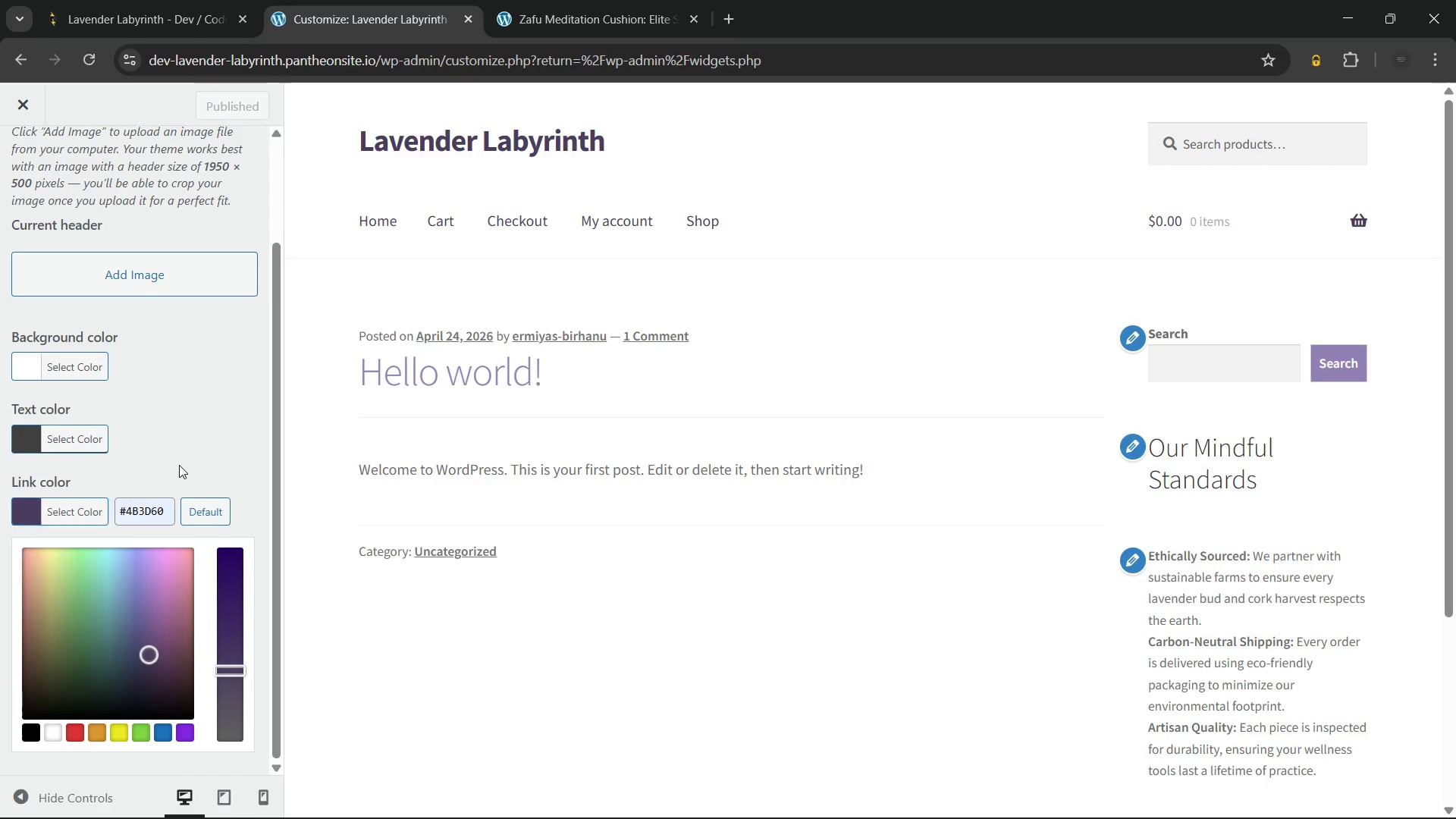 
left_click([179, 465])
 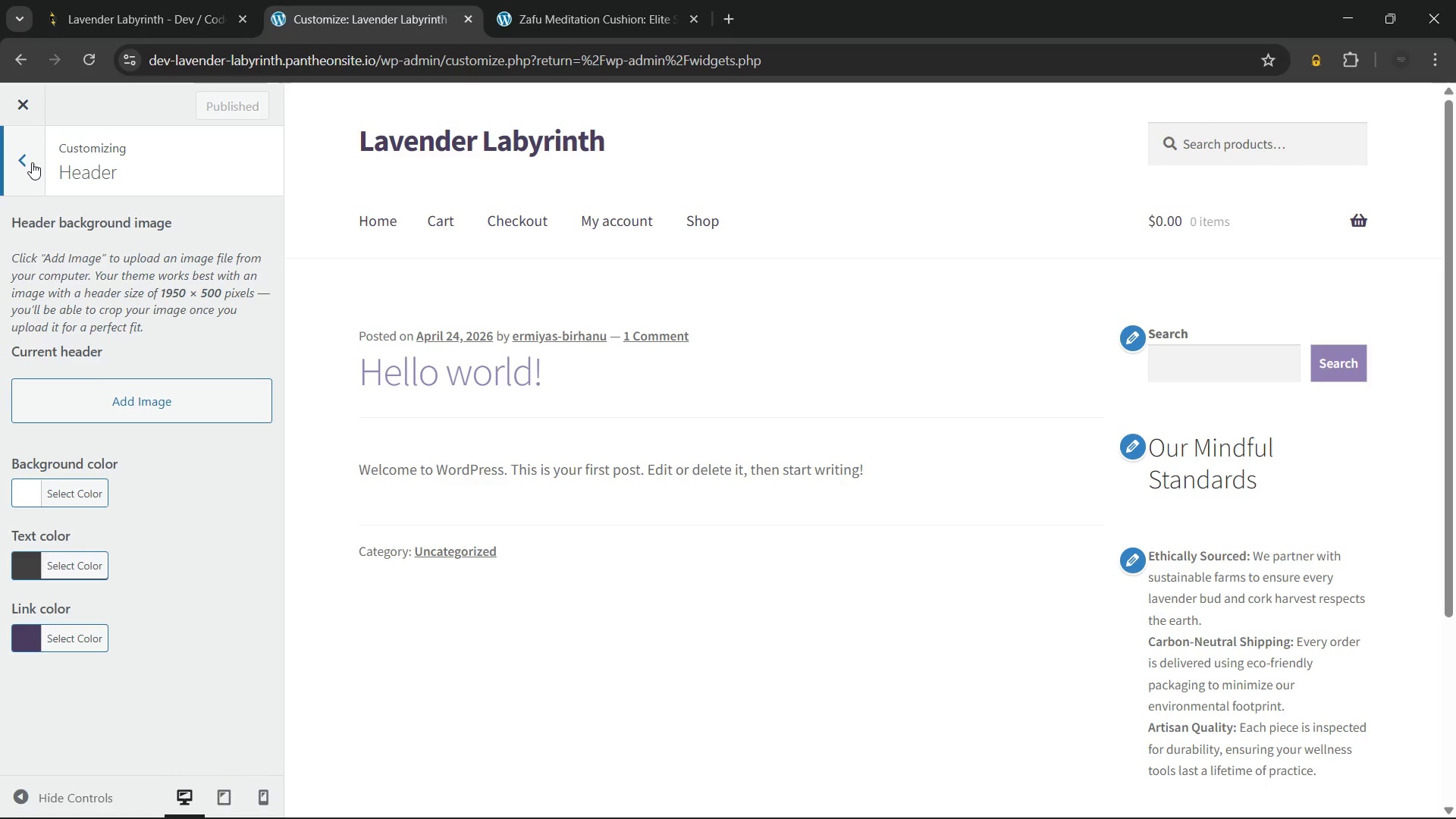 
left_click([29, 162])
 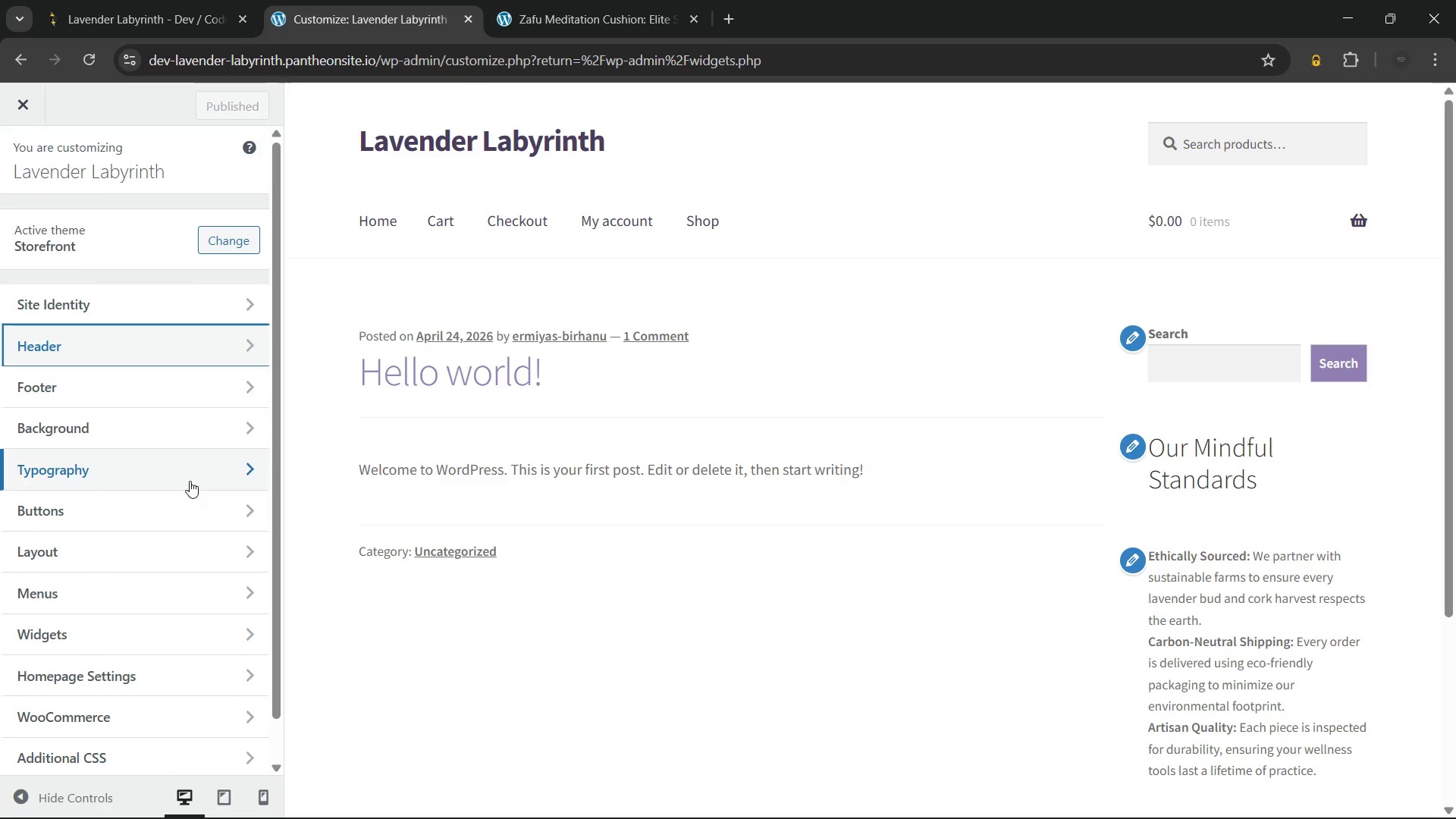 
wait(7.83)
 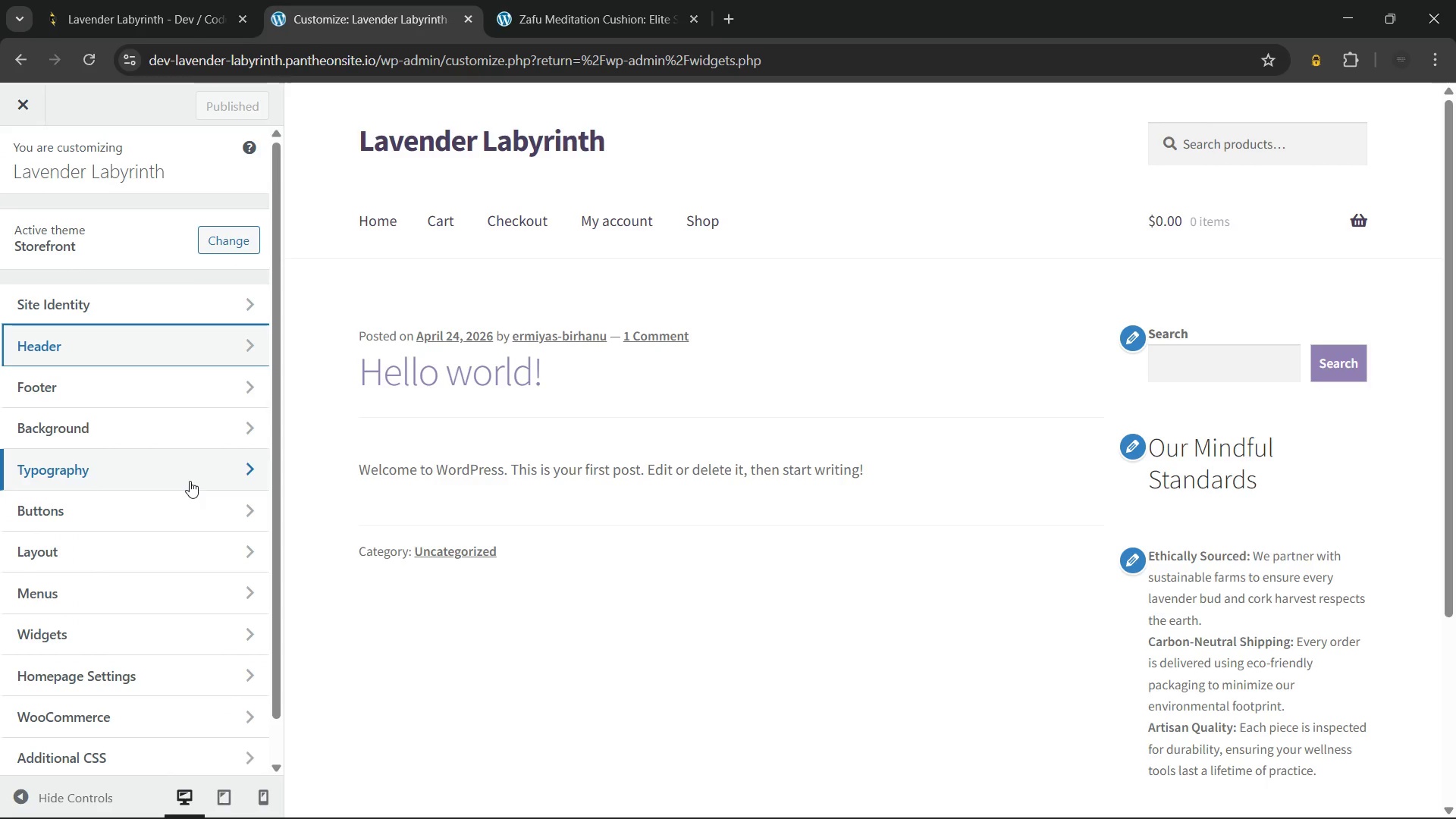 
left_click([124, 514])
 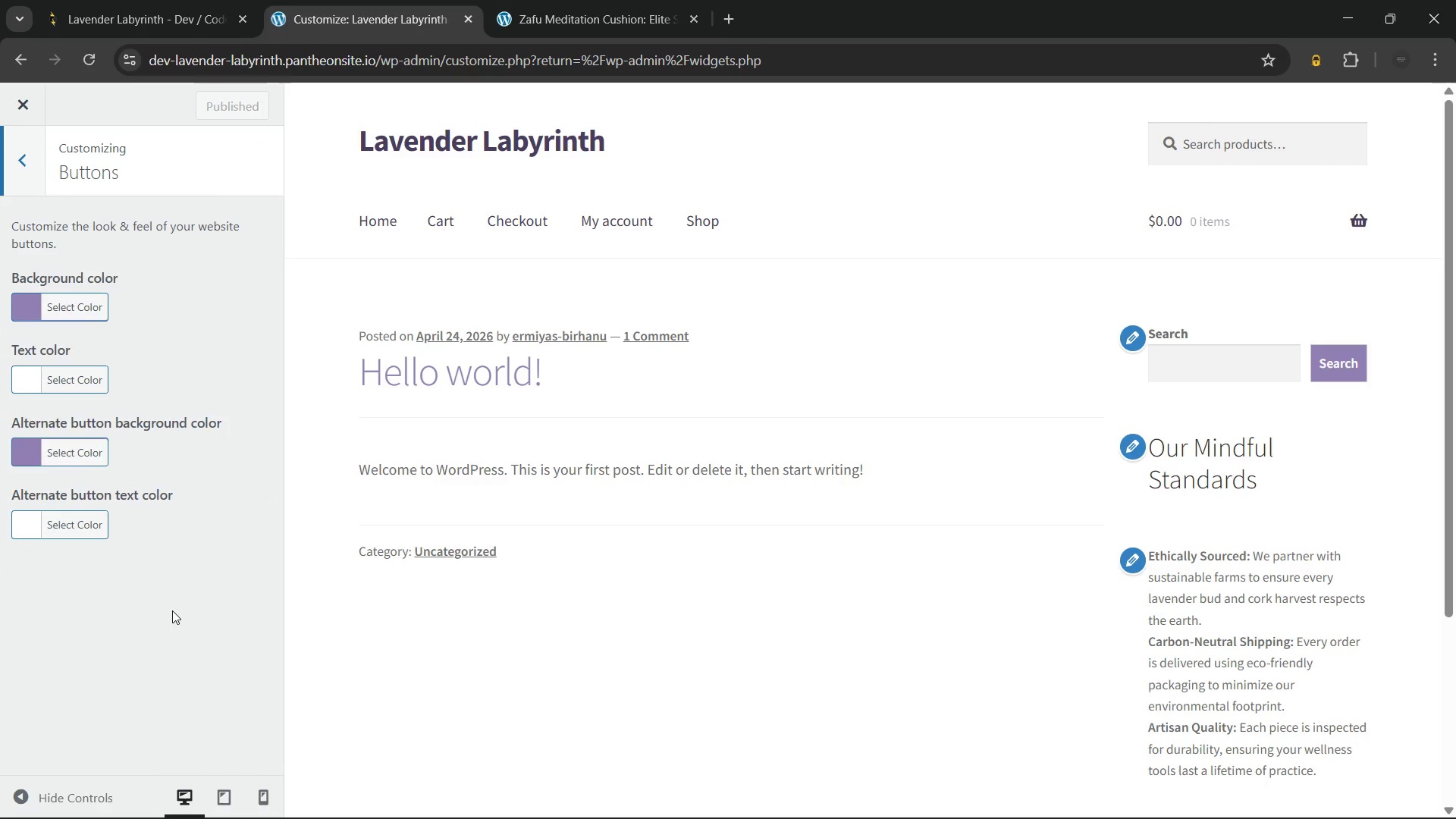 
wait(18.92)
 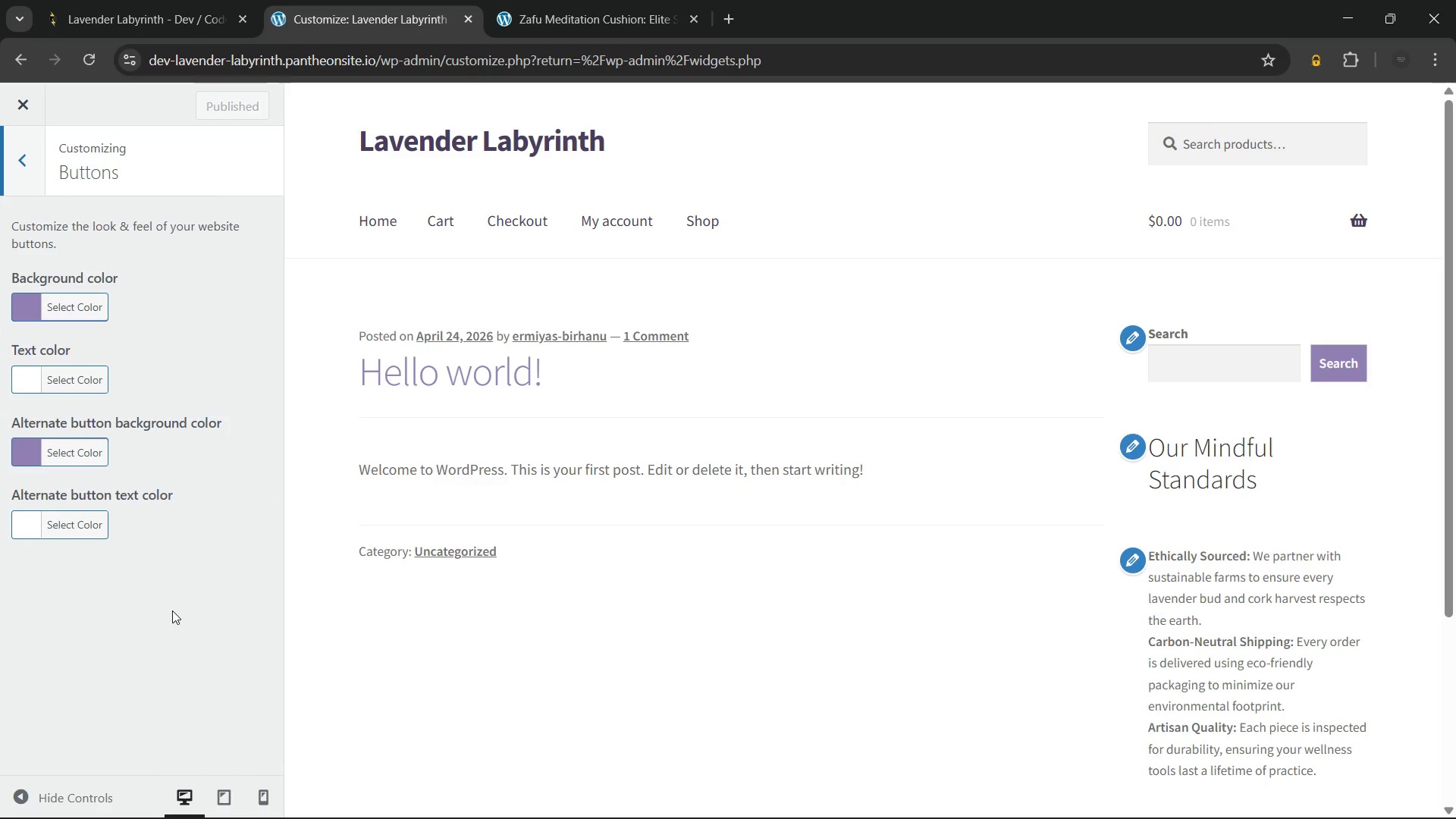 
left_click([27, 305])
 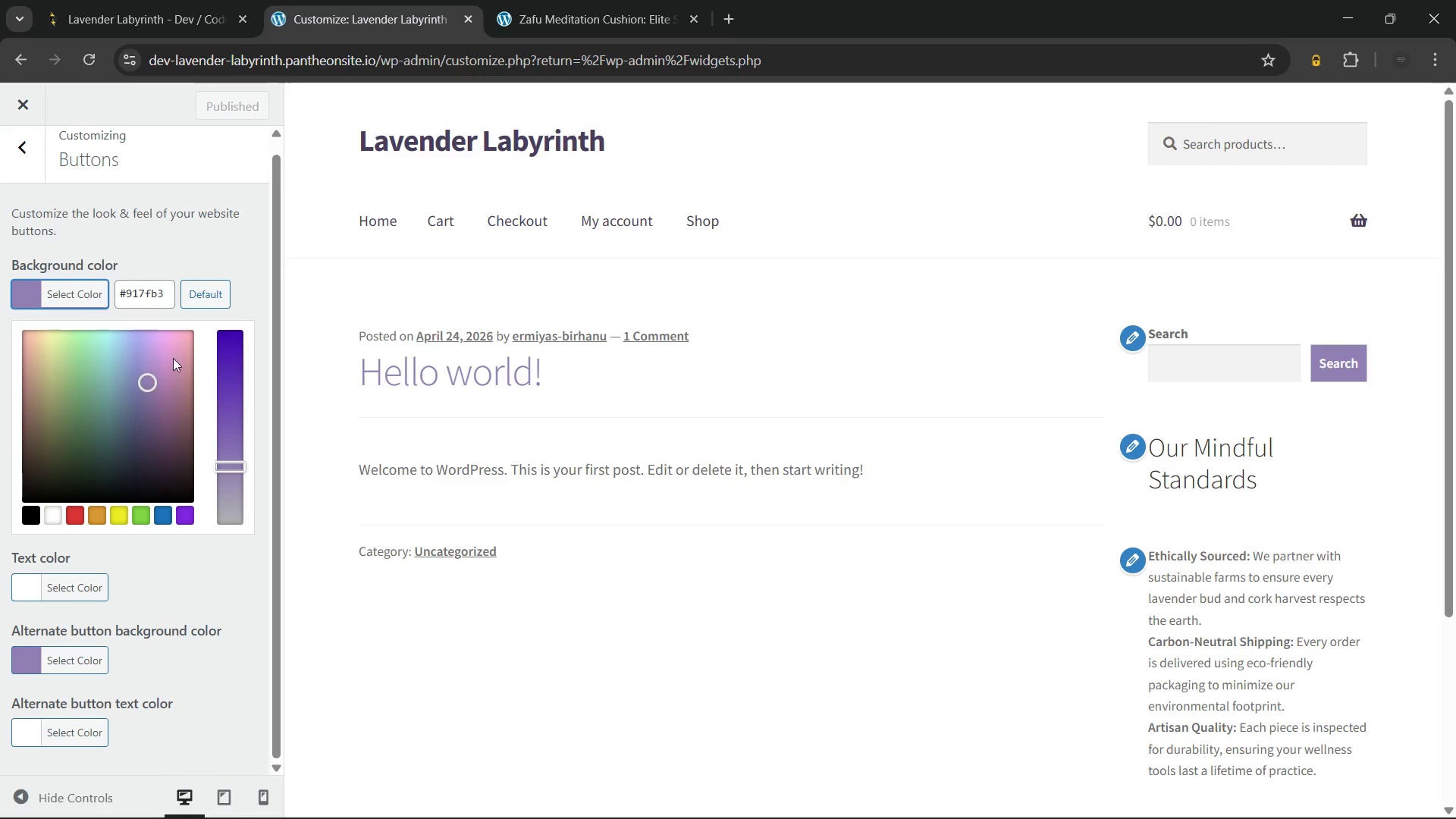 
left_click([158, 297])
 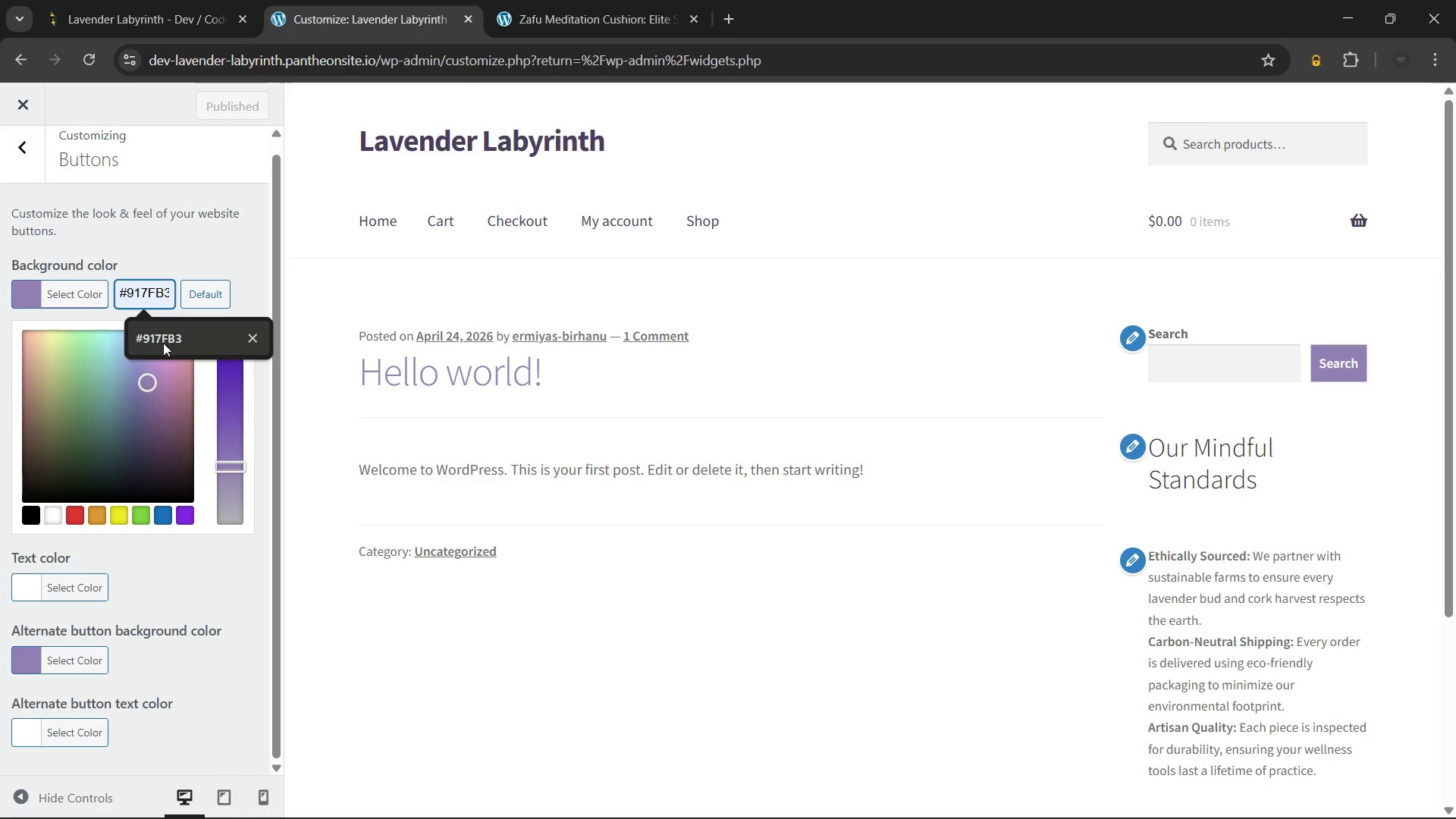 
left_click([163, 343])
 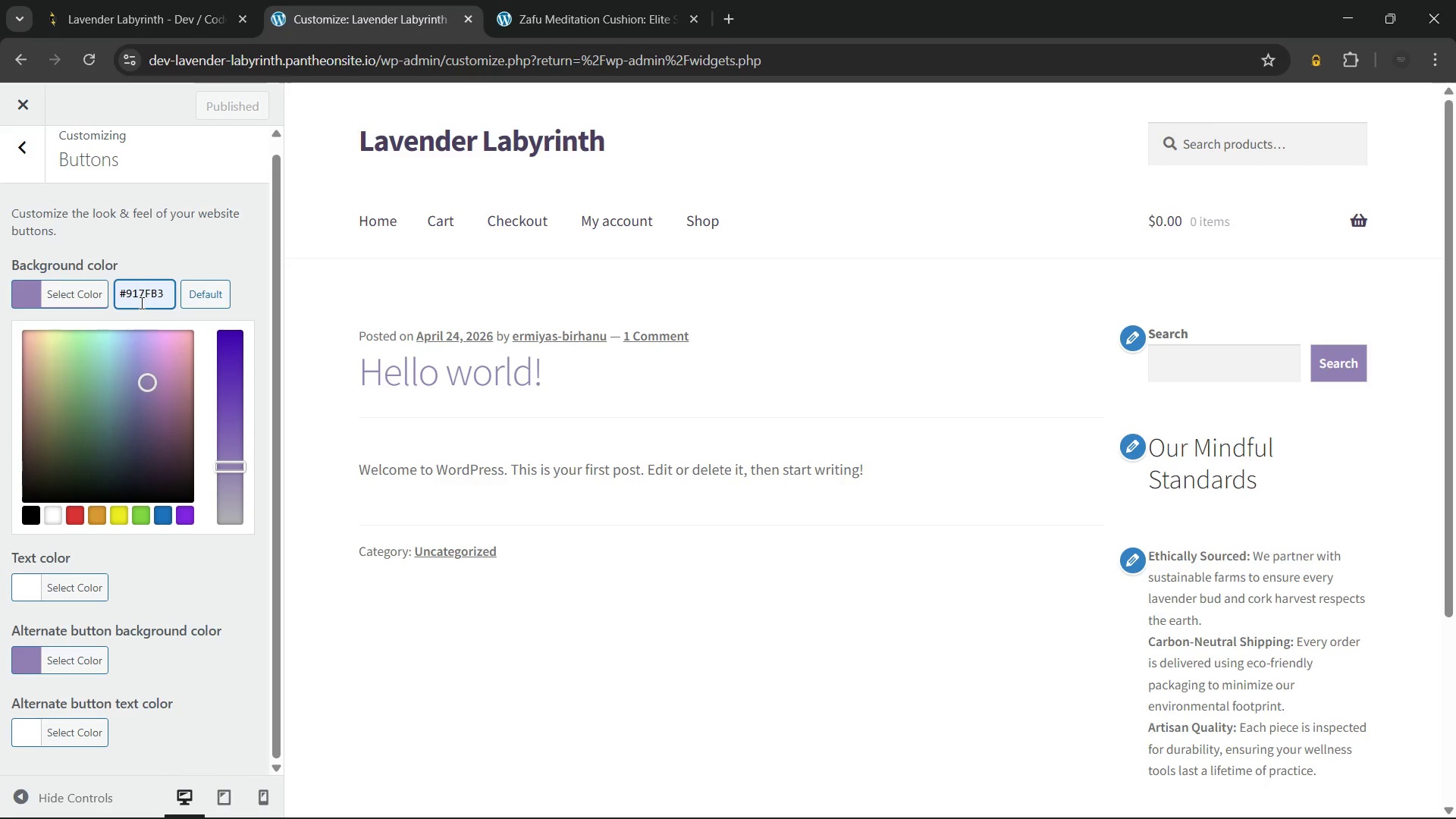 
left_click([193, 256])
 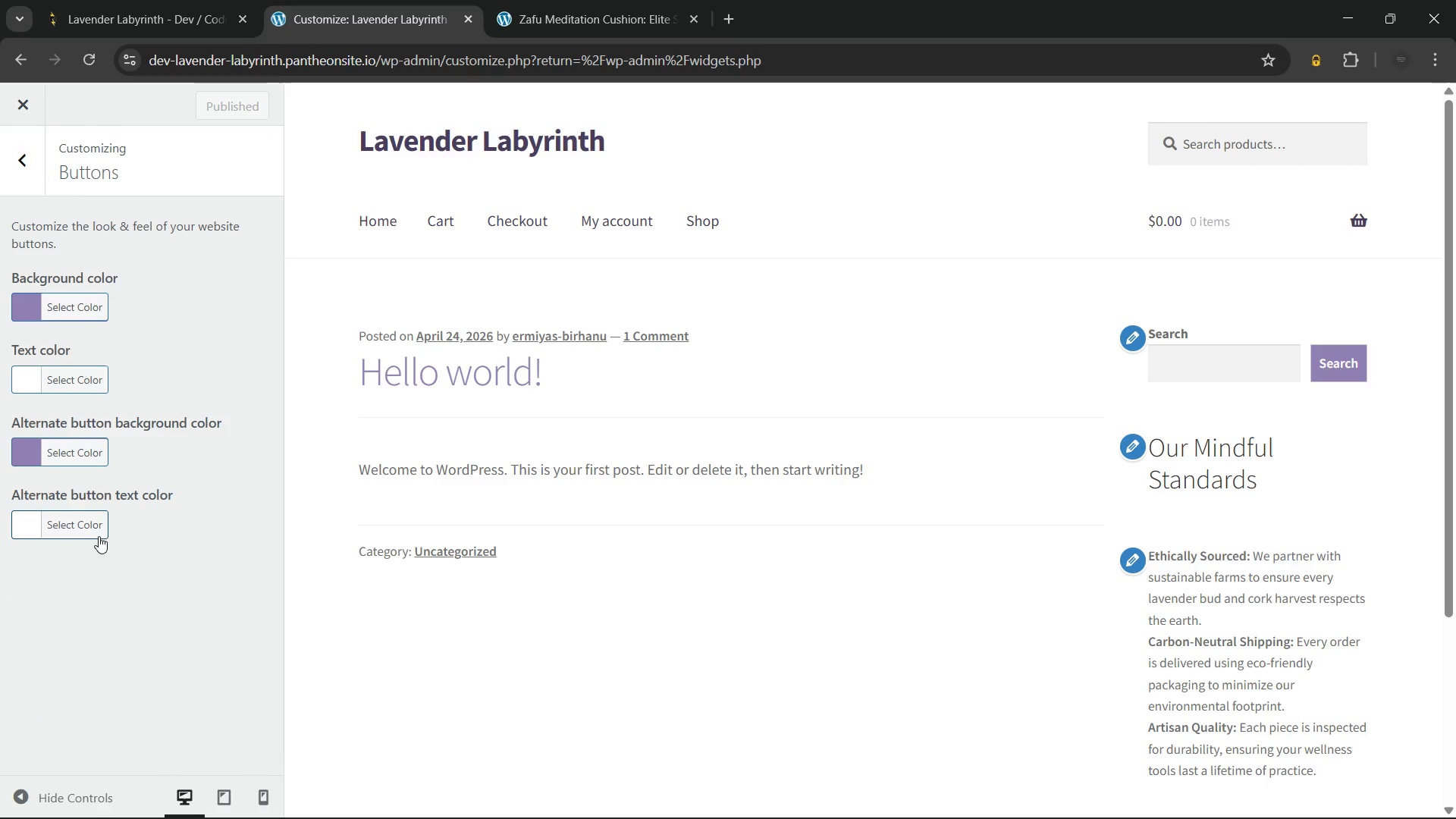 
left_click([123, 568])
 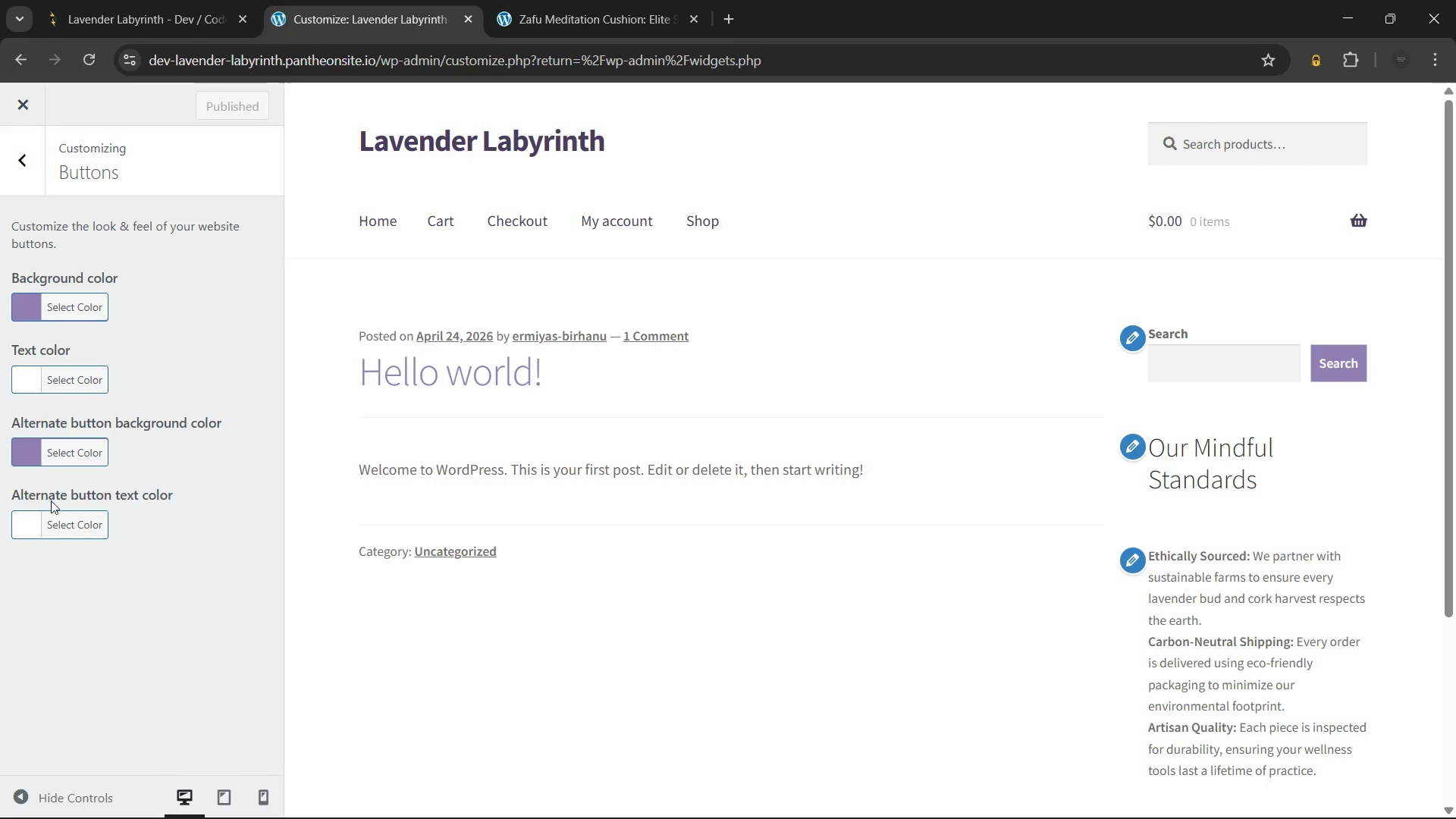 
left_click([18, 524])
 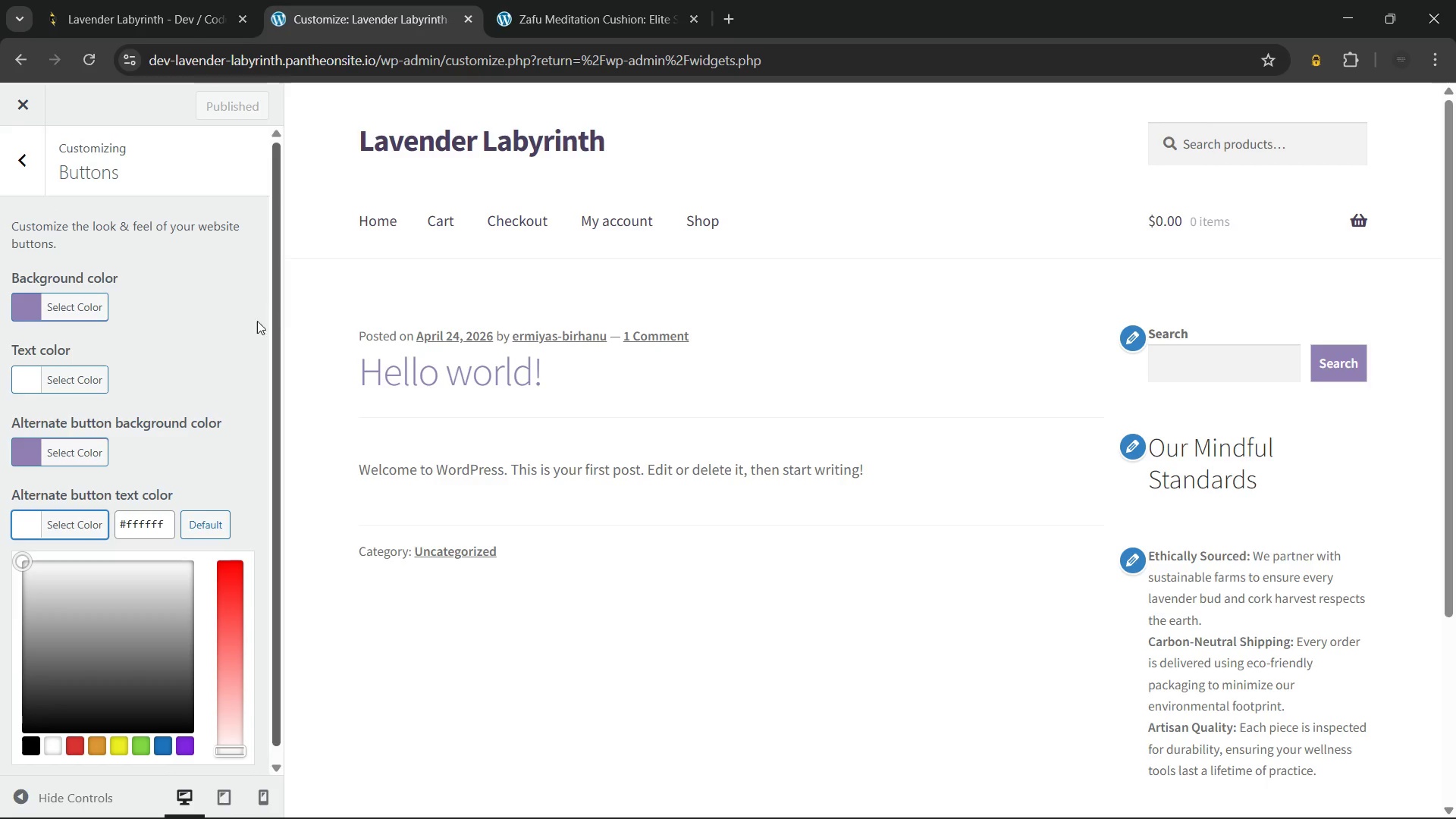 
left_click([212, 325])
 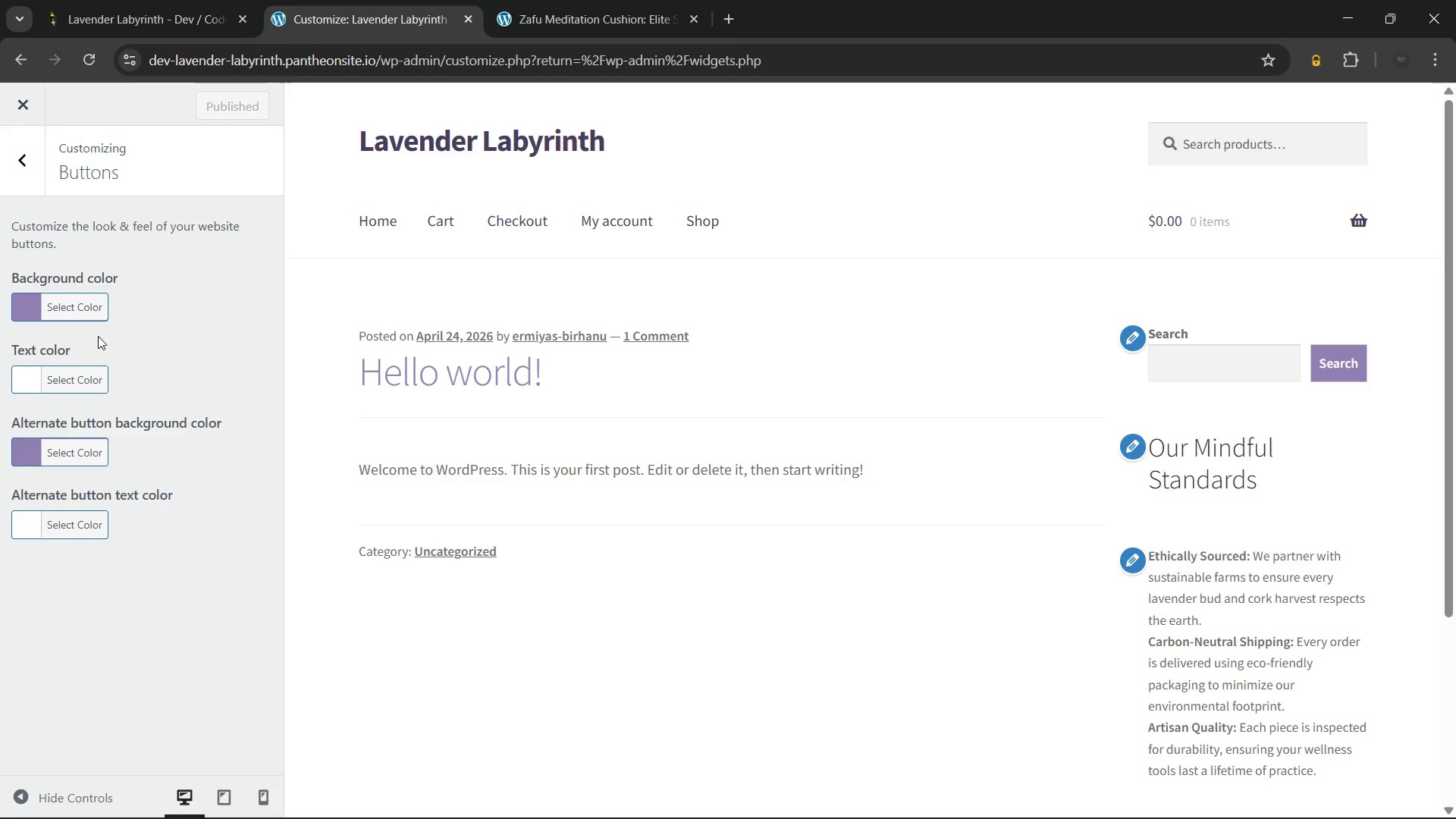 
left_click([27, 142])
 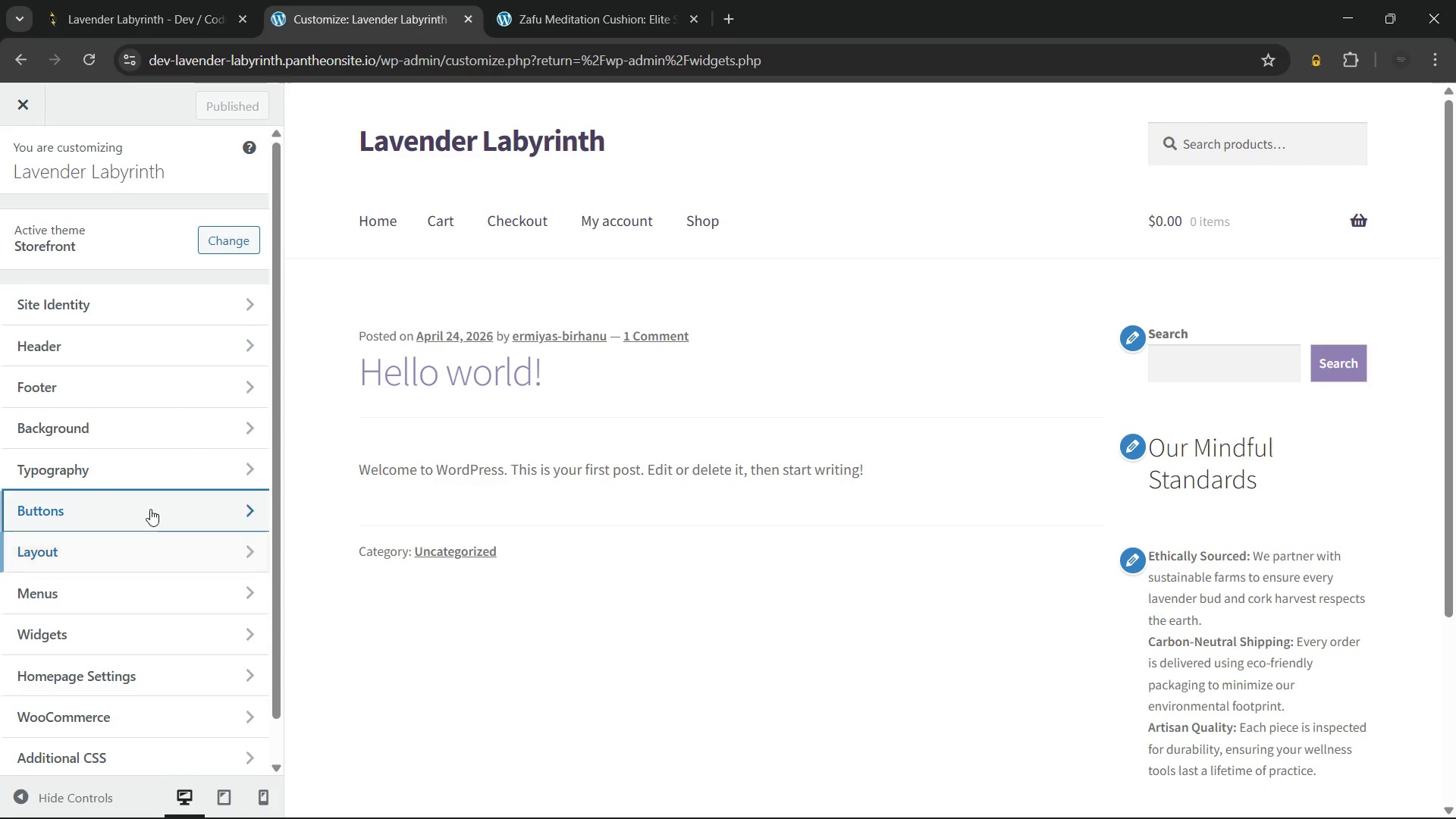 
left_click([152, 466])
 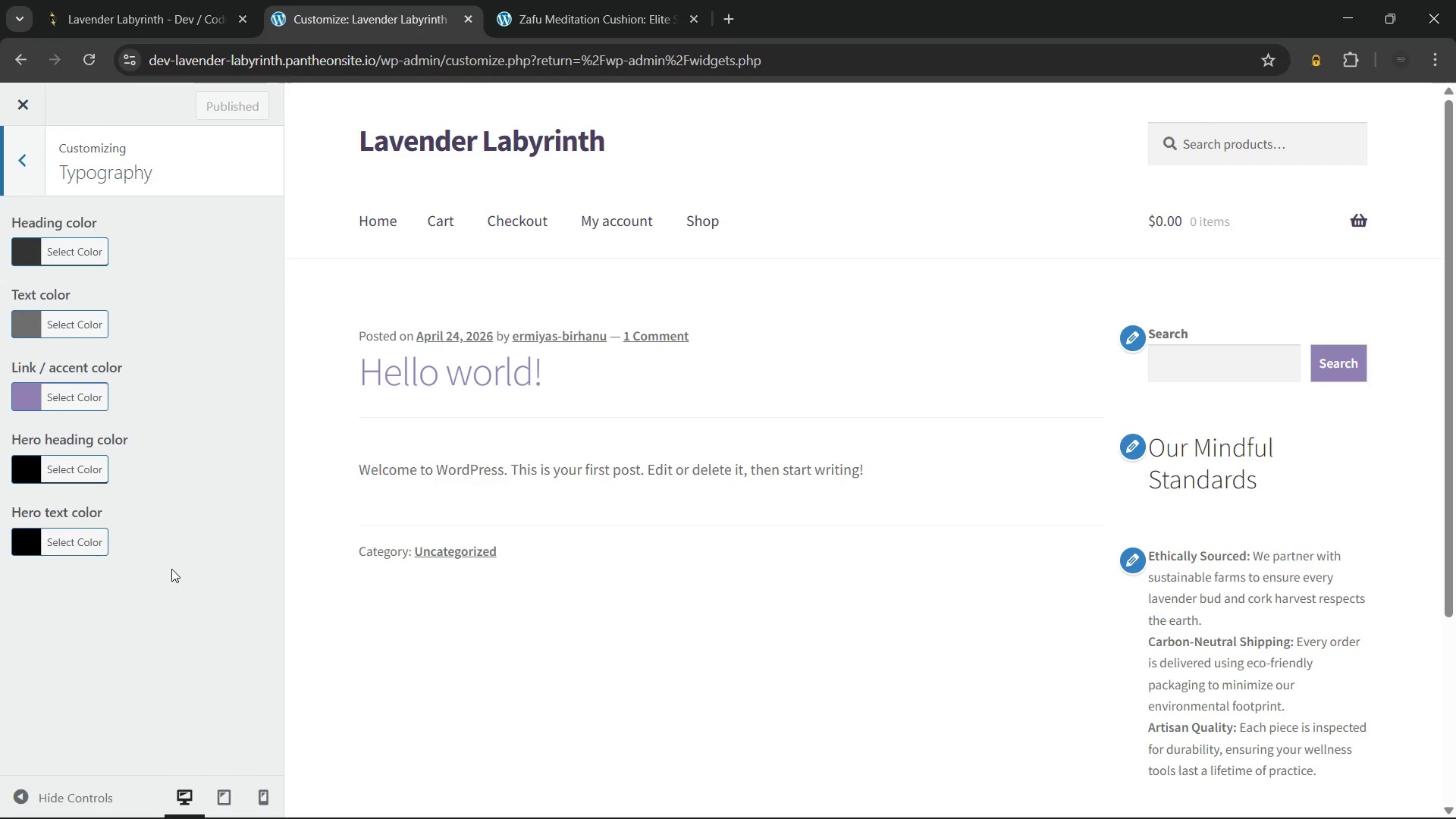 
wait(27.0)
 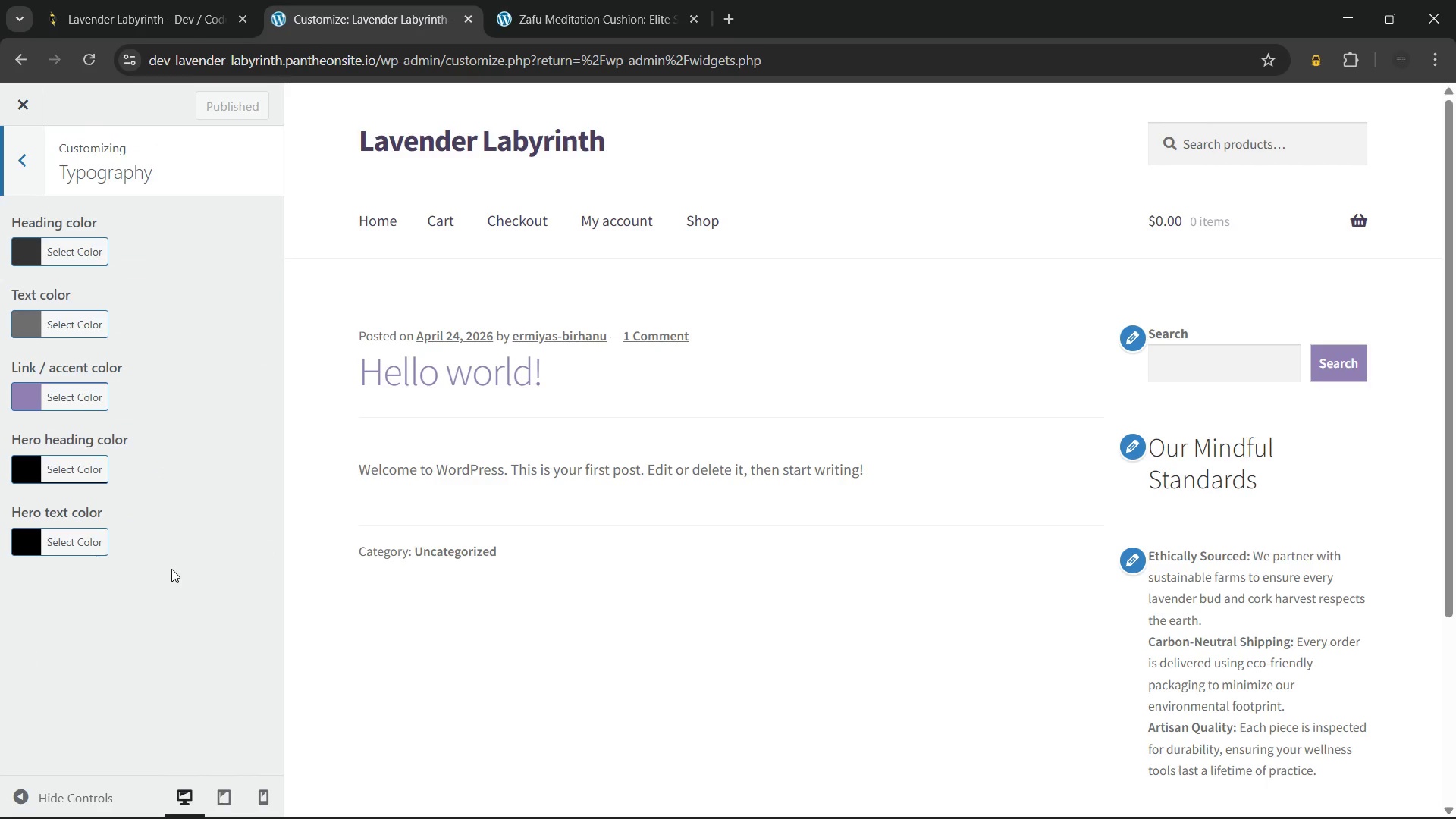 
left_click([24, 94])
 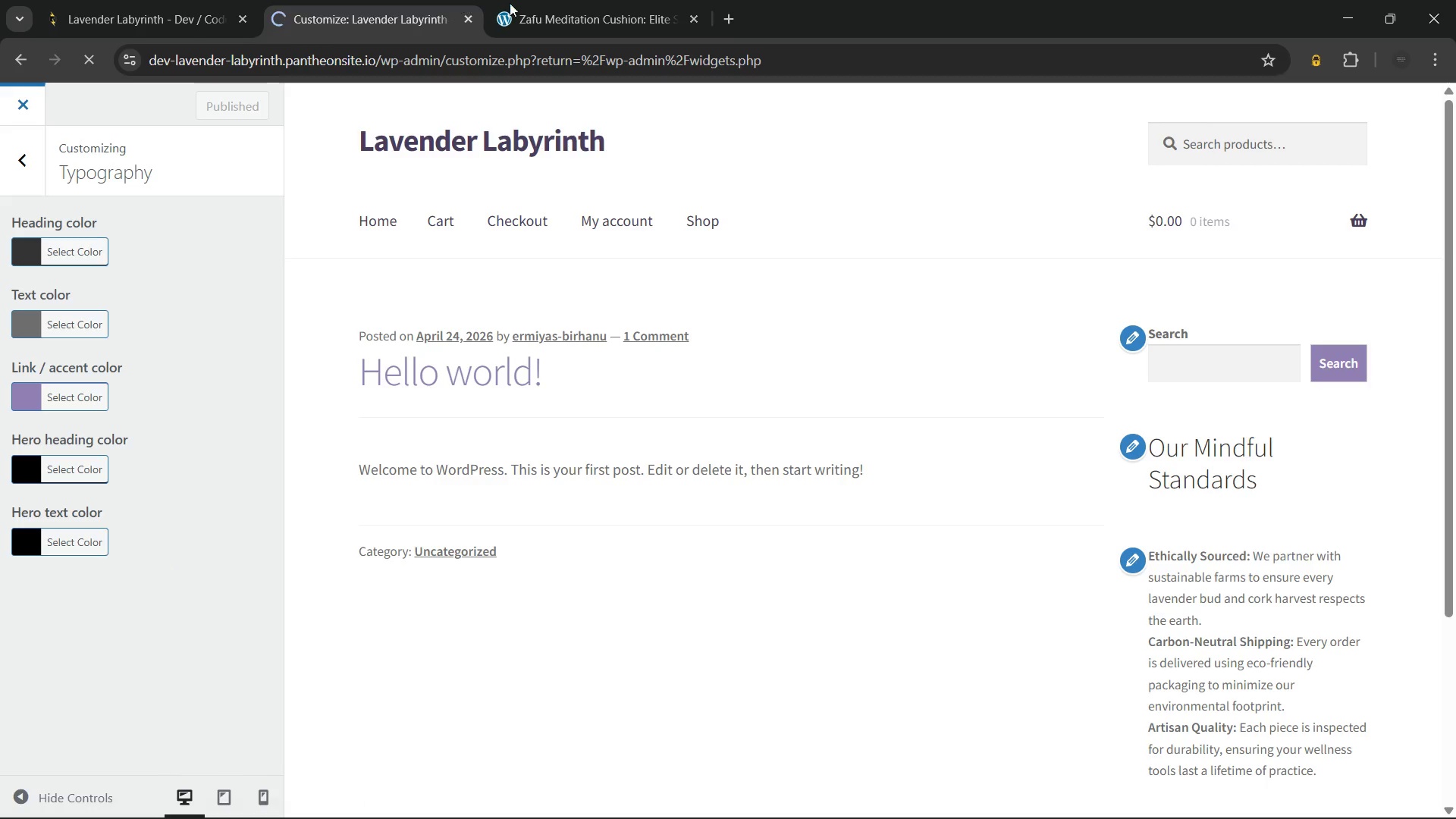 
left_click([571, 8])
 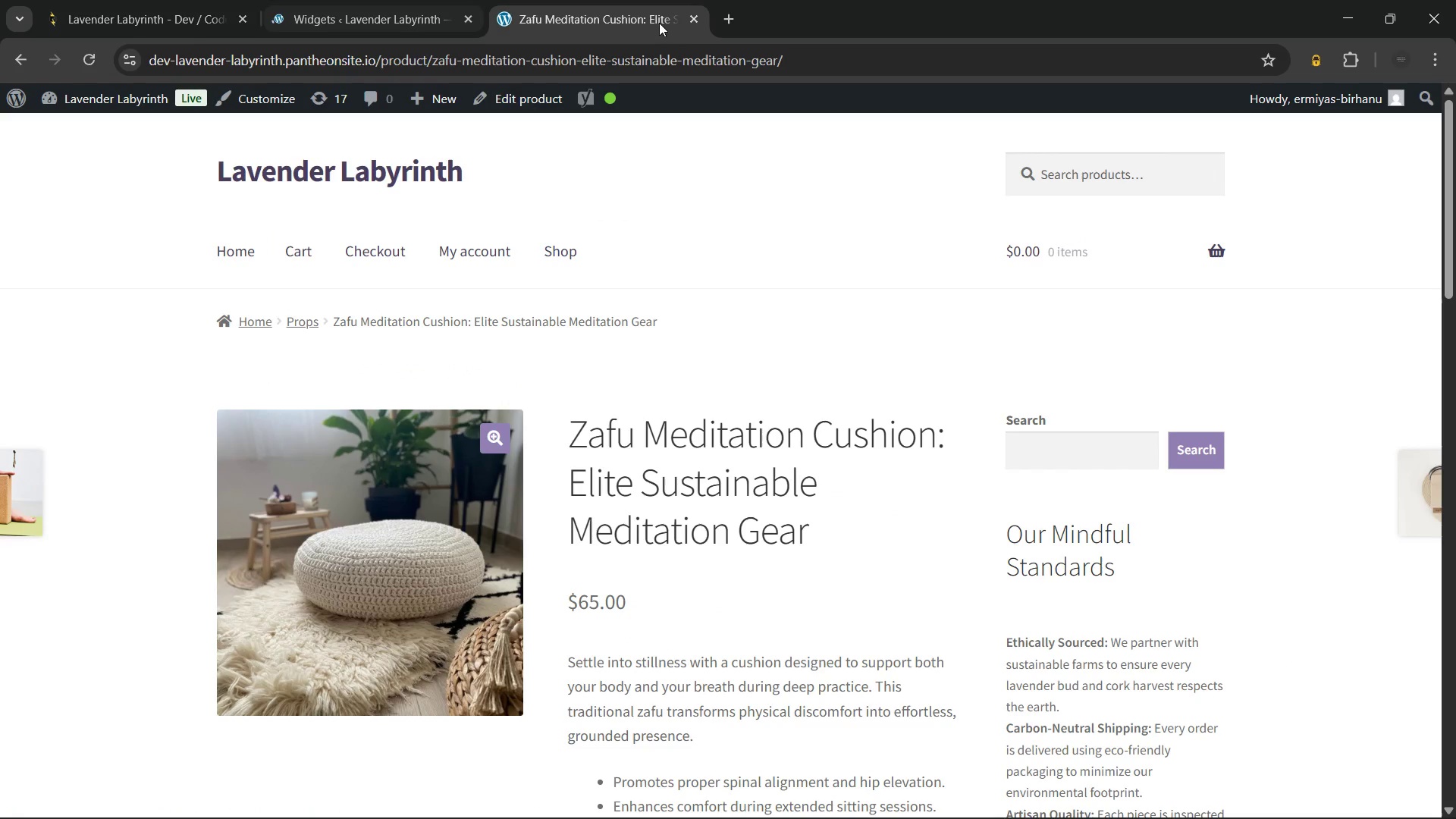 
left_click([701, 20])
 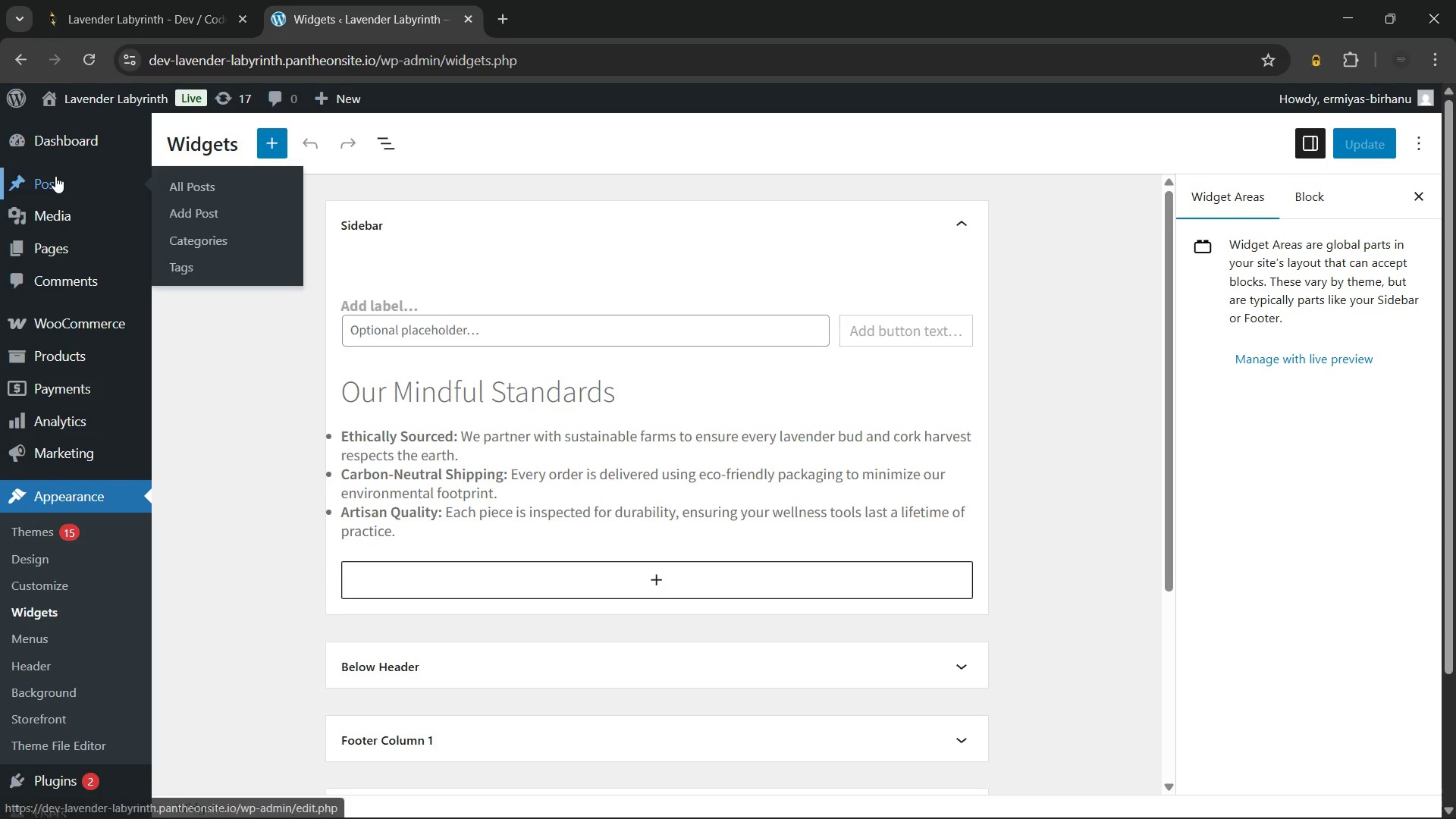 
wait(9.11)
 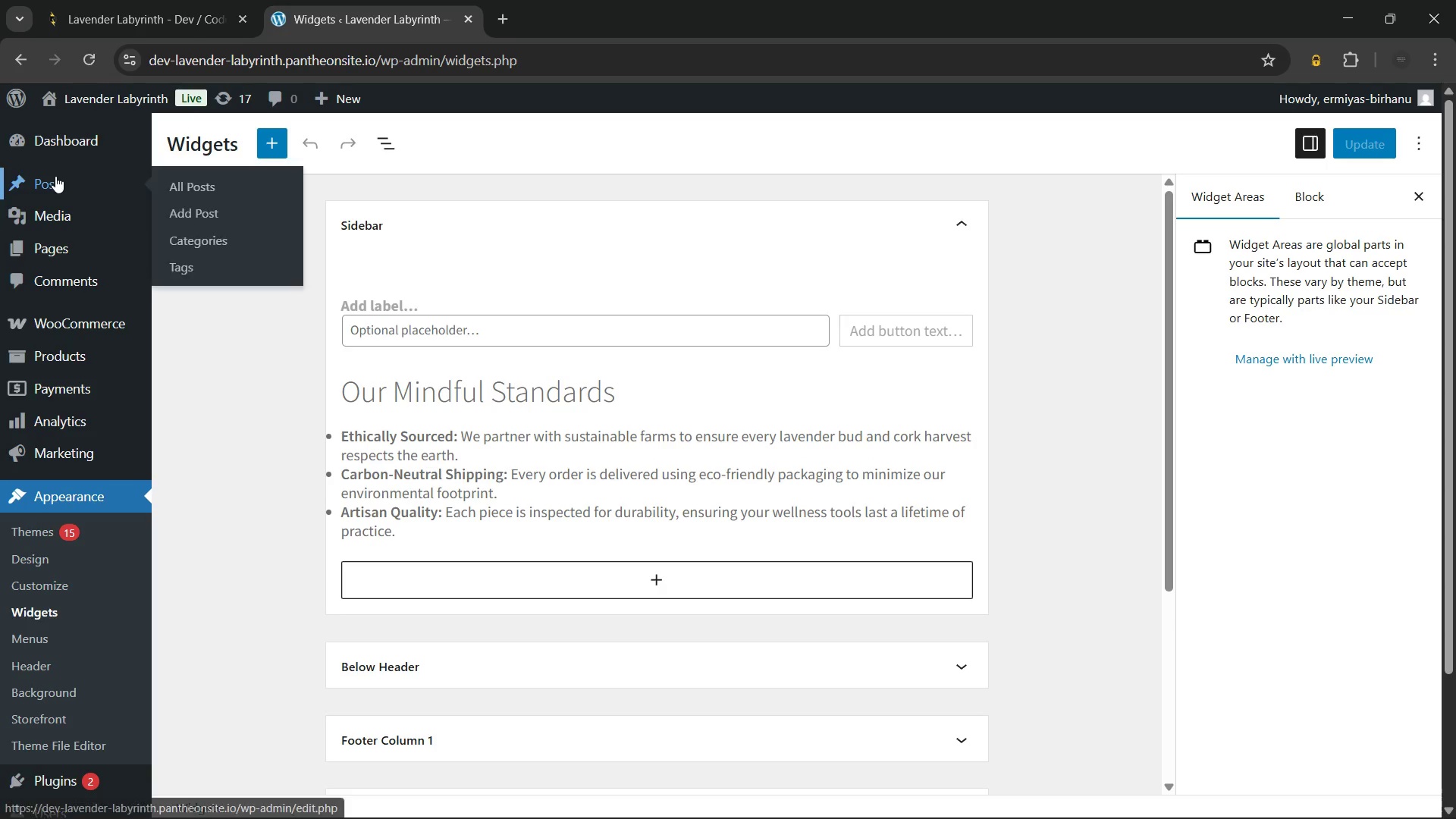 
left_click([219, 453])
 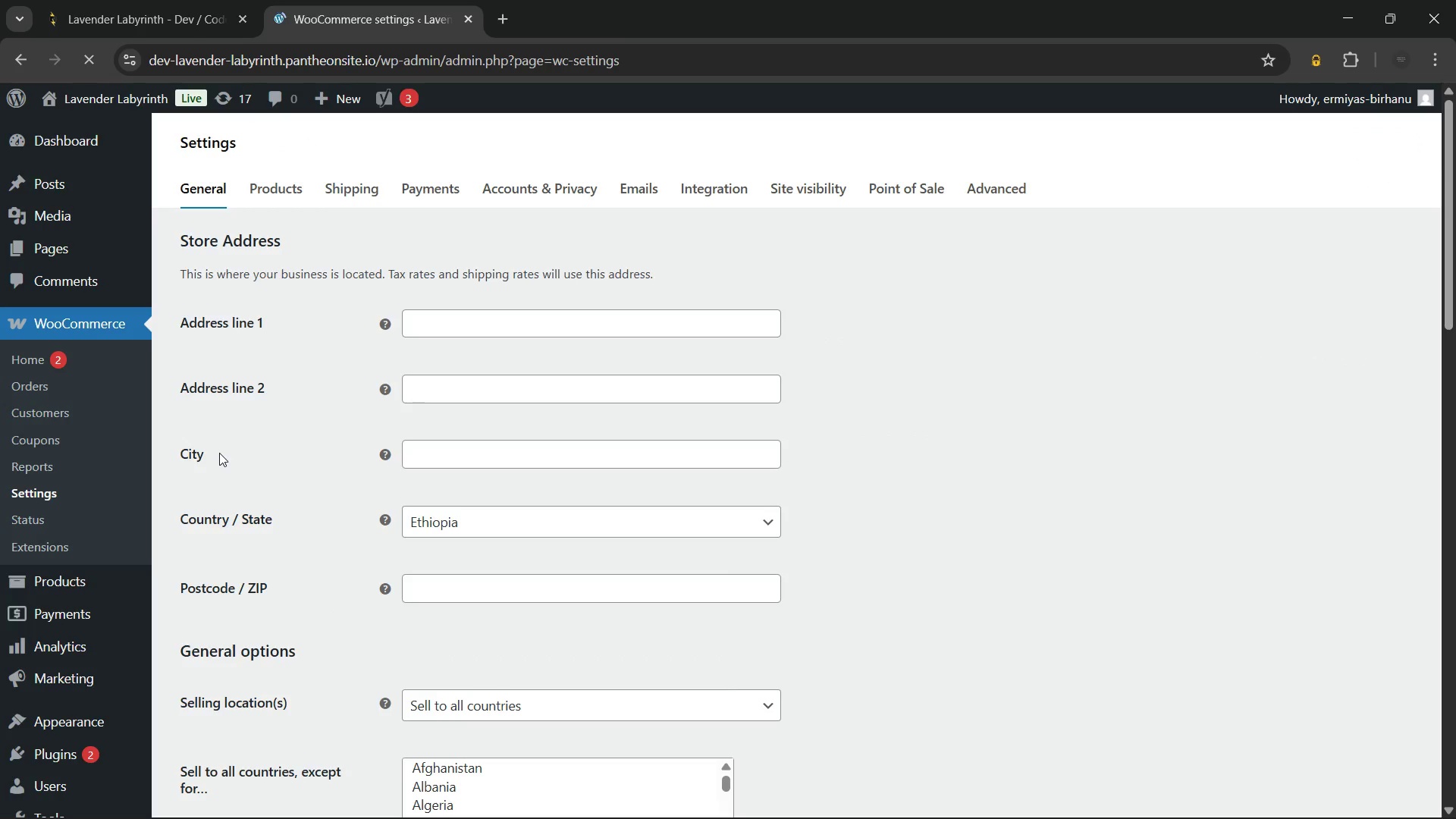 
wait(10.19)
 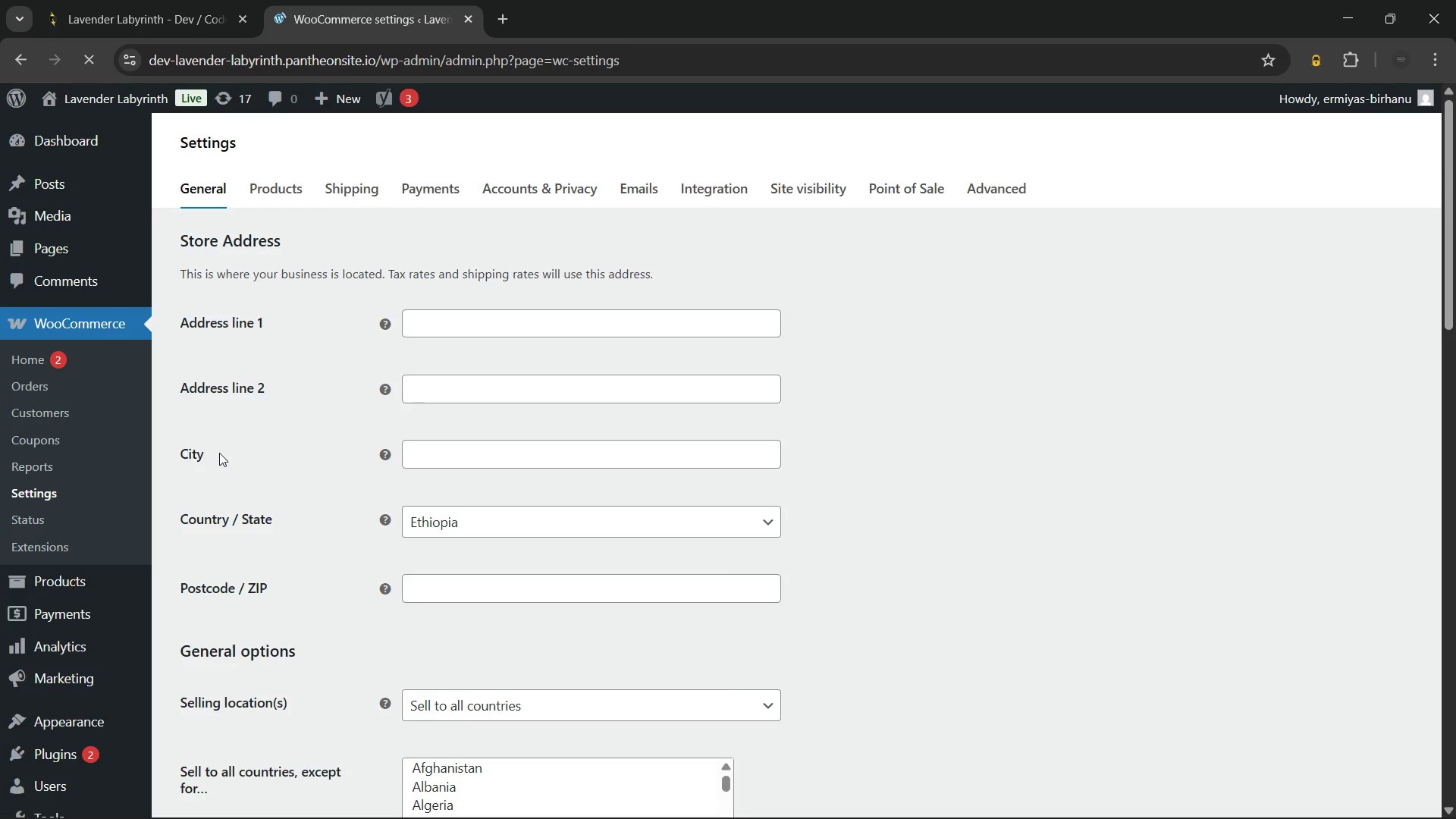 
left_click([431, 190])
 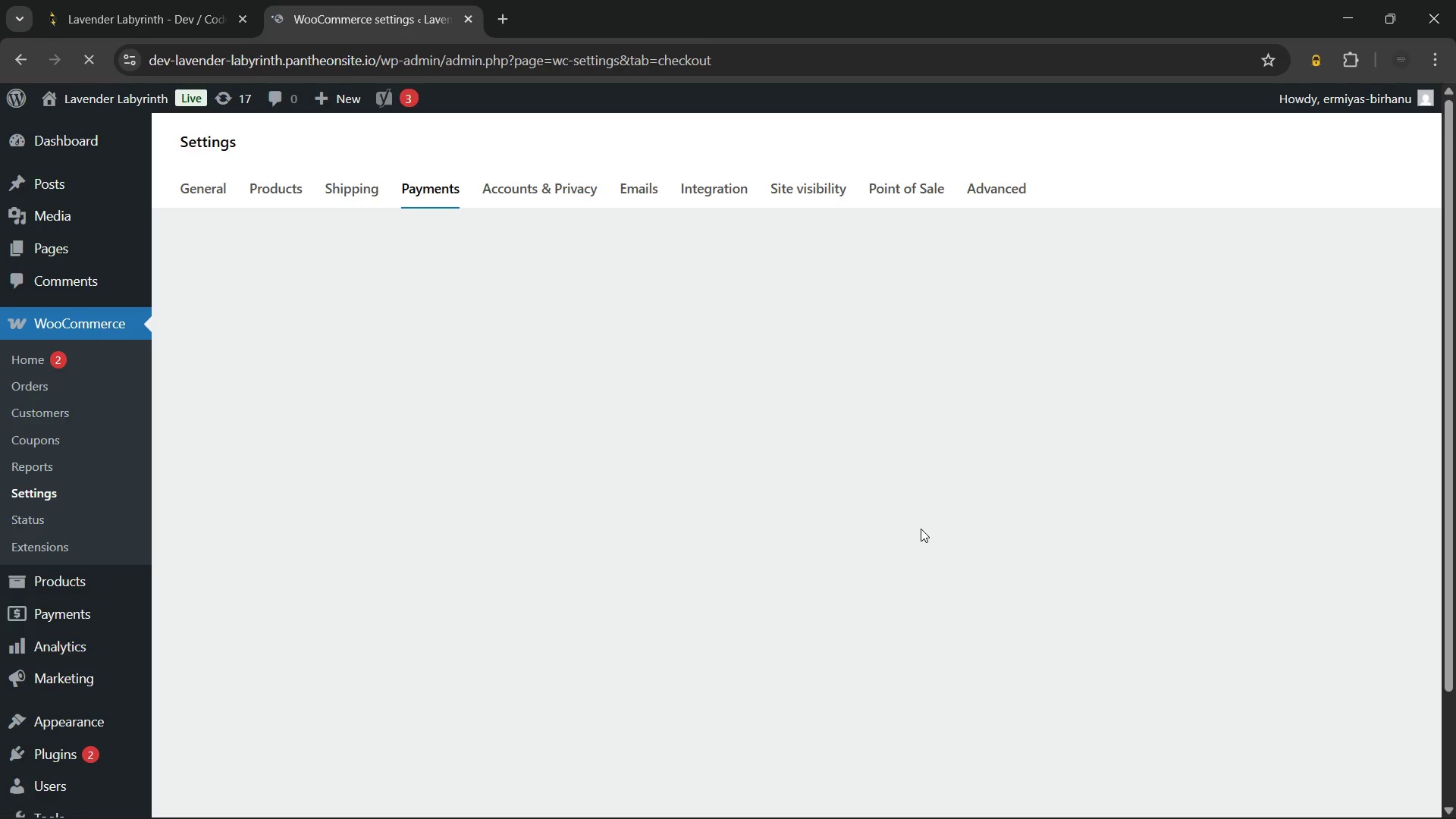 
wait(9.11)
 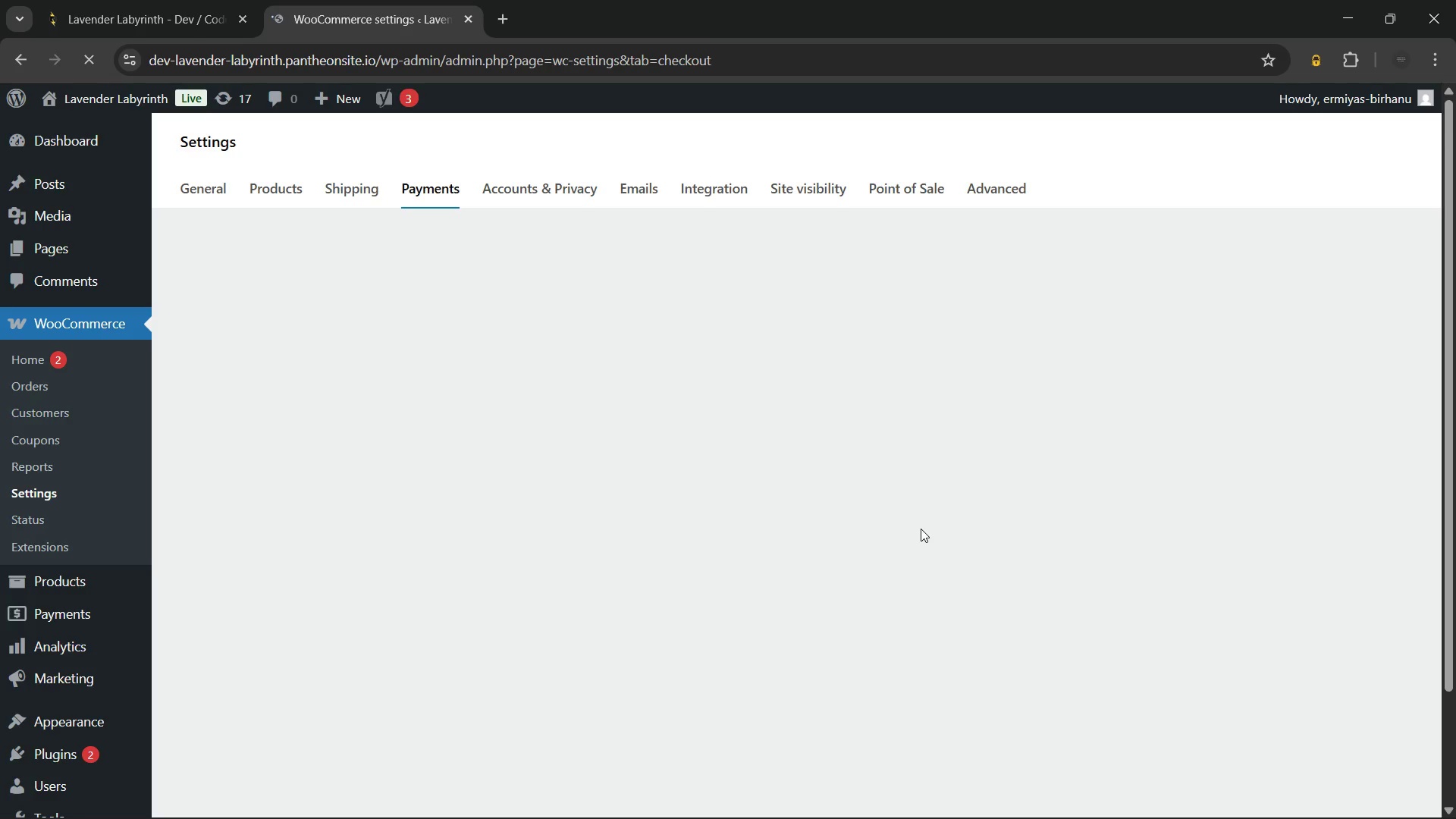 
left_click([1377, 431])
 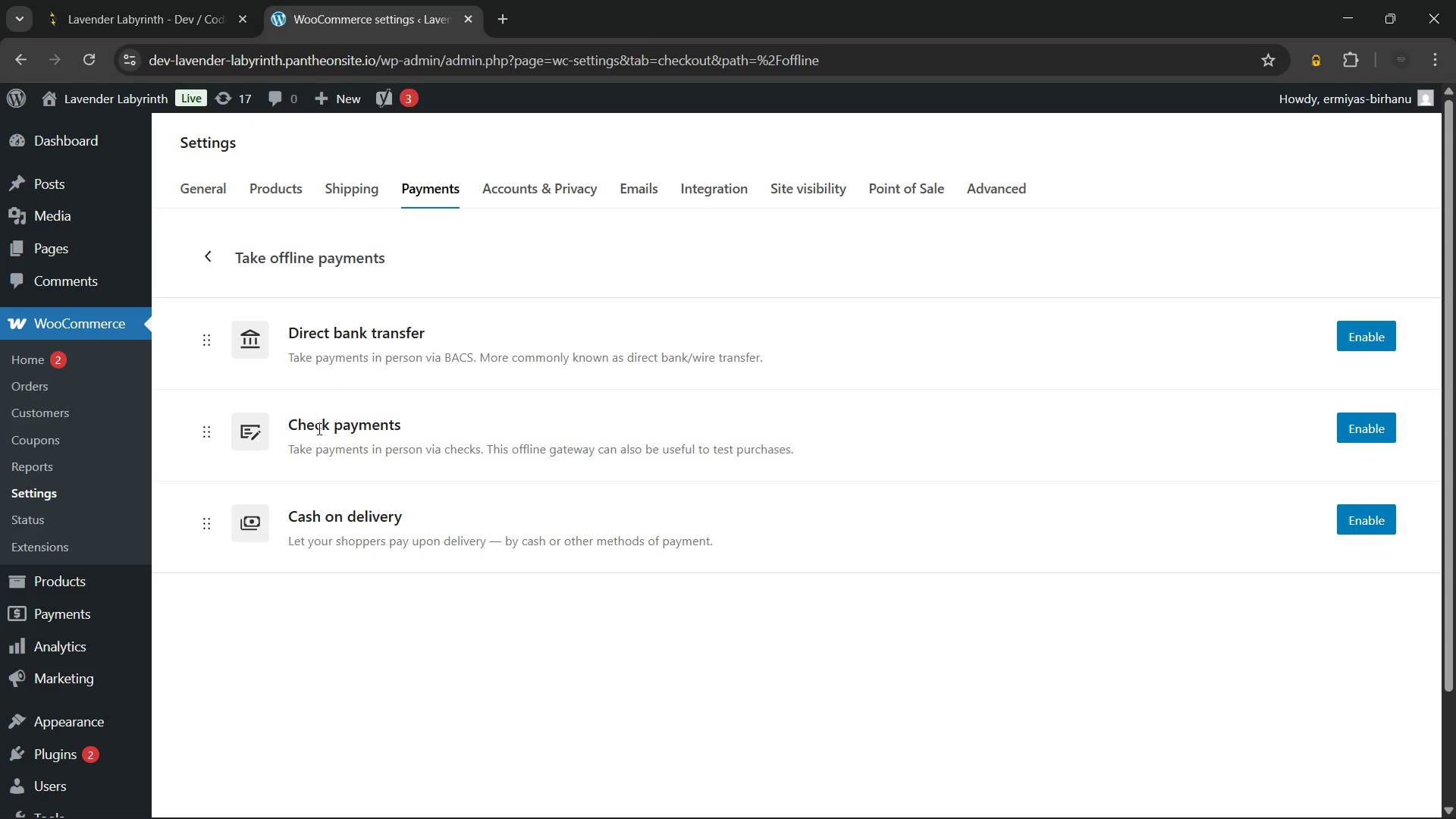 
wait(6.56)
 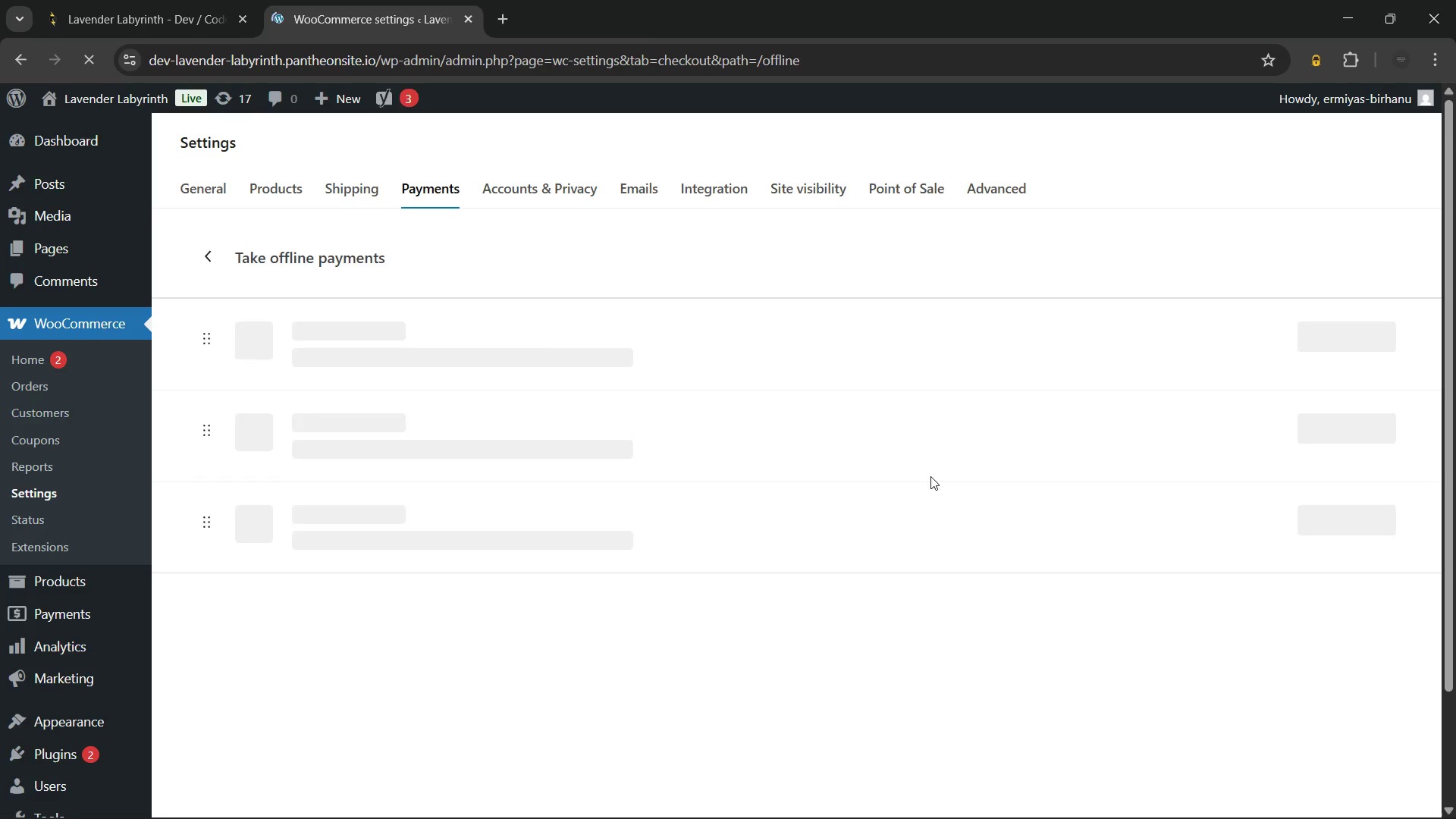 
left_click_drag(start_coordinate=[289, 425], to_coordinate=[810, 444])
 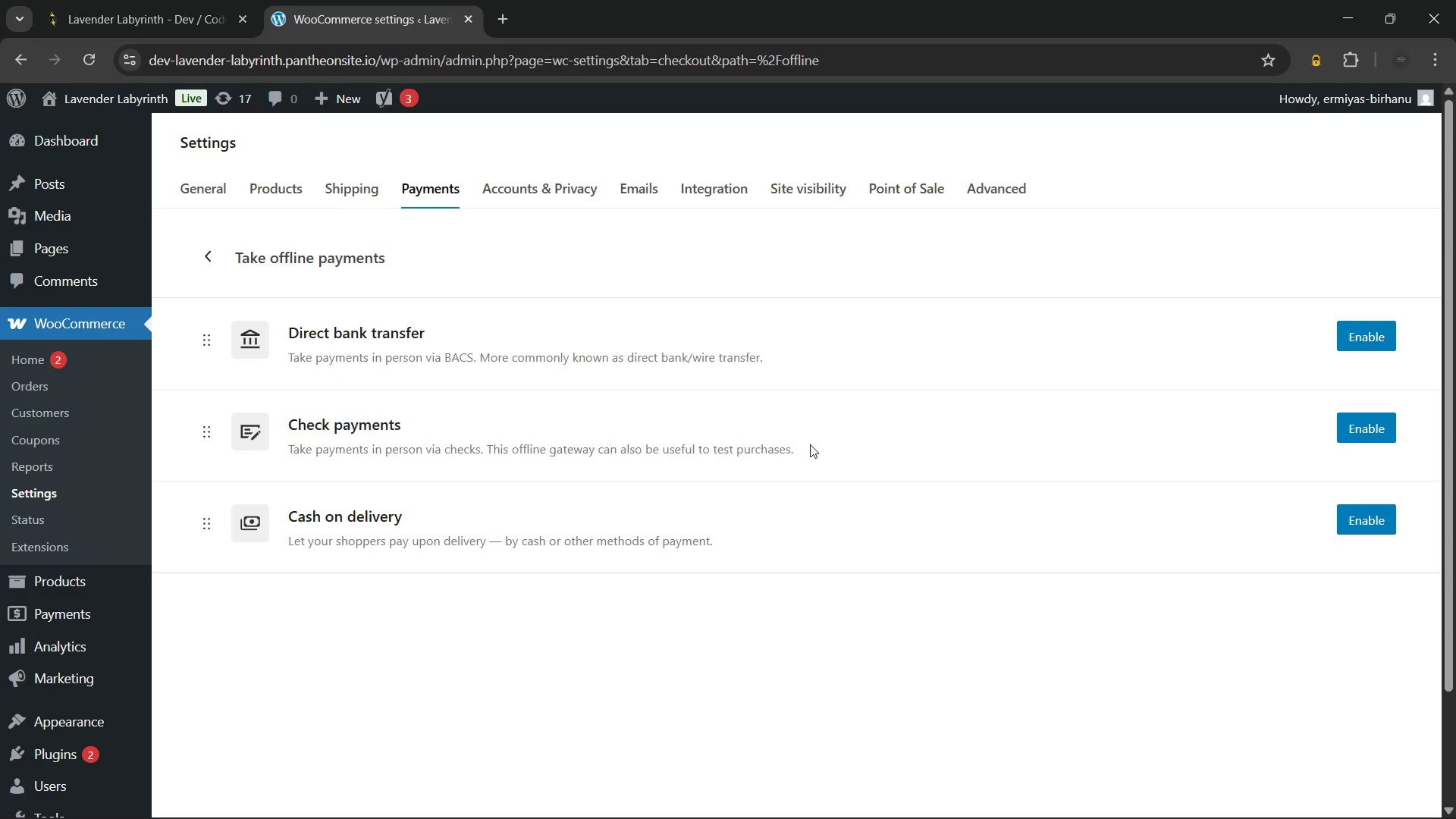 
left_click([810, 444])
 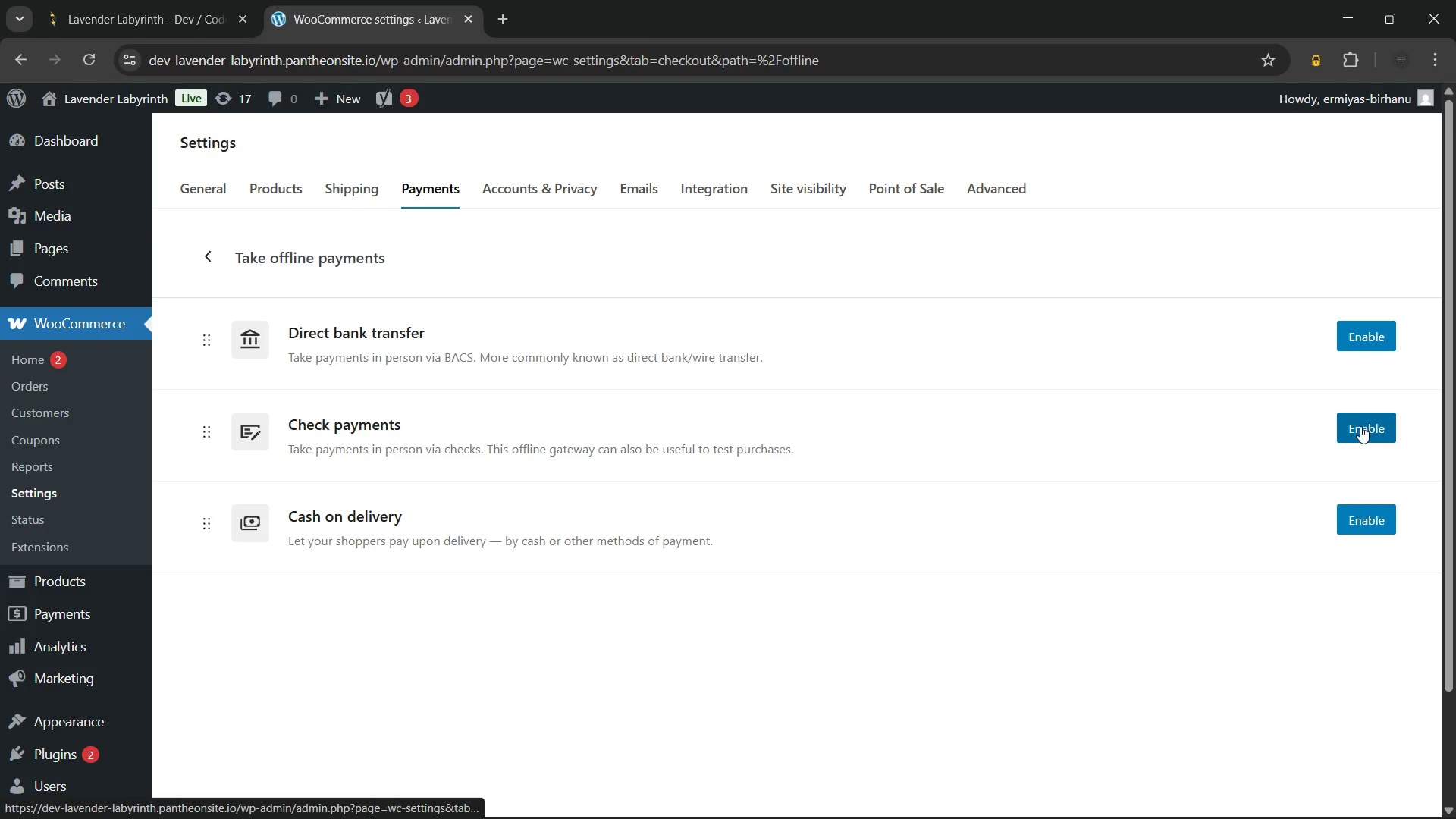 
left_click([1360, 426])
 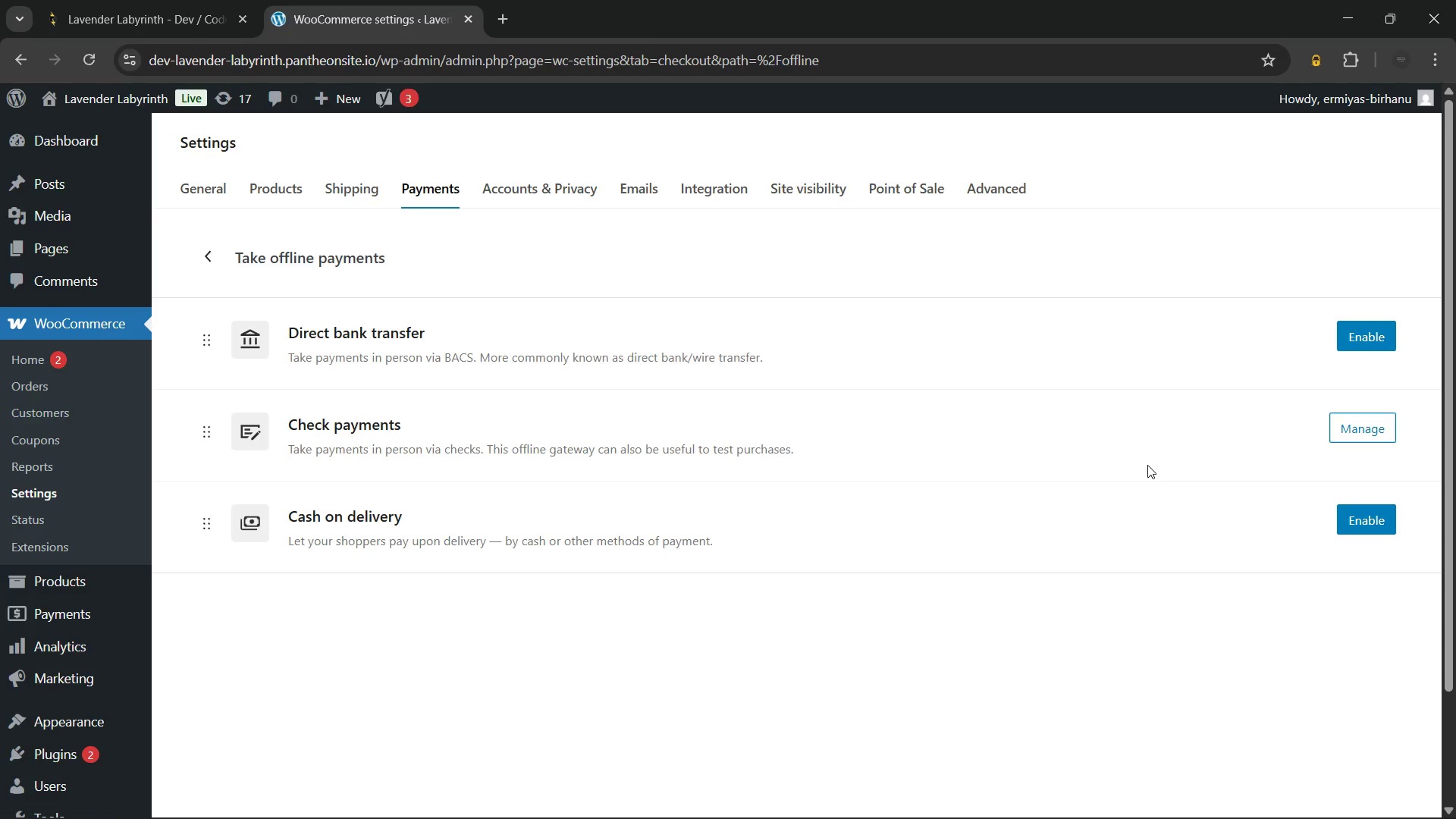 
wait(5.53)
 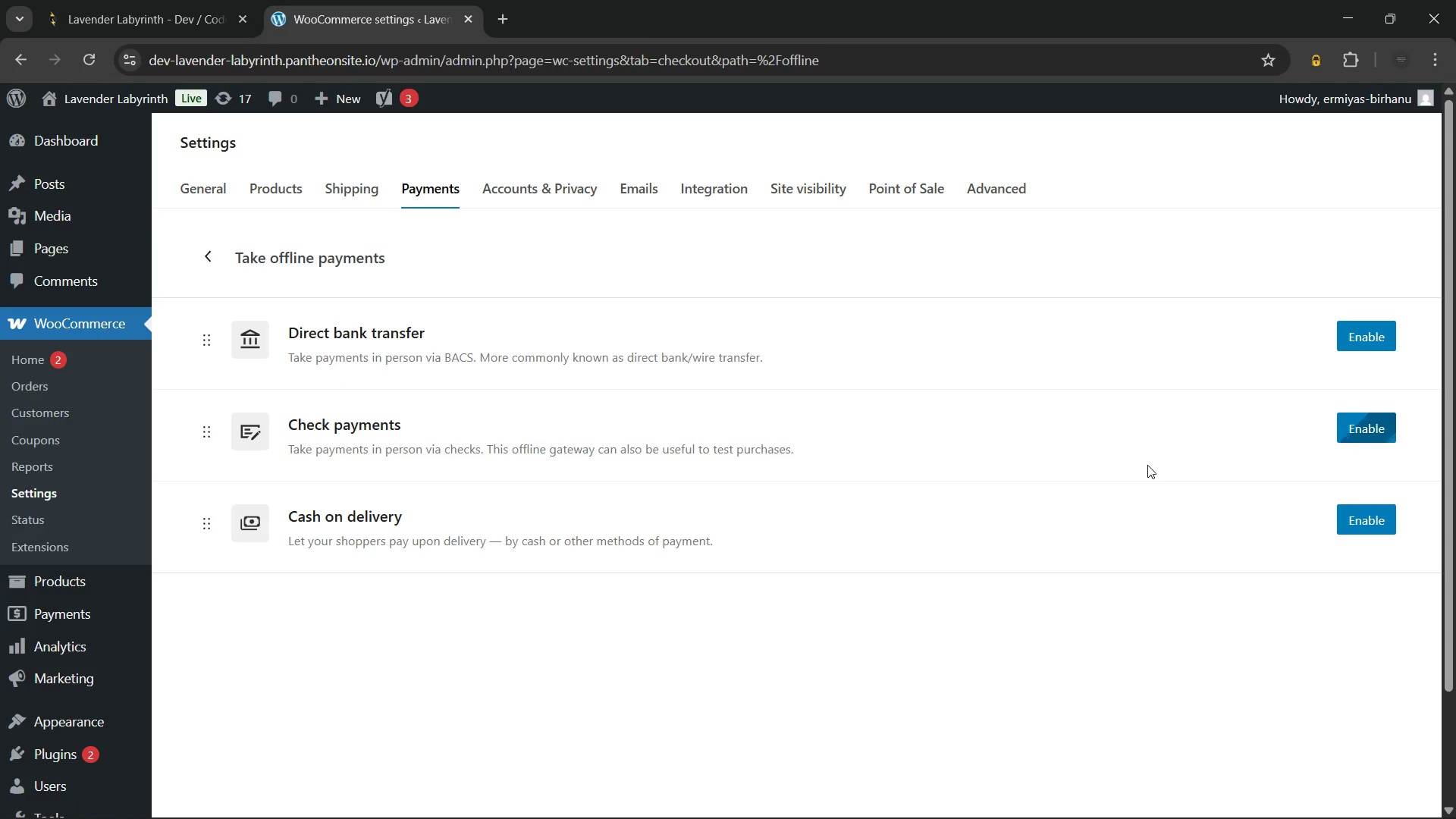 
left_click([1358, 423])
 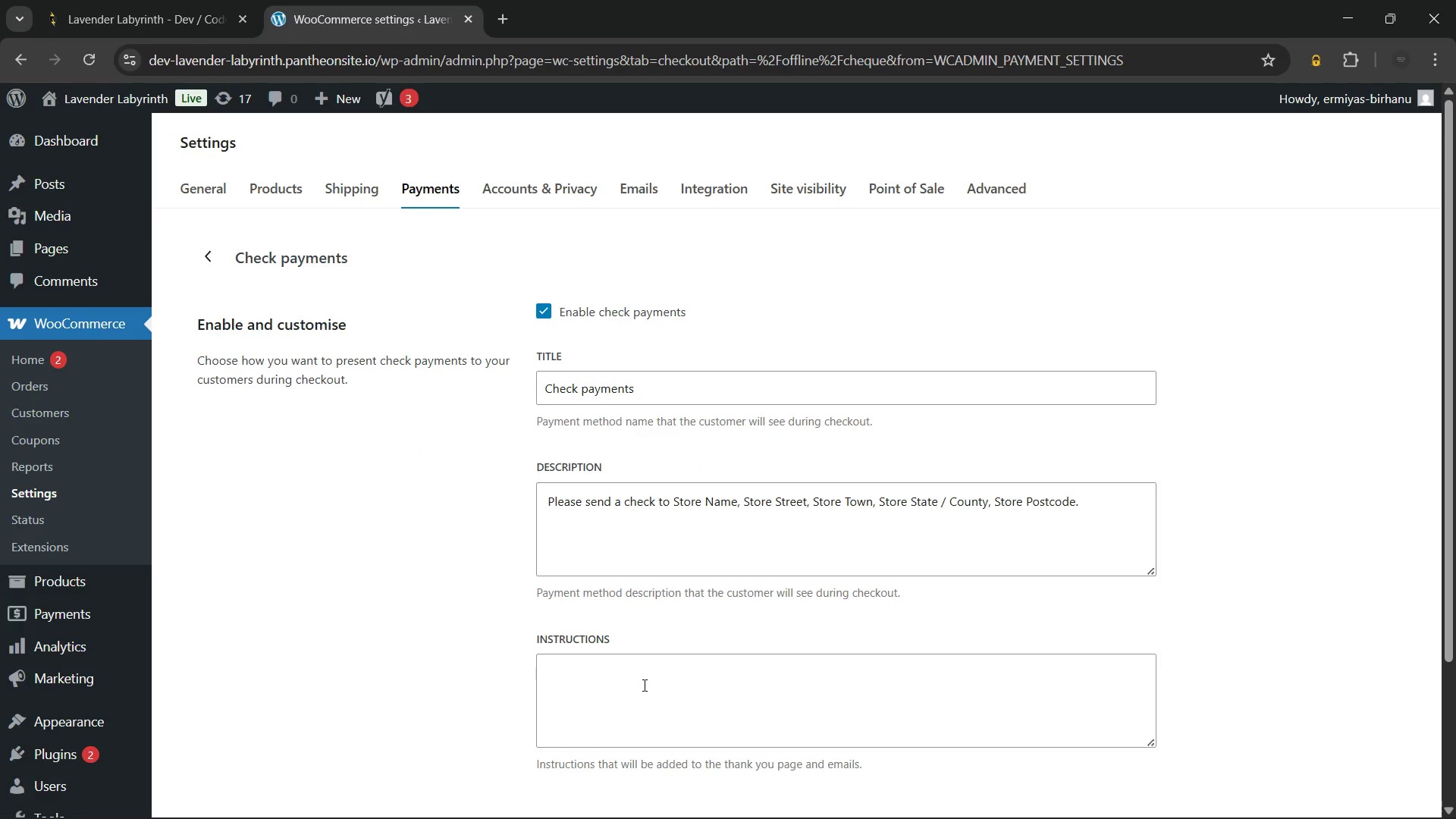 
wait(14.22)
 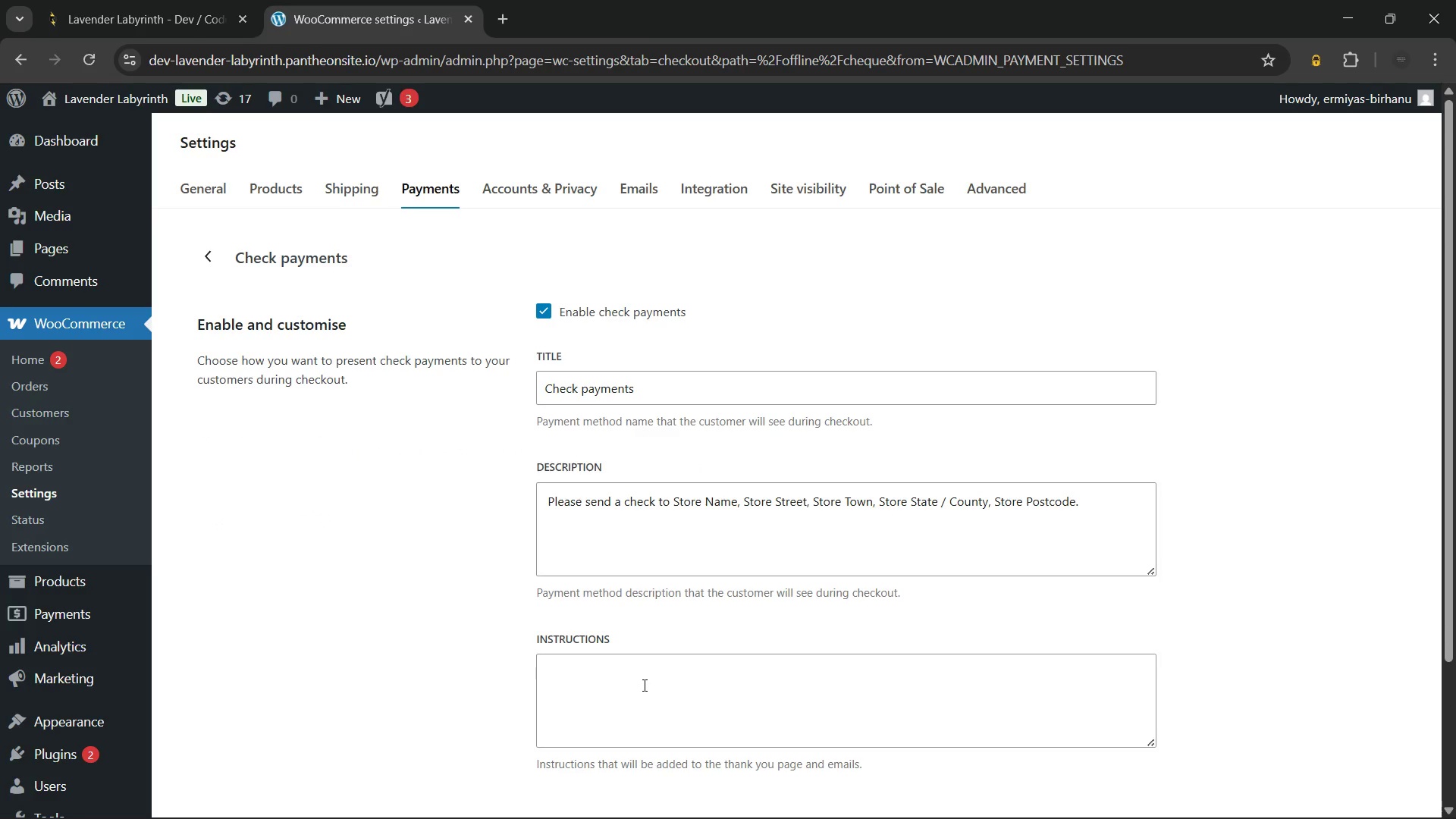 
left_click([643, 685])
 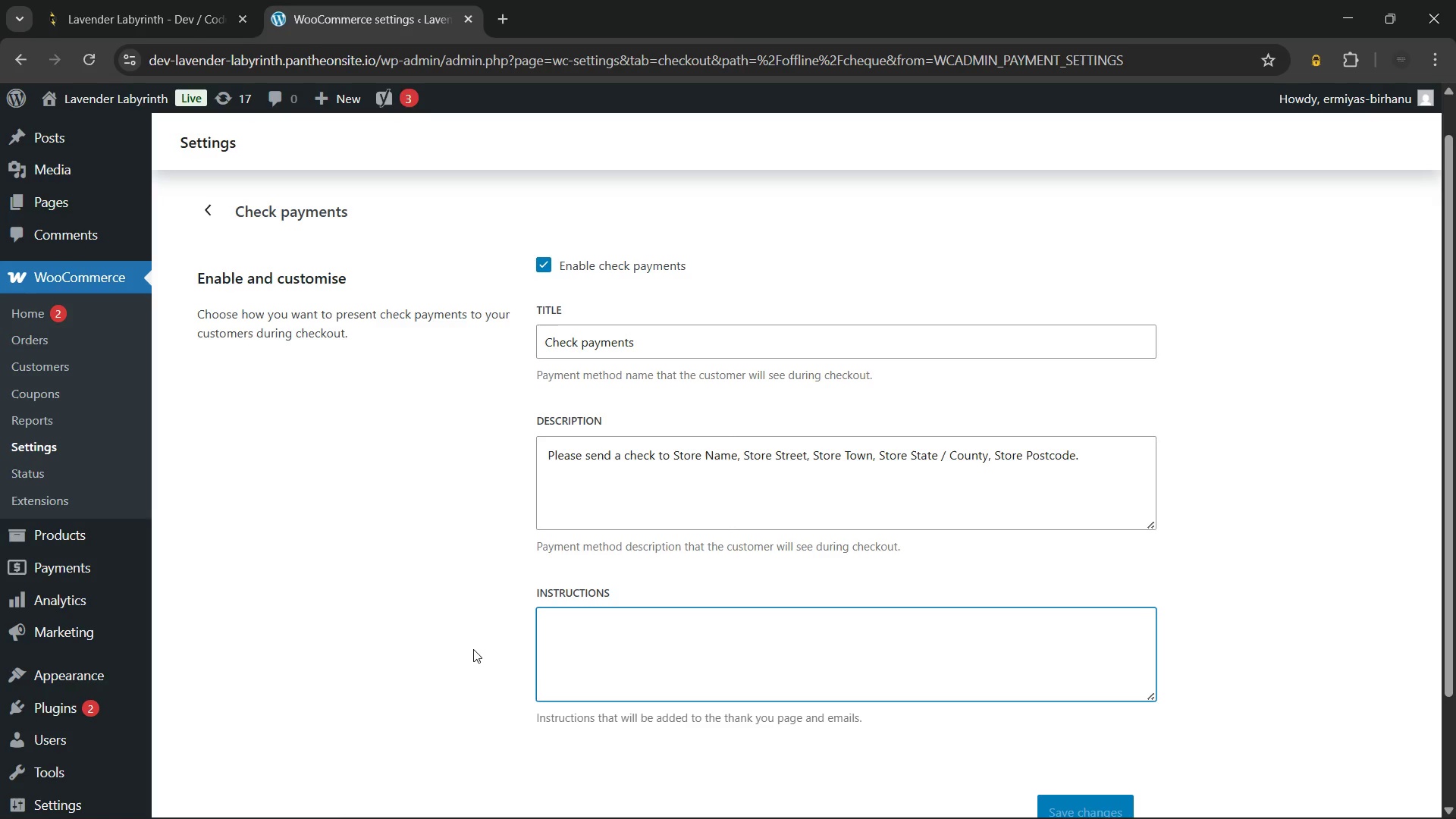 
wait(8.3)
 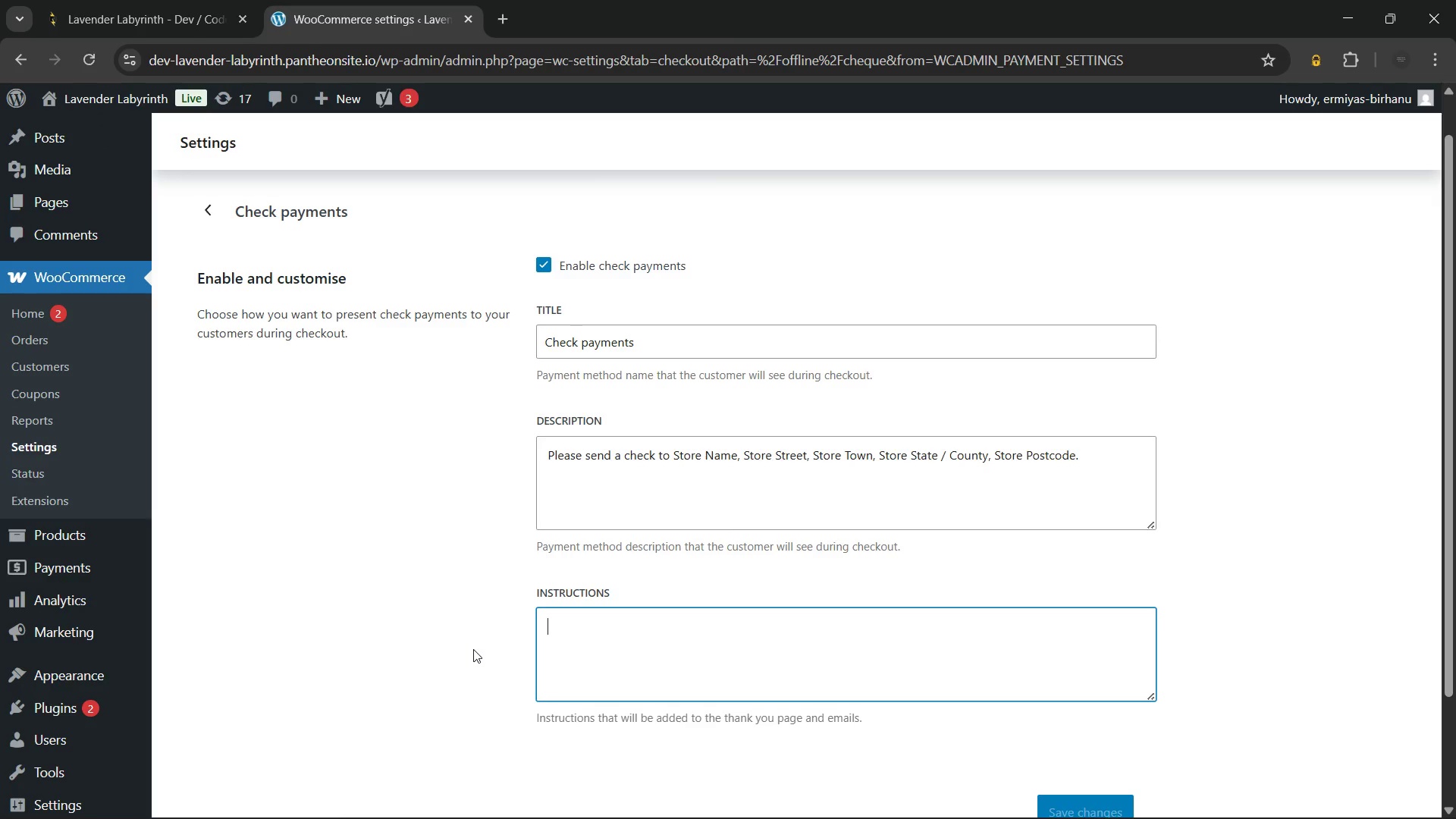 
type(Thank you for your order. )
 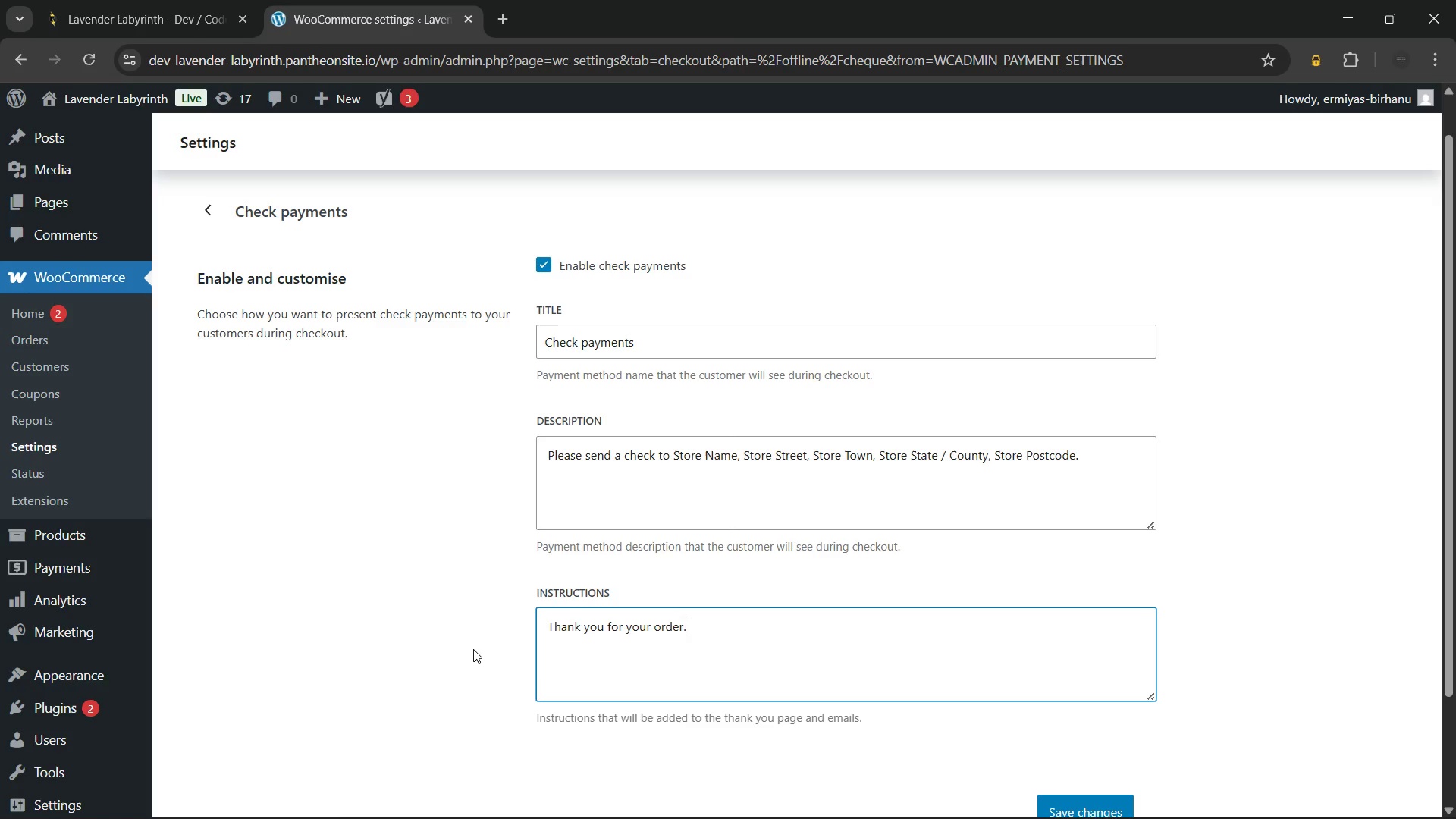 
type(We will deliver the package once the payment is successful.)
 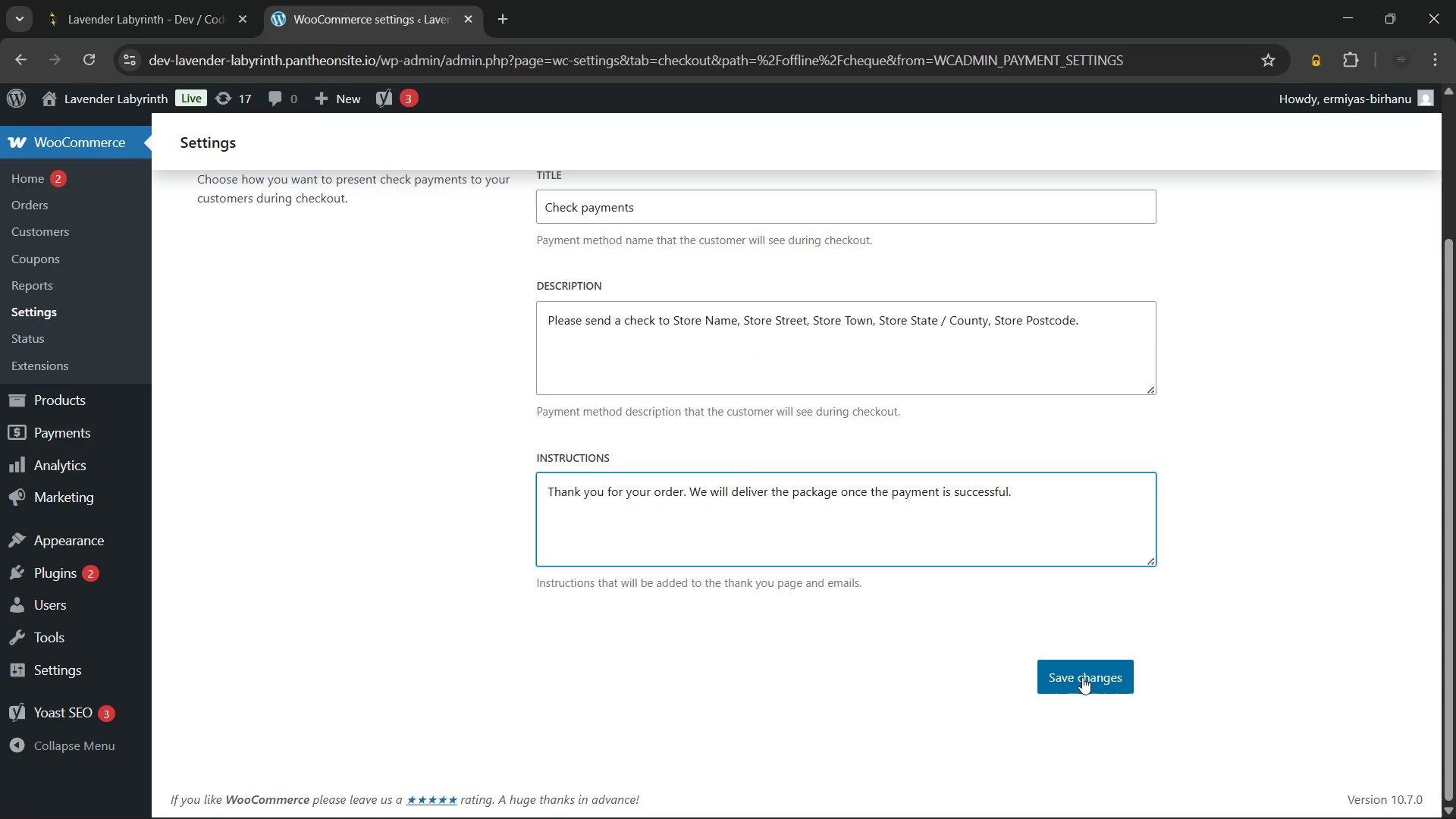 
left_click([1082, 670])
 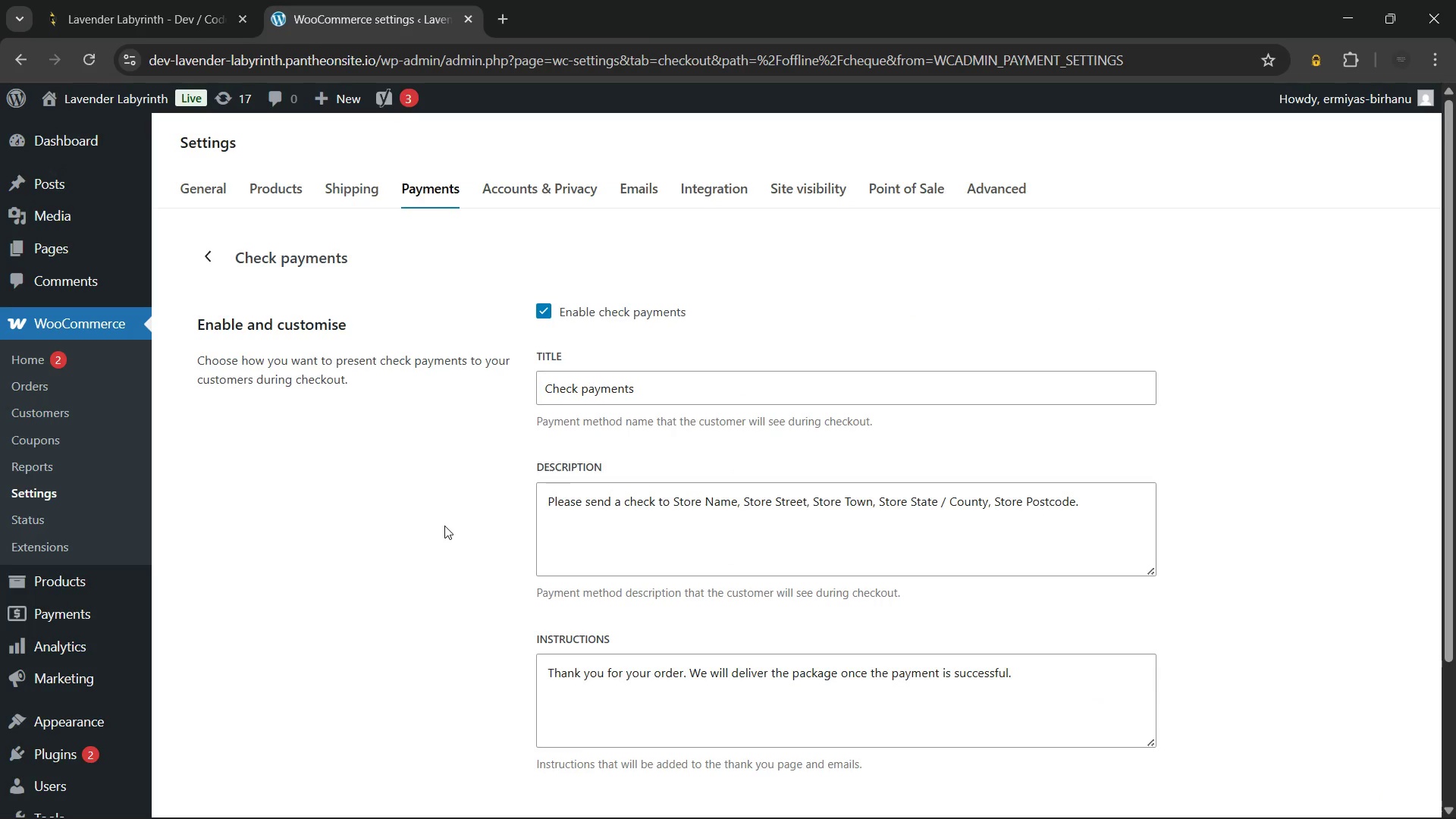 
wait(24.19)
 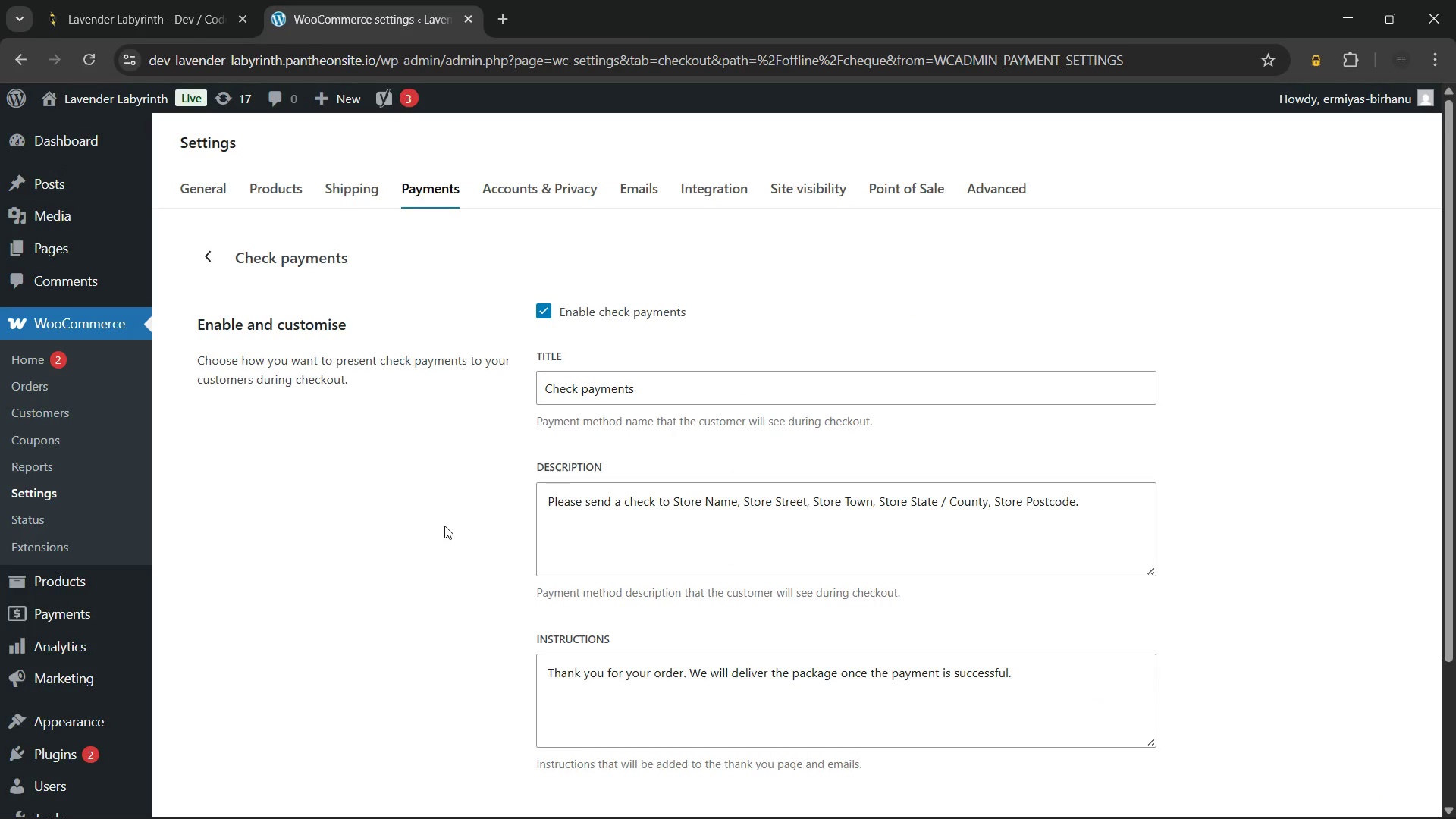 
left_click([205, 250])
 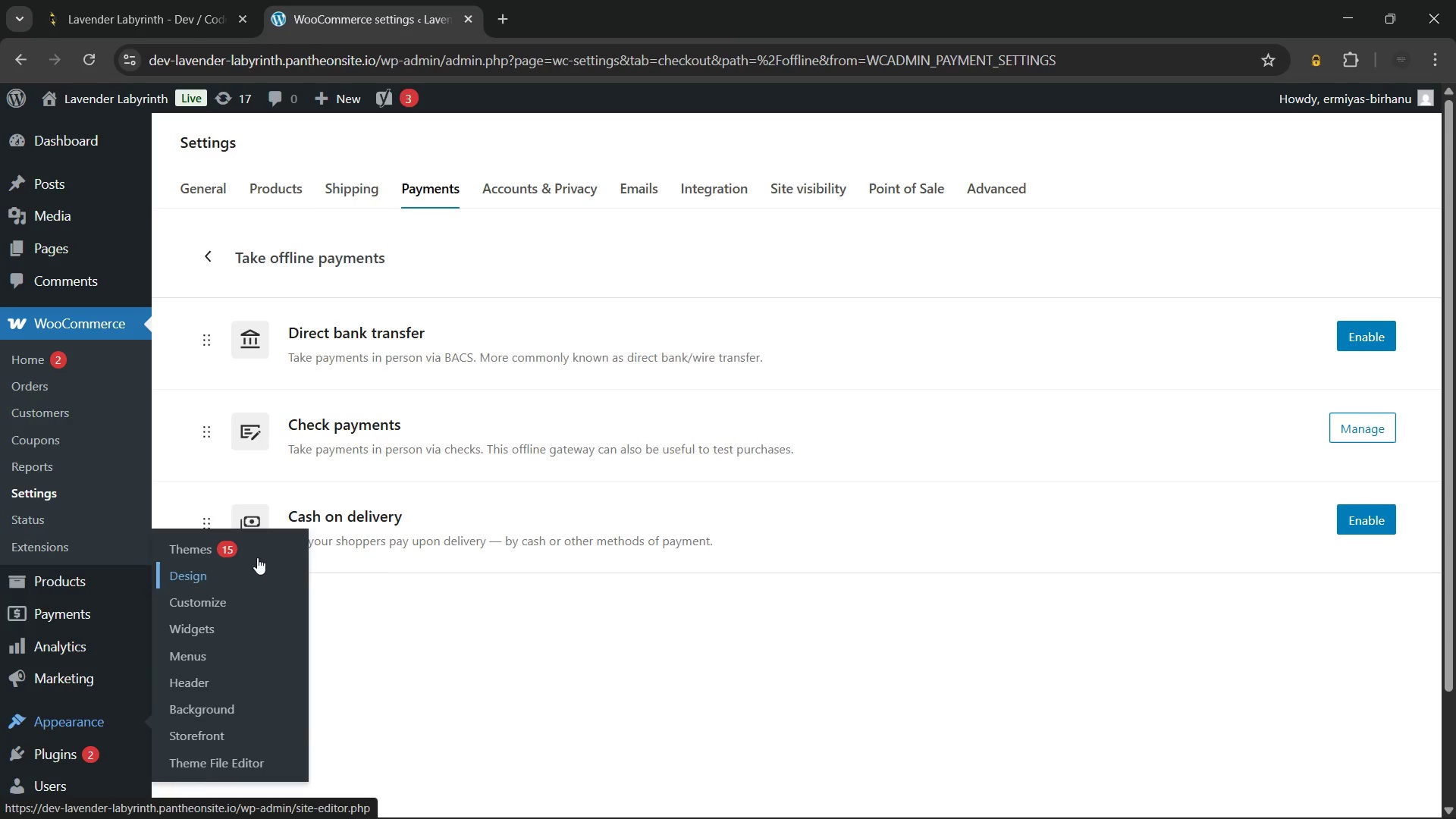 
wait(21.5)
 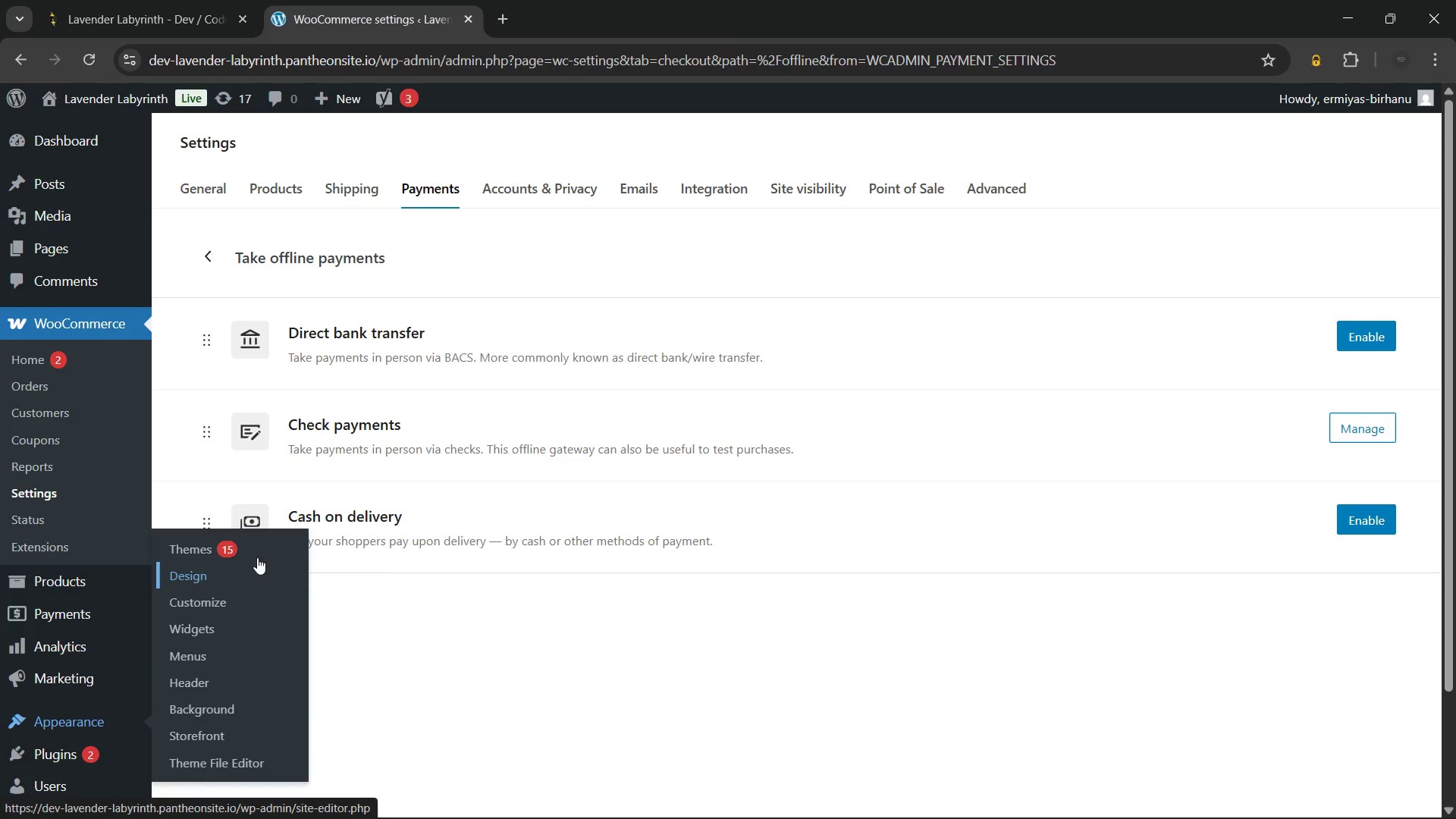 
left_click([259, 583])
 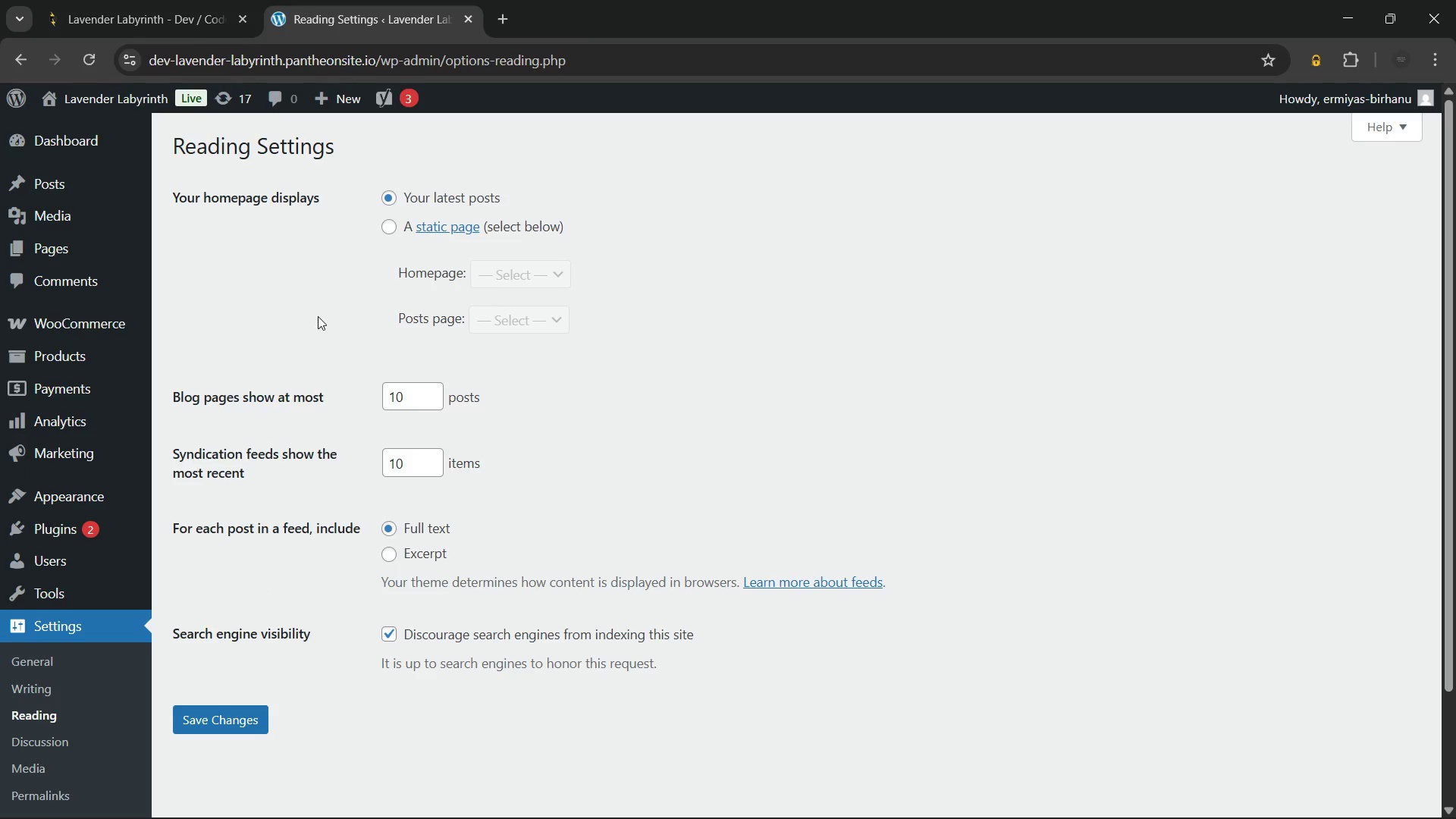 
left_click([387, 224])
 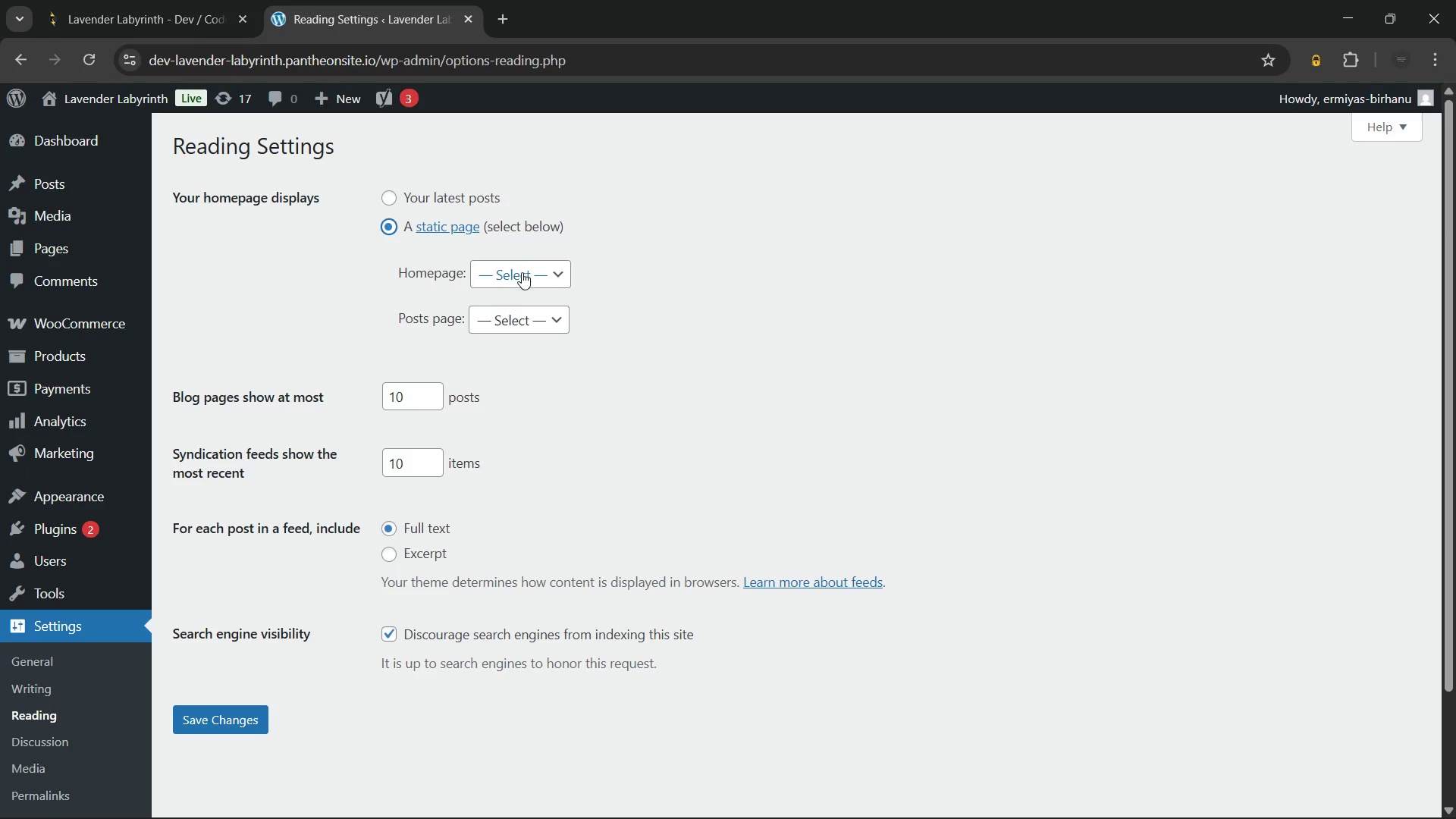 
left_click([522, 273])
 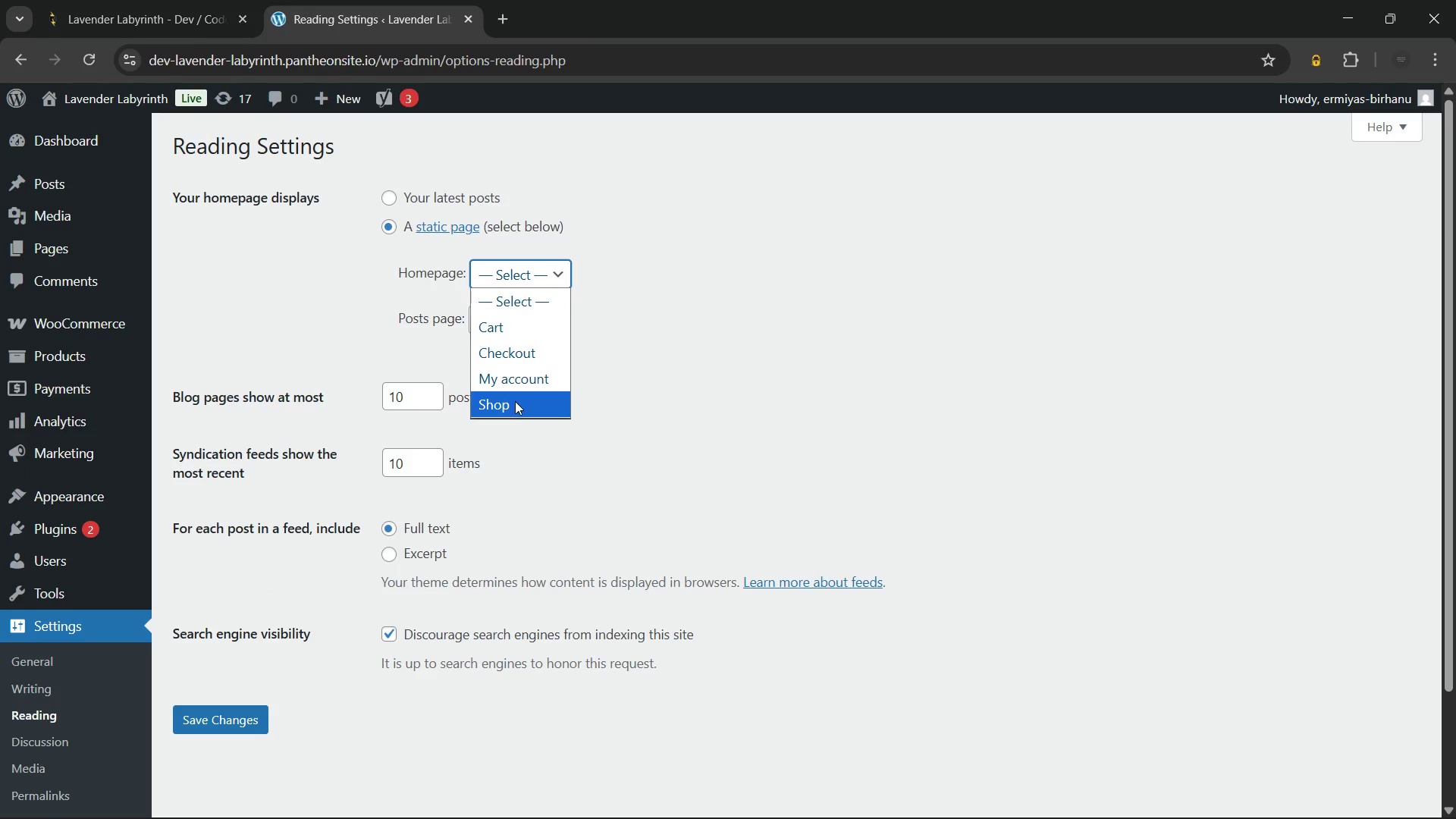 
left_click([515, 403])
 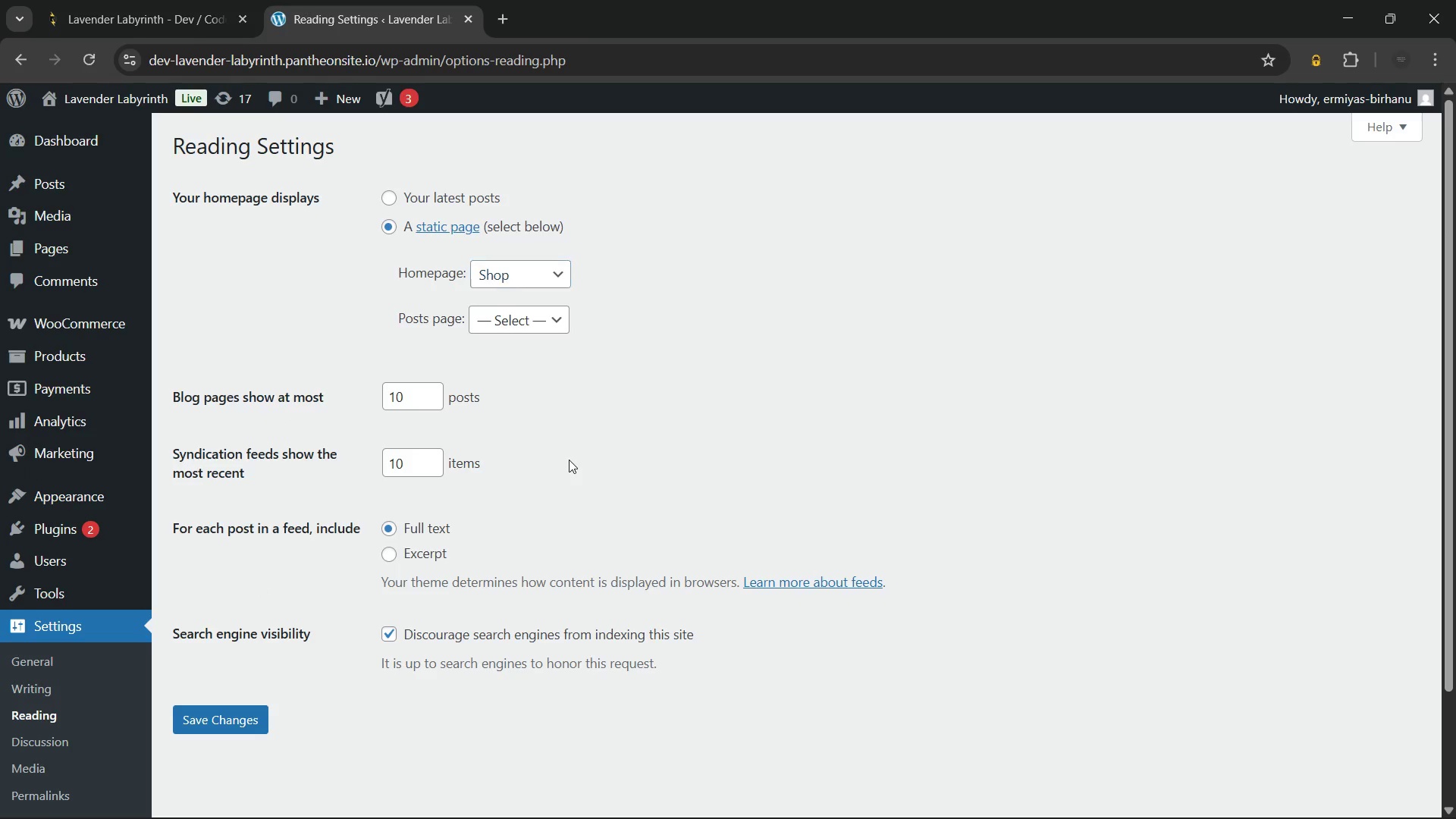 
left_click([569, 460])
 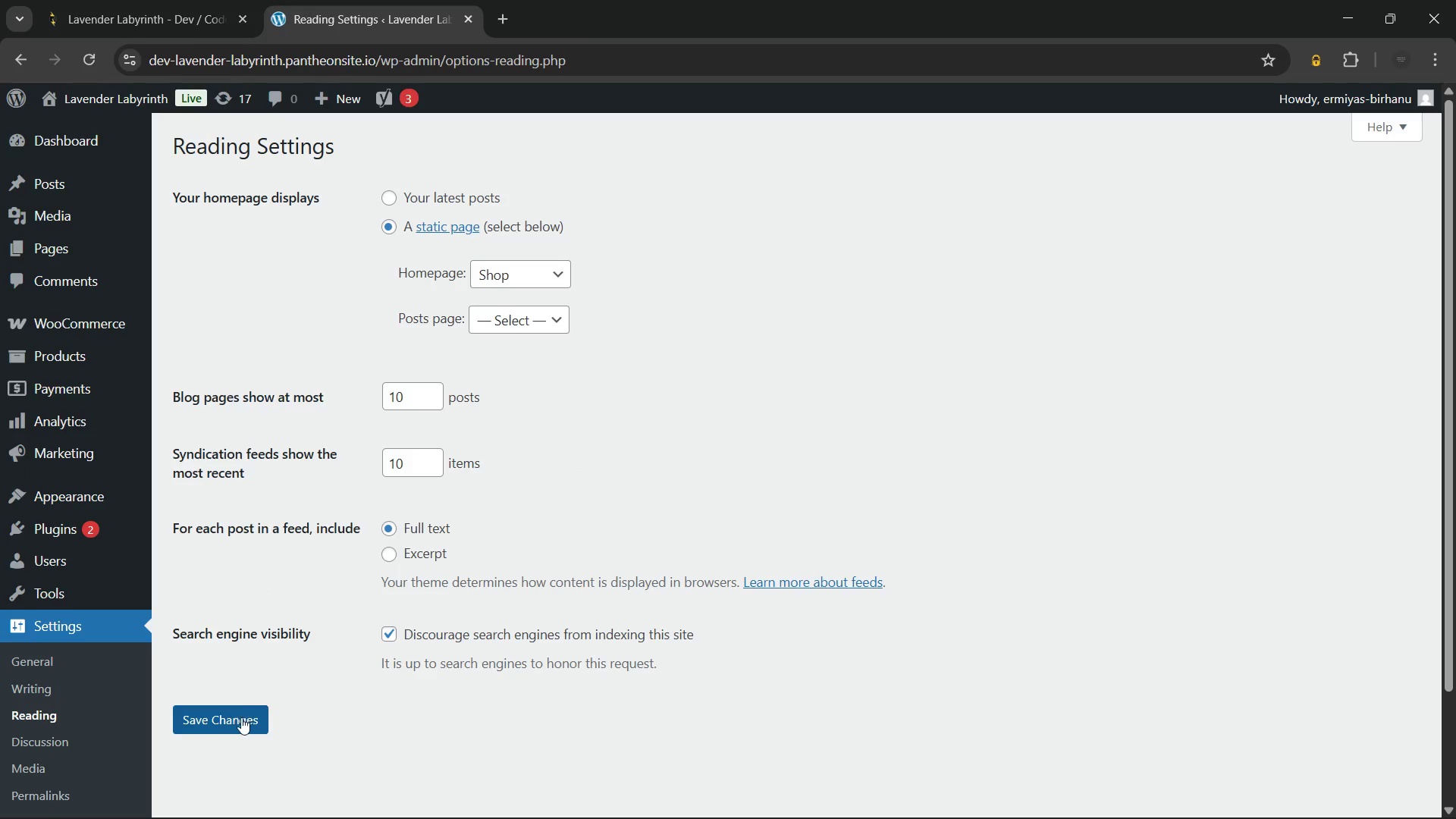 
left_click([233, 719])
 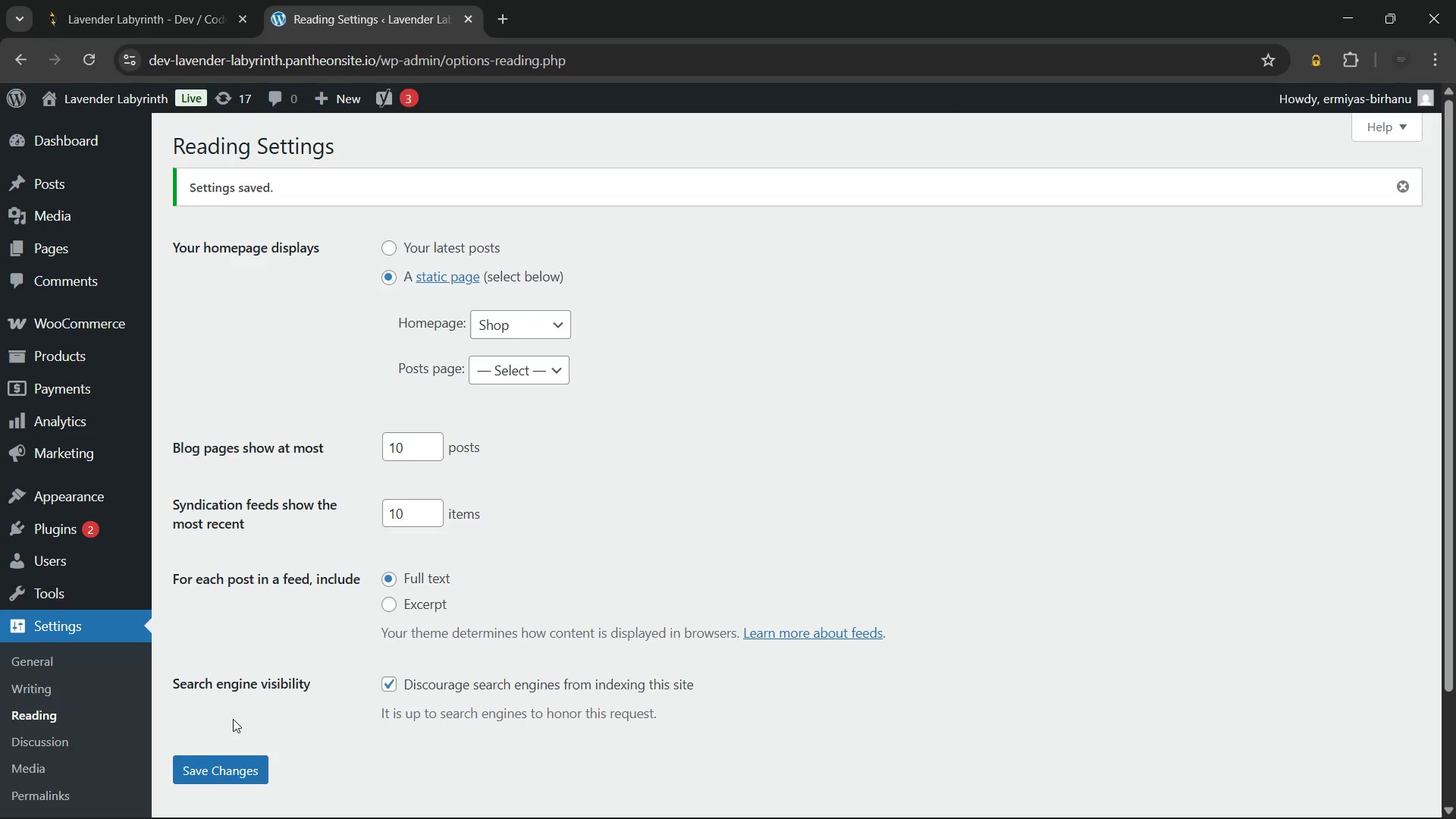 
wait(21.14)
 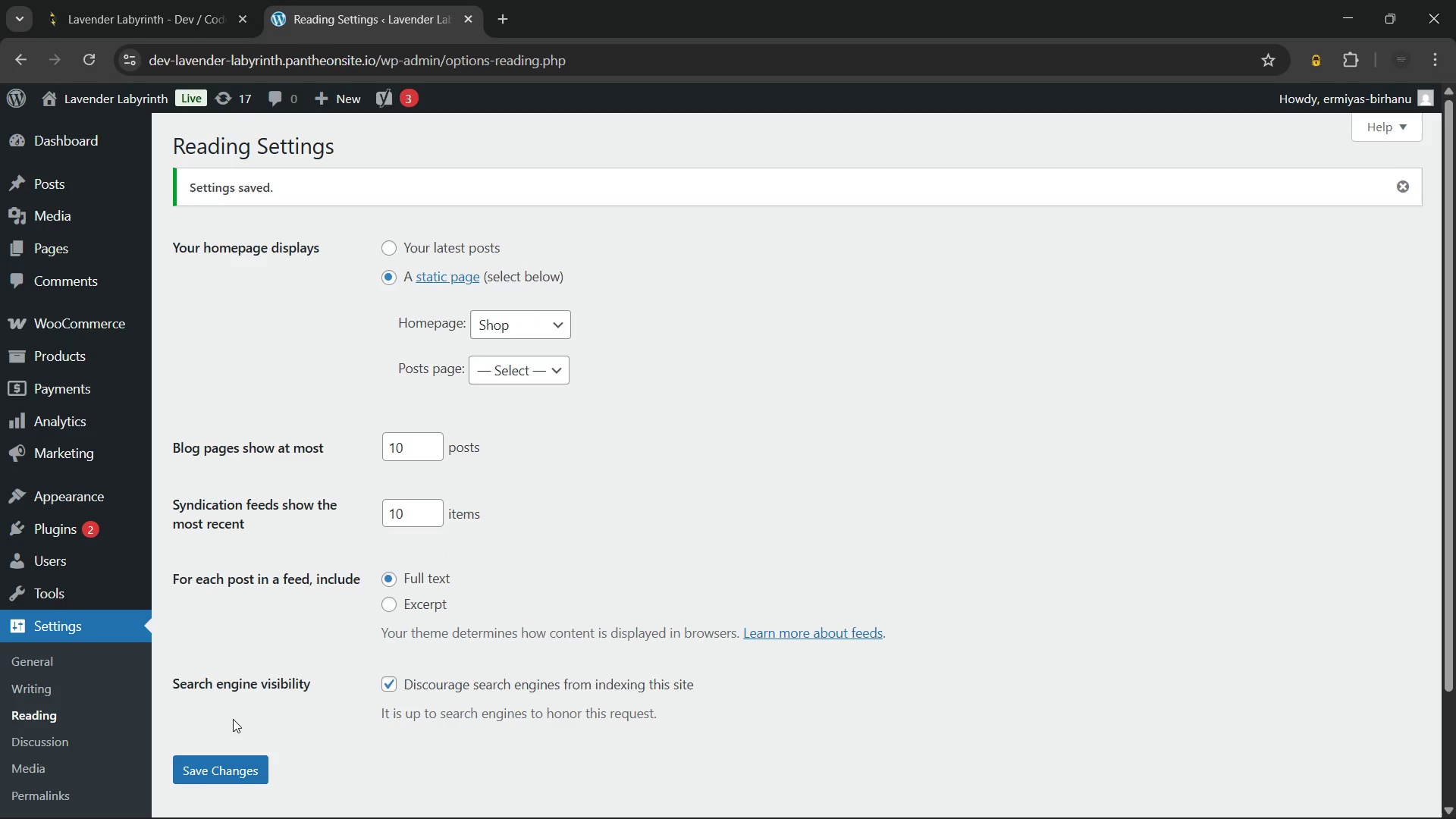 
left_click([1405, 187])
 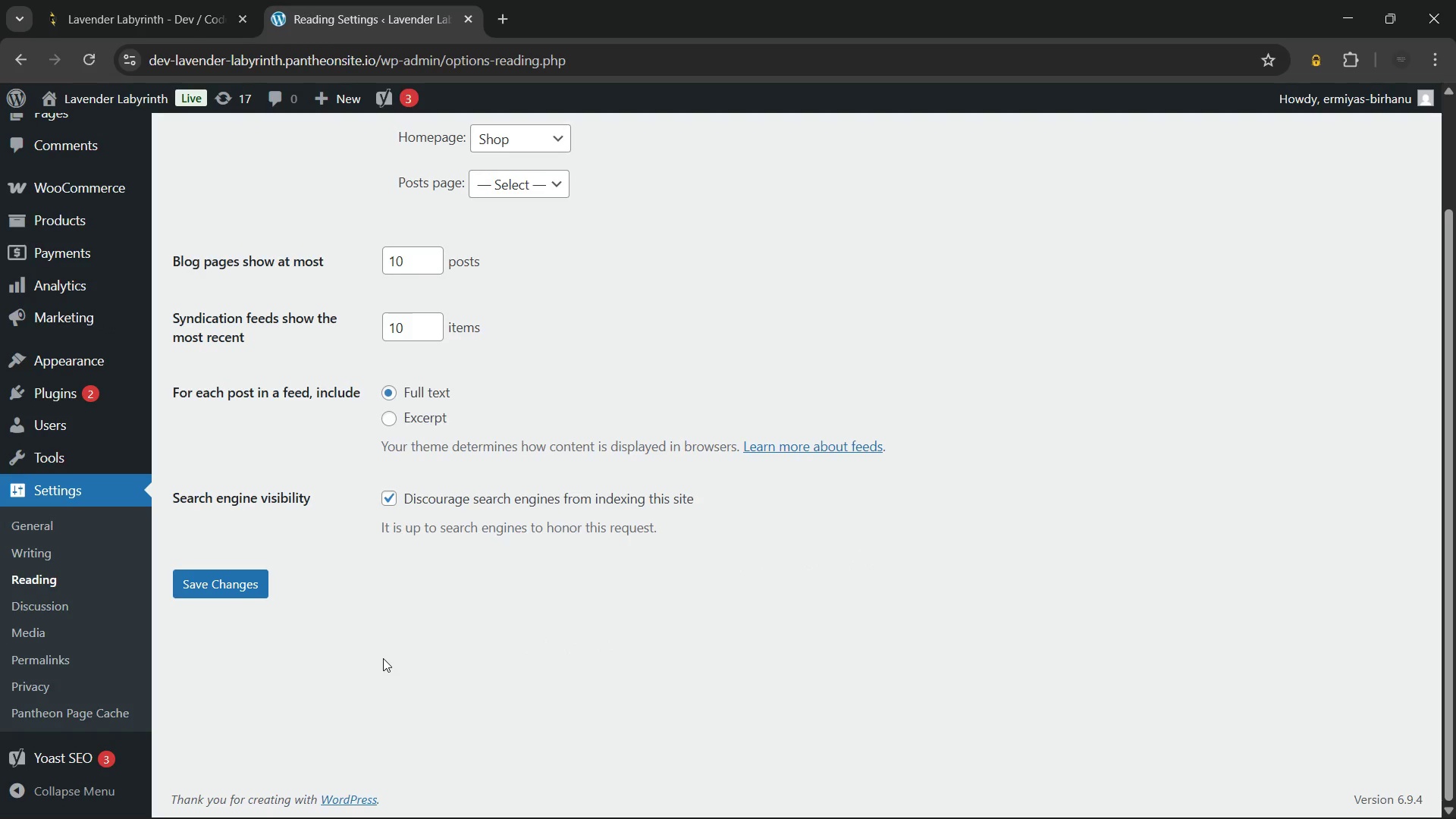 
wait(23.9)
 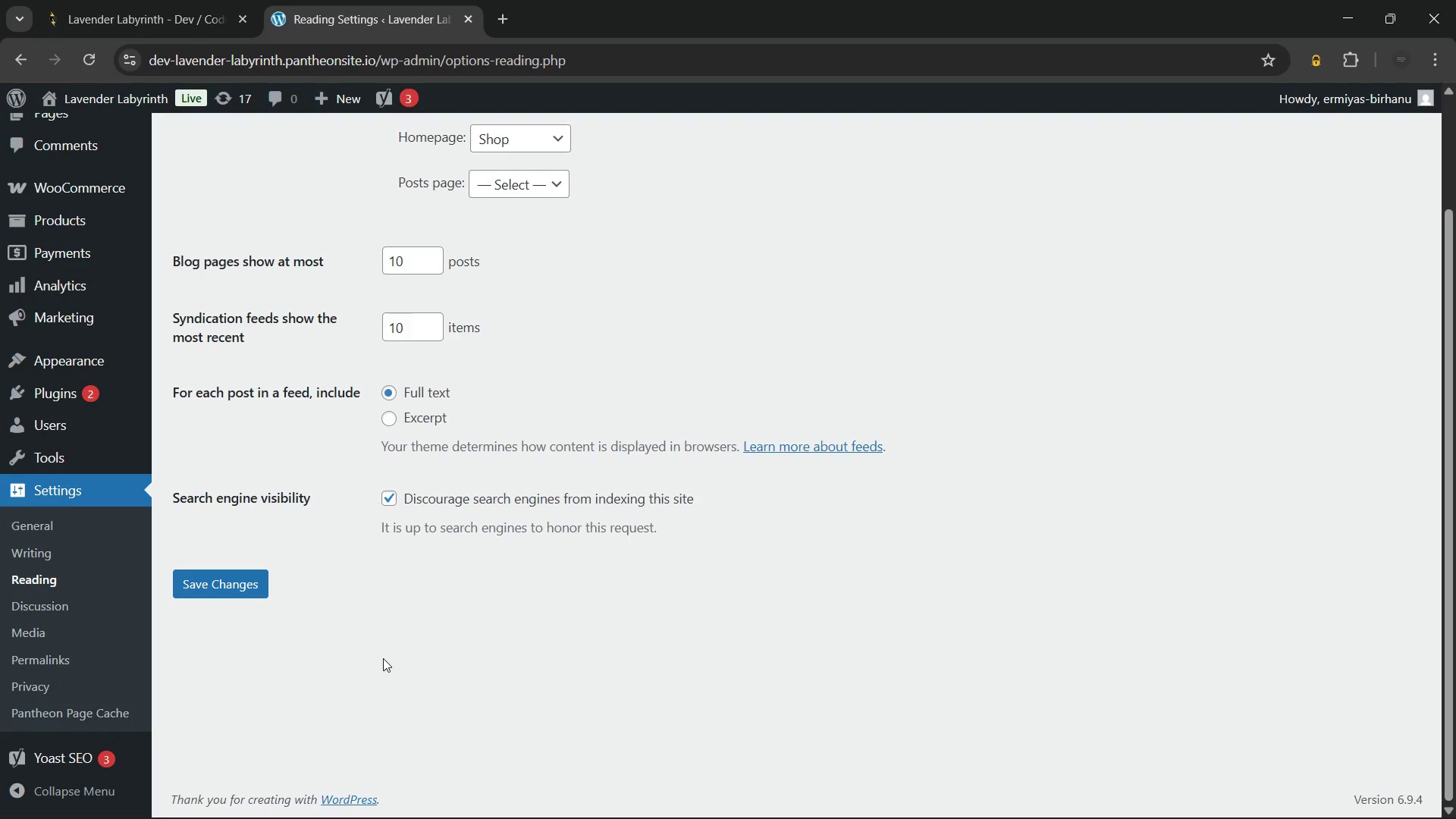 
mouse_move([99, 309])
 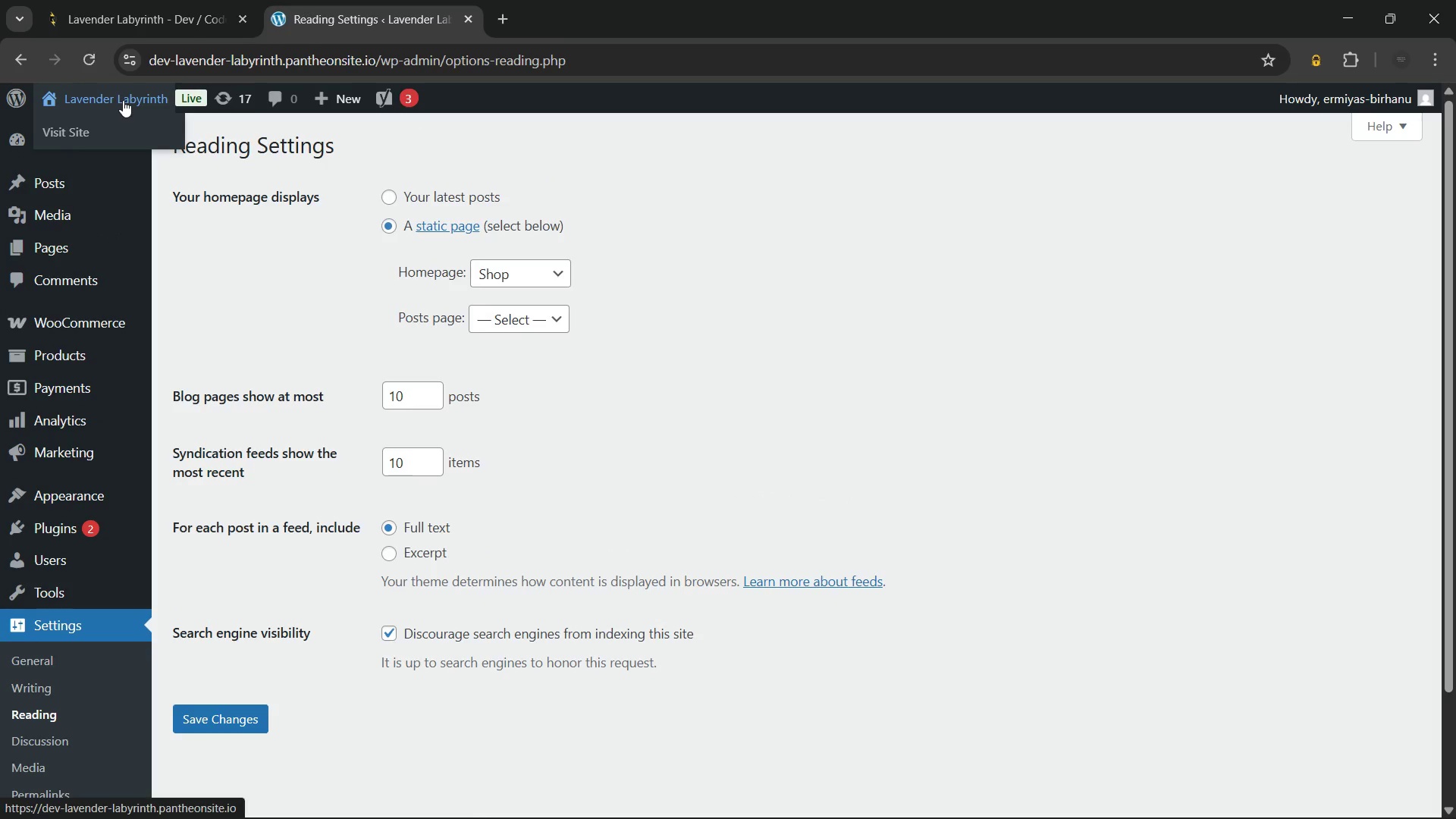 
left_click([123, 100])
 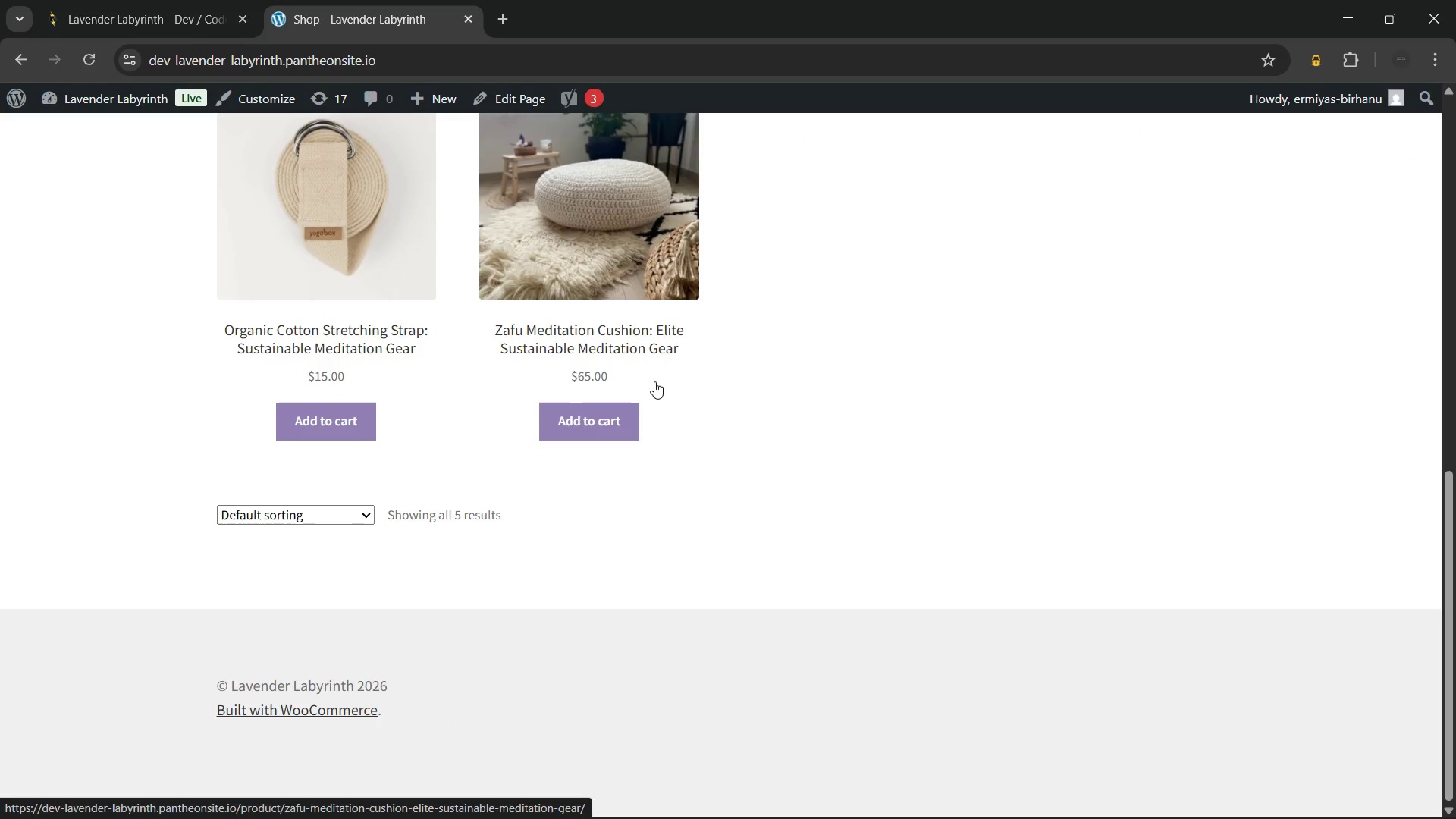 
wait(48.62)
 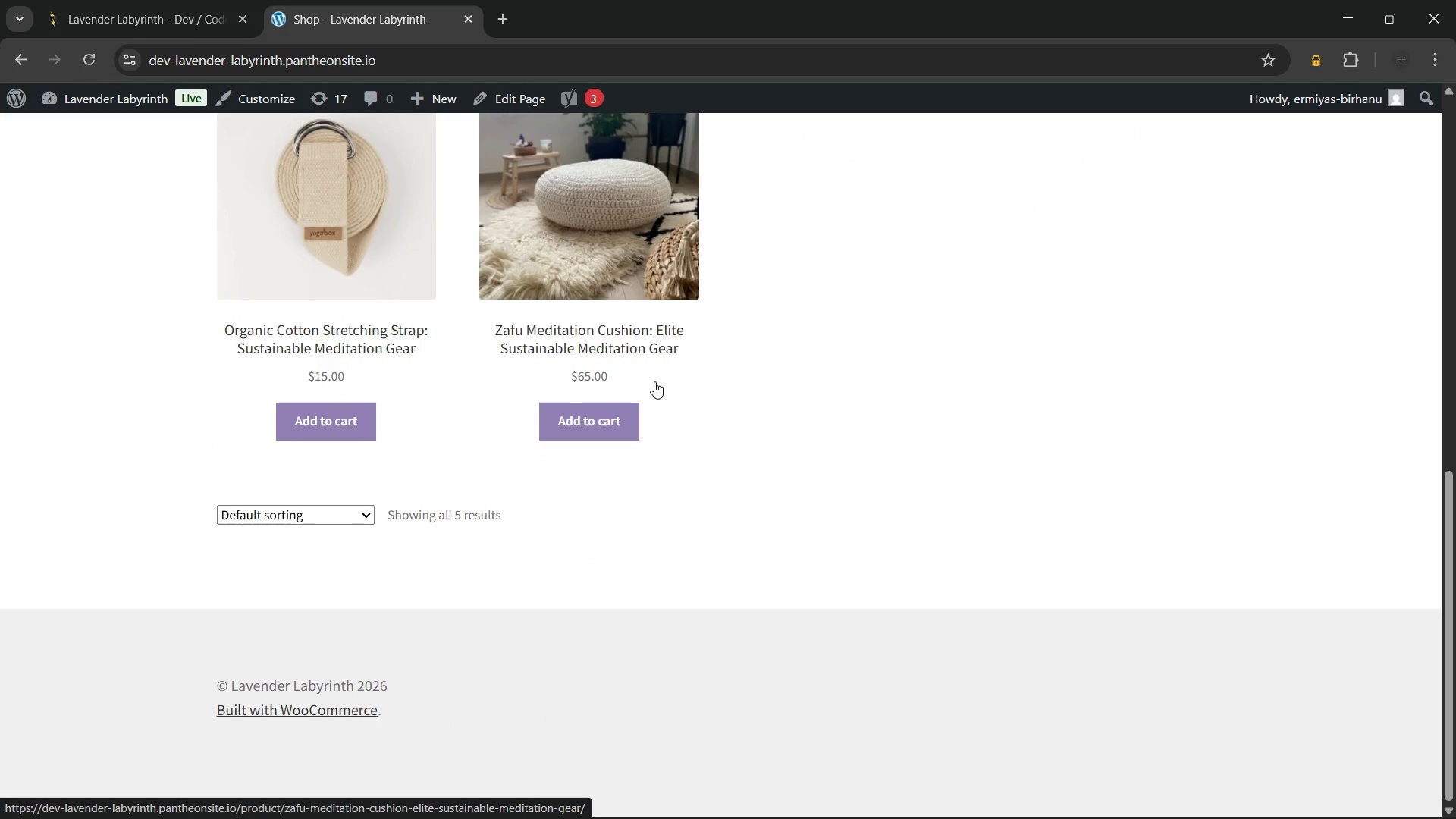 
left_click([353, 434])
 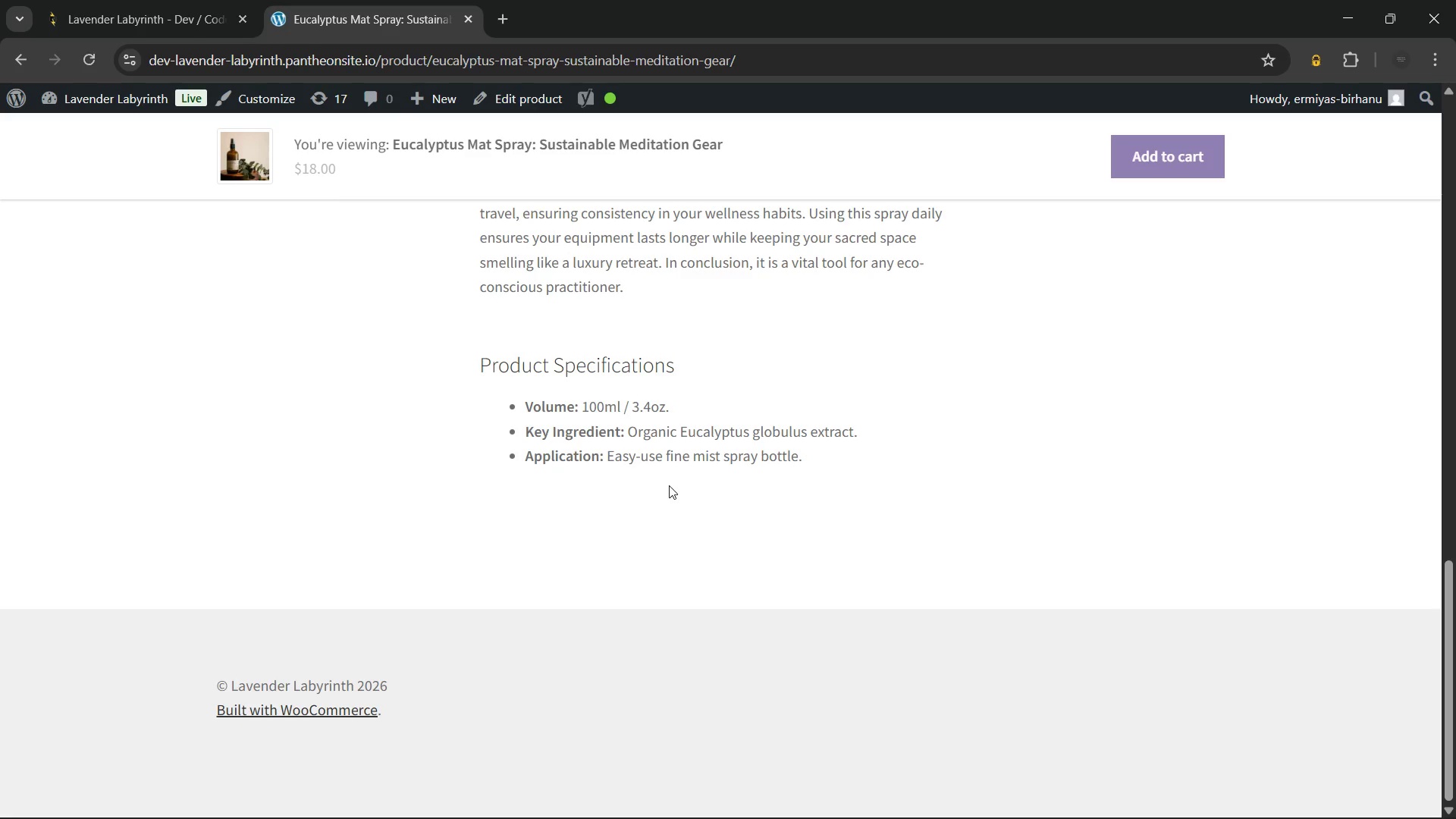 
wait(69.83)
 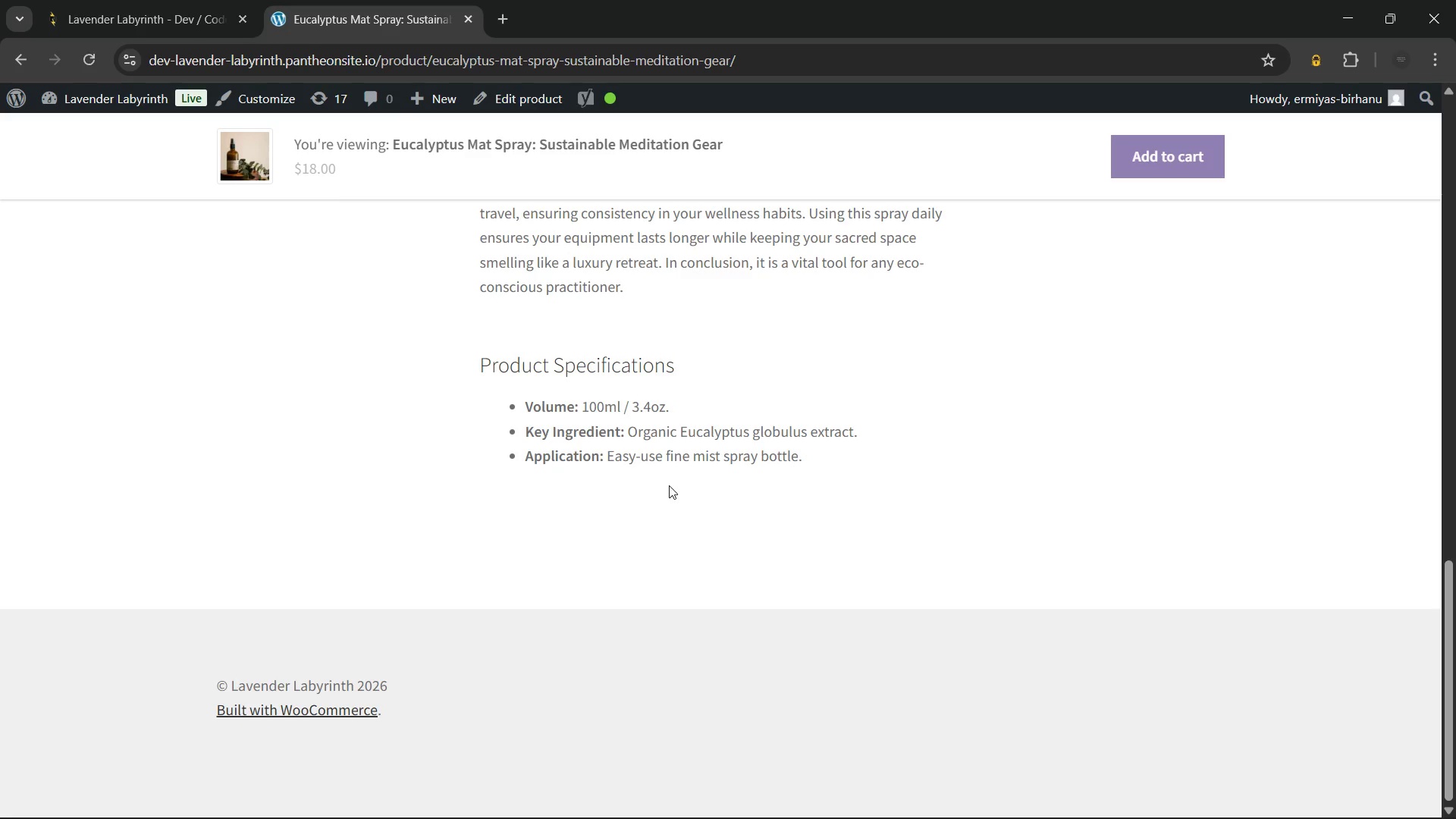 
mouse_move([632, 585])
 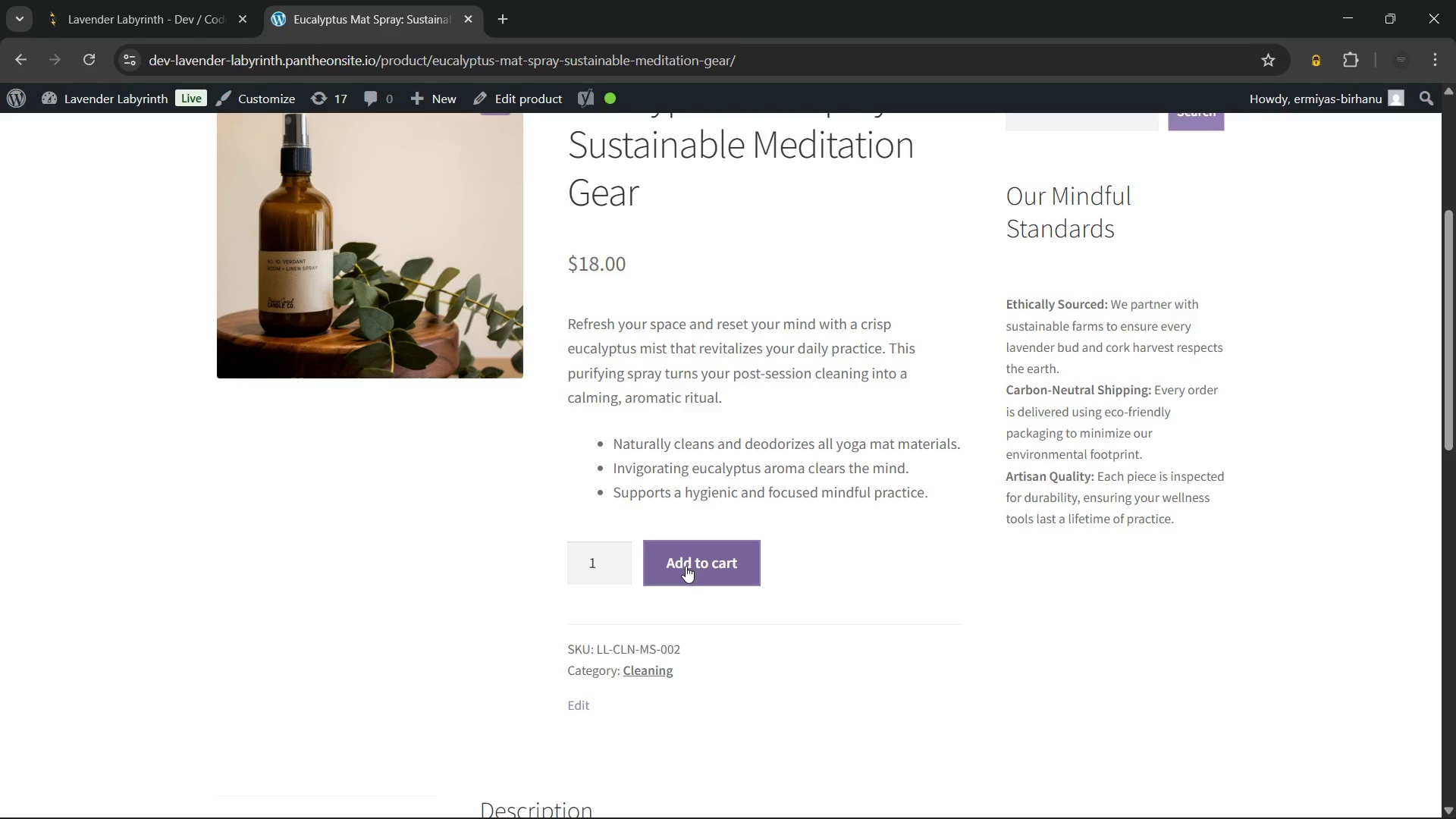 
left_click([686, 566])
 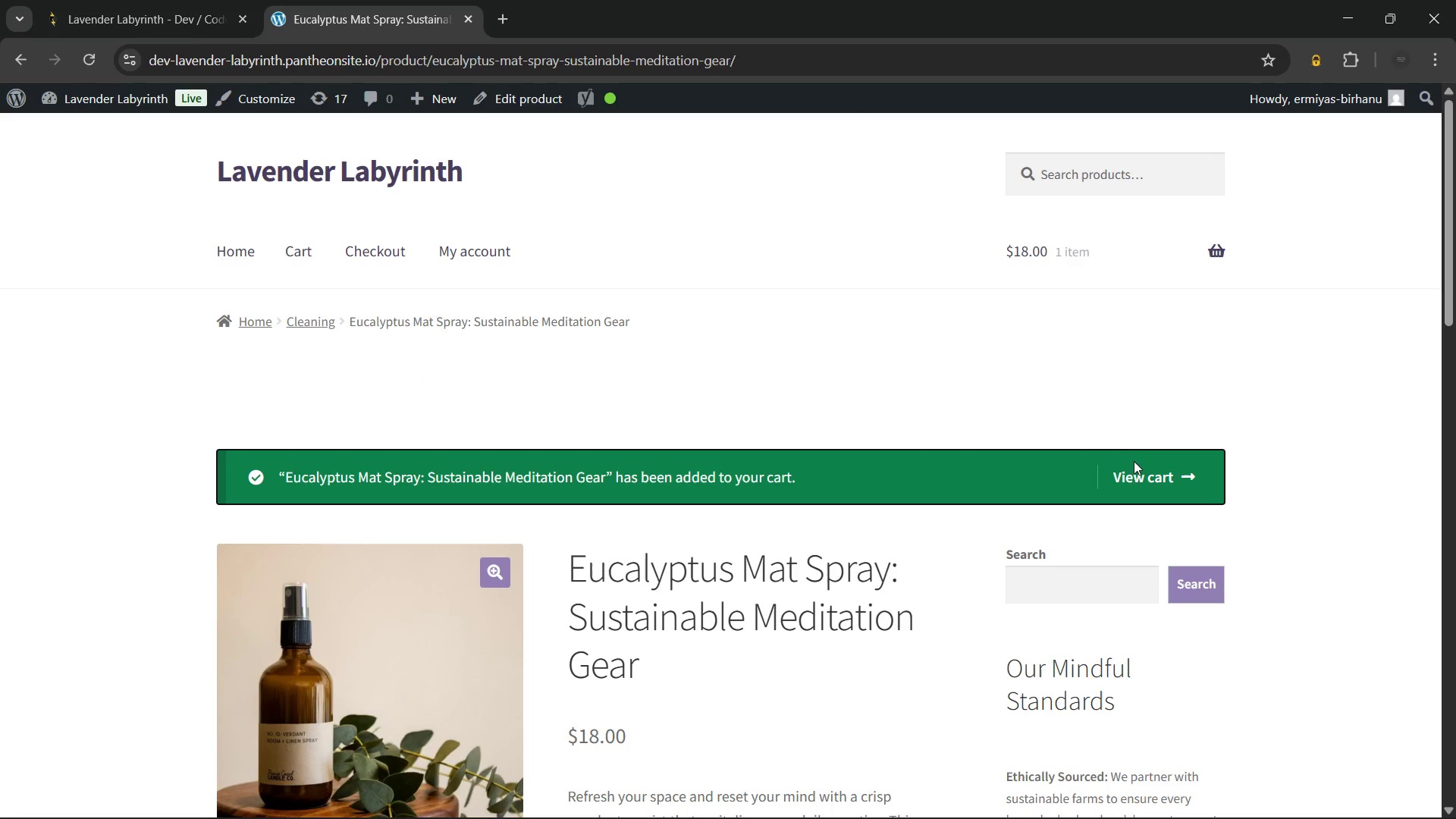 
left_click([1134, 477])
 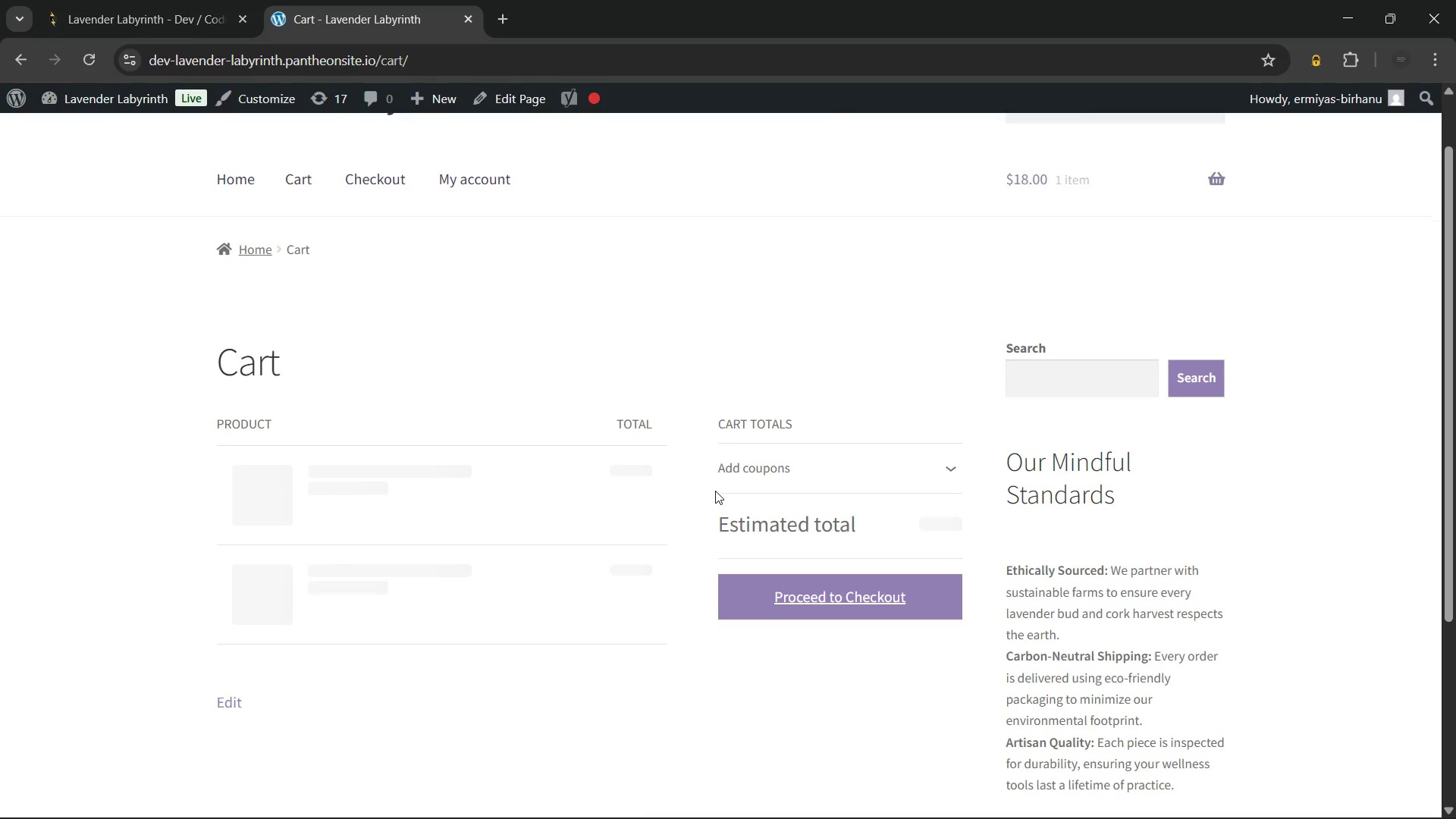 
wait(10.58)
 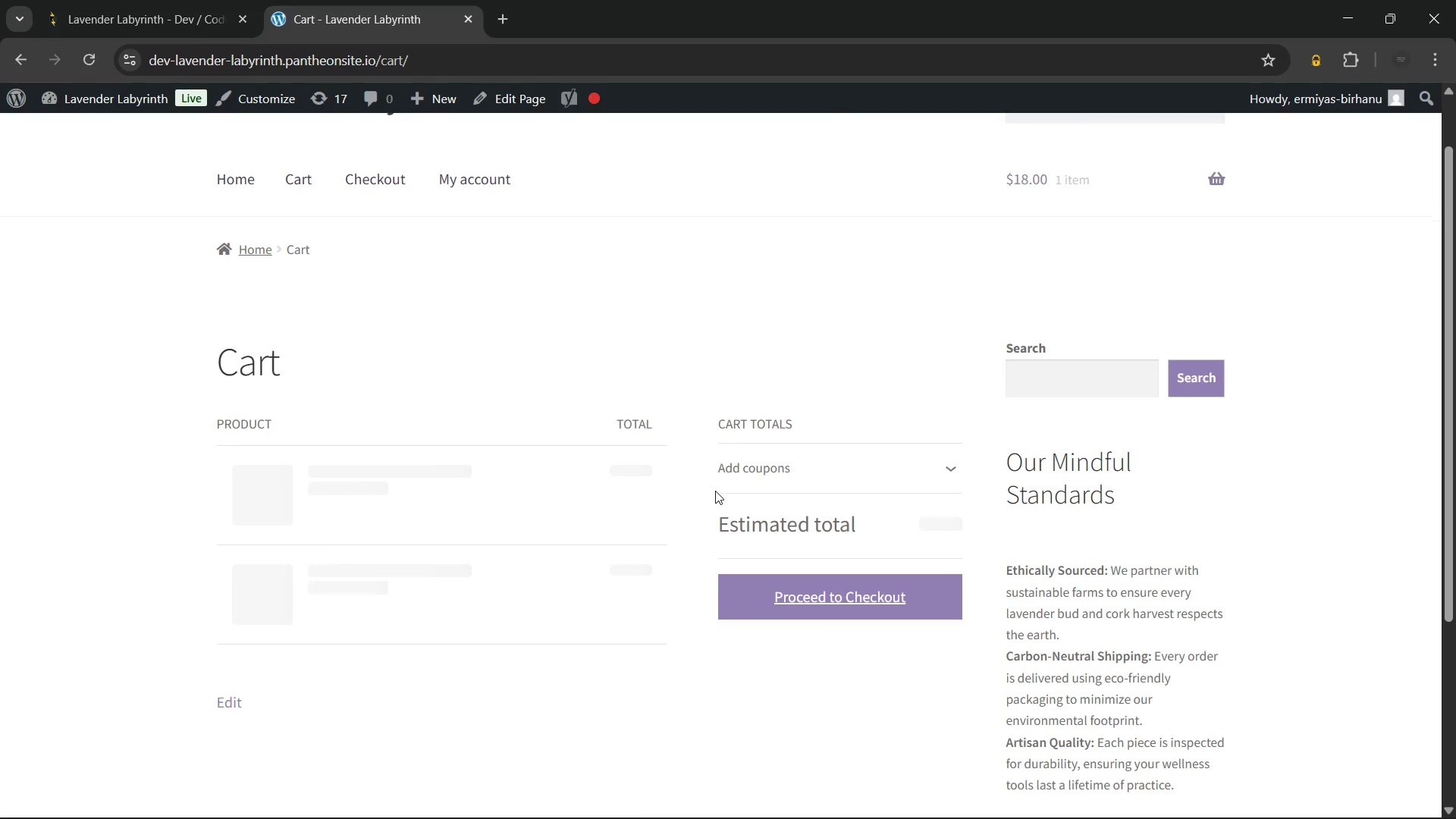 
left_click([751, 541])
 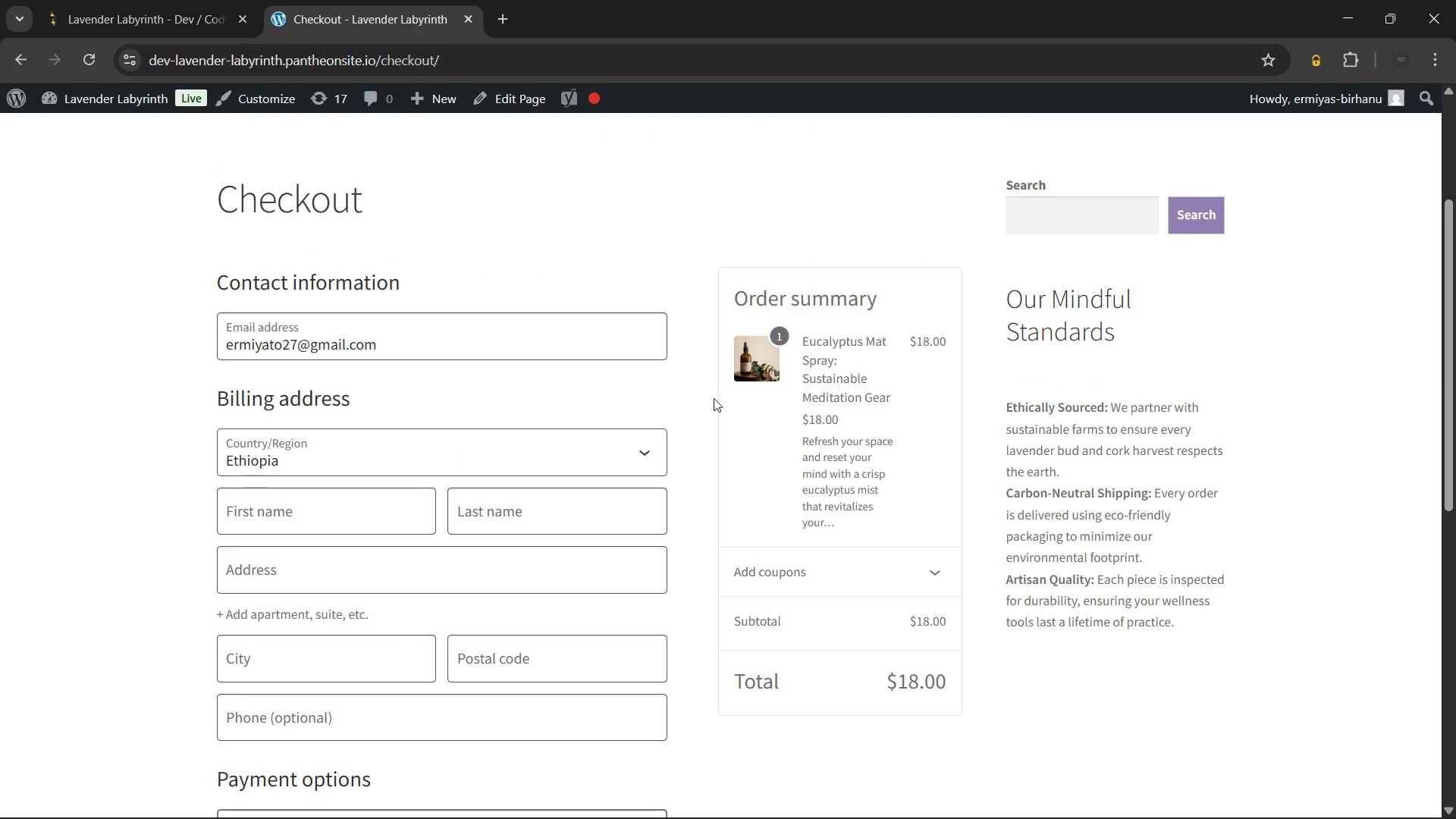 
wait(25.89)
 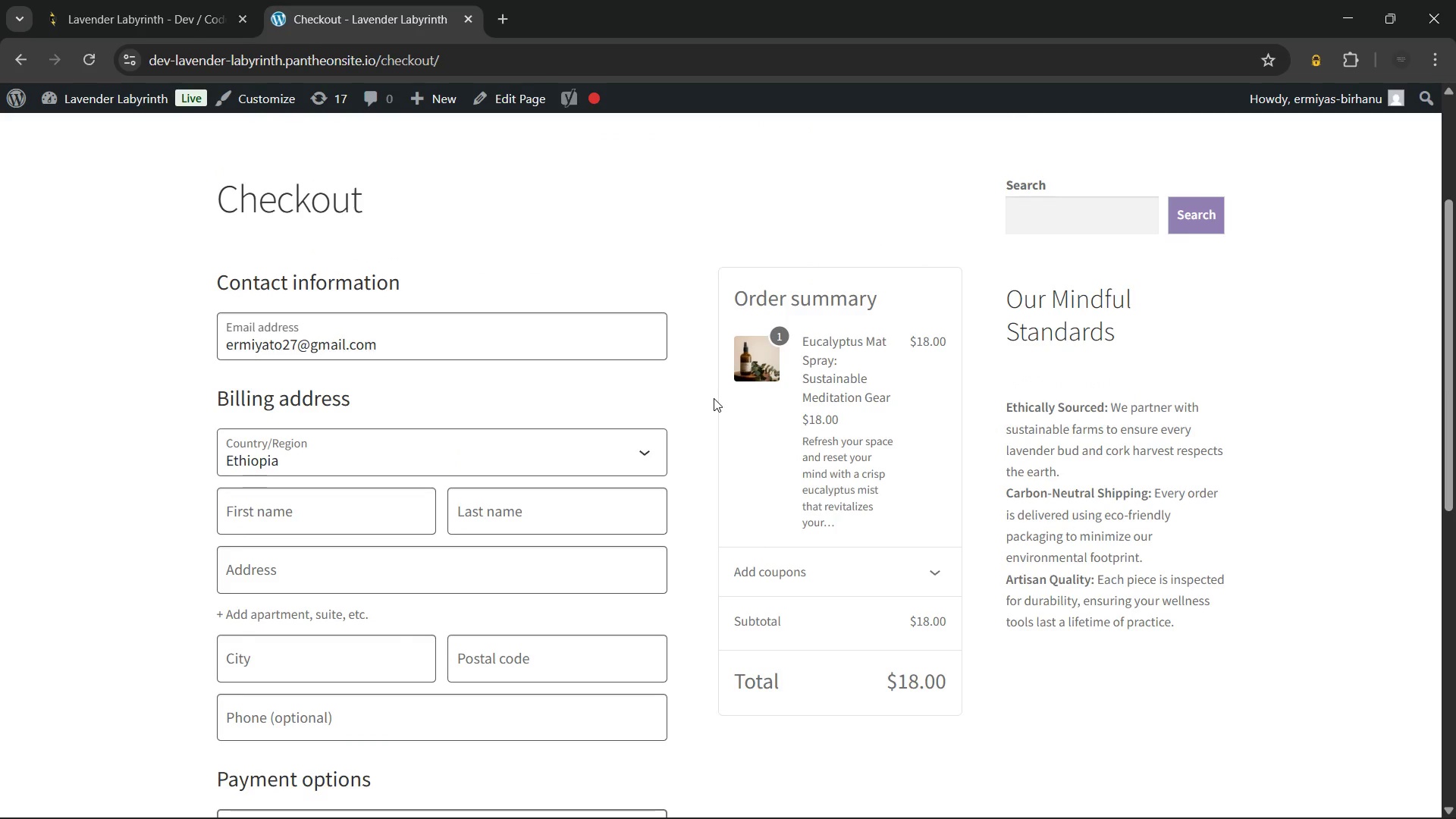 
left_click([359, 517])
 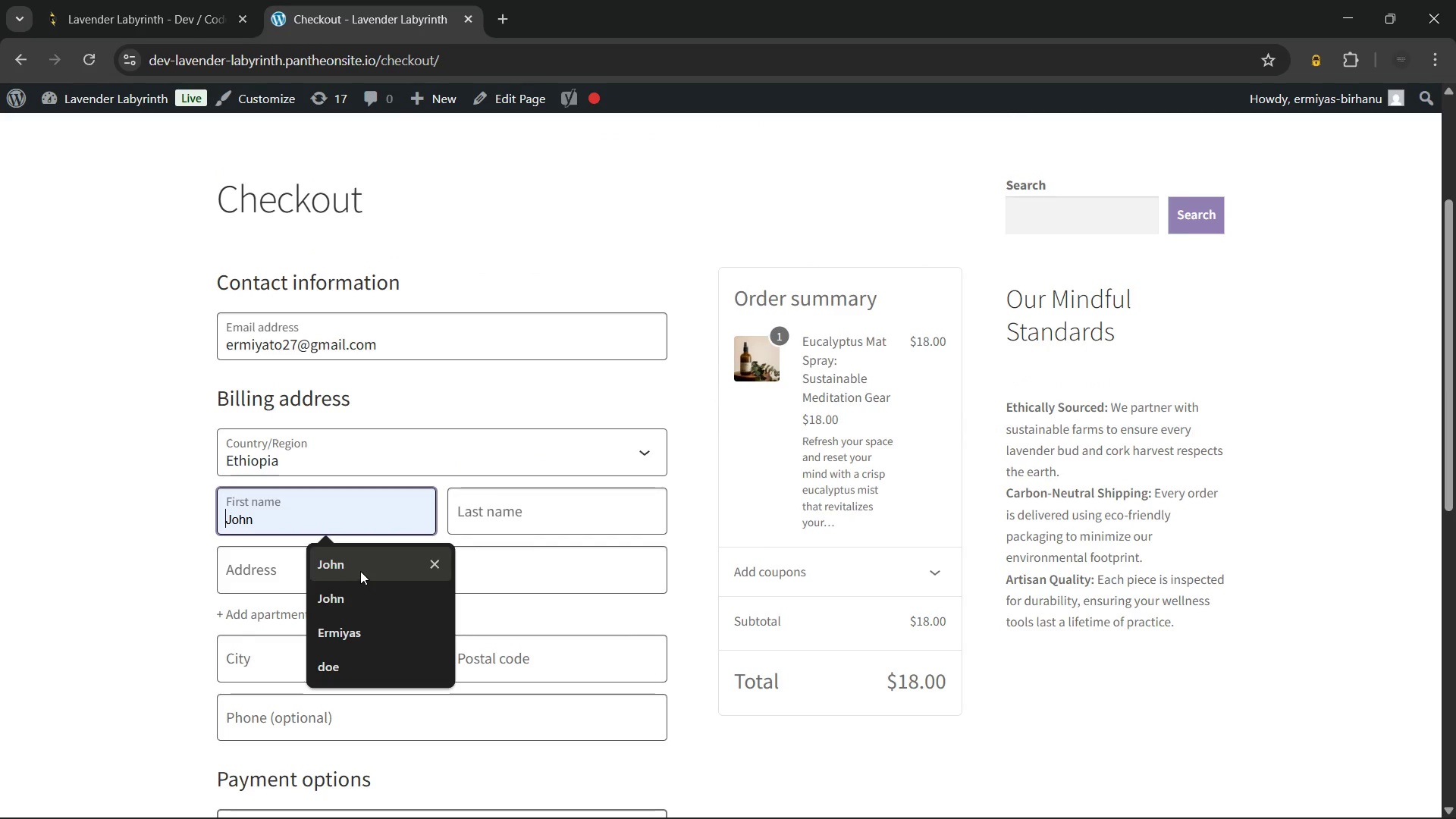 
left_click([360, 571])
 